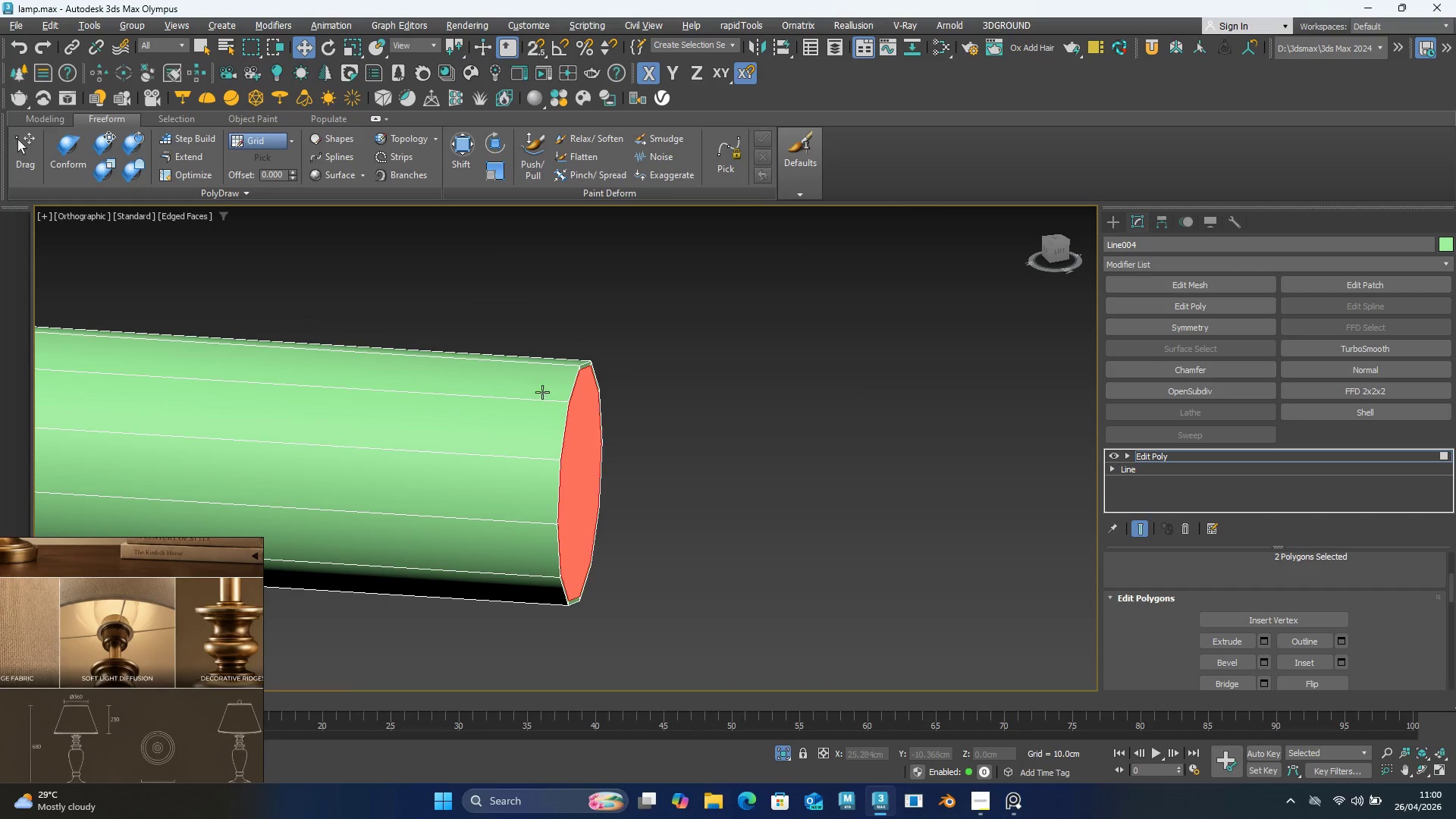 
key(Alt+AltLeft)
 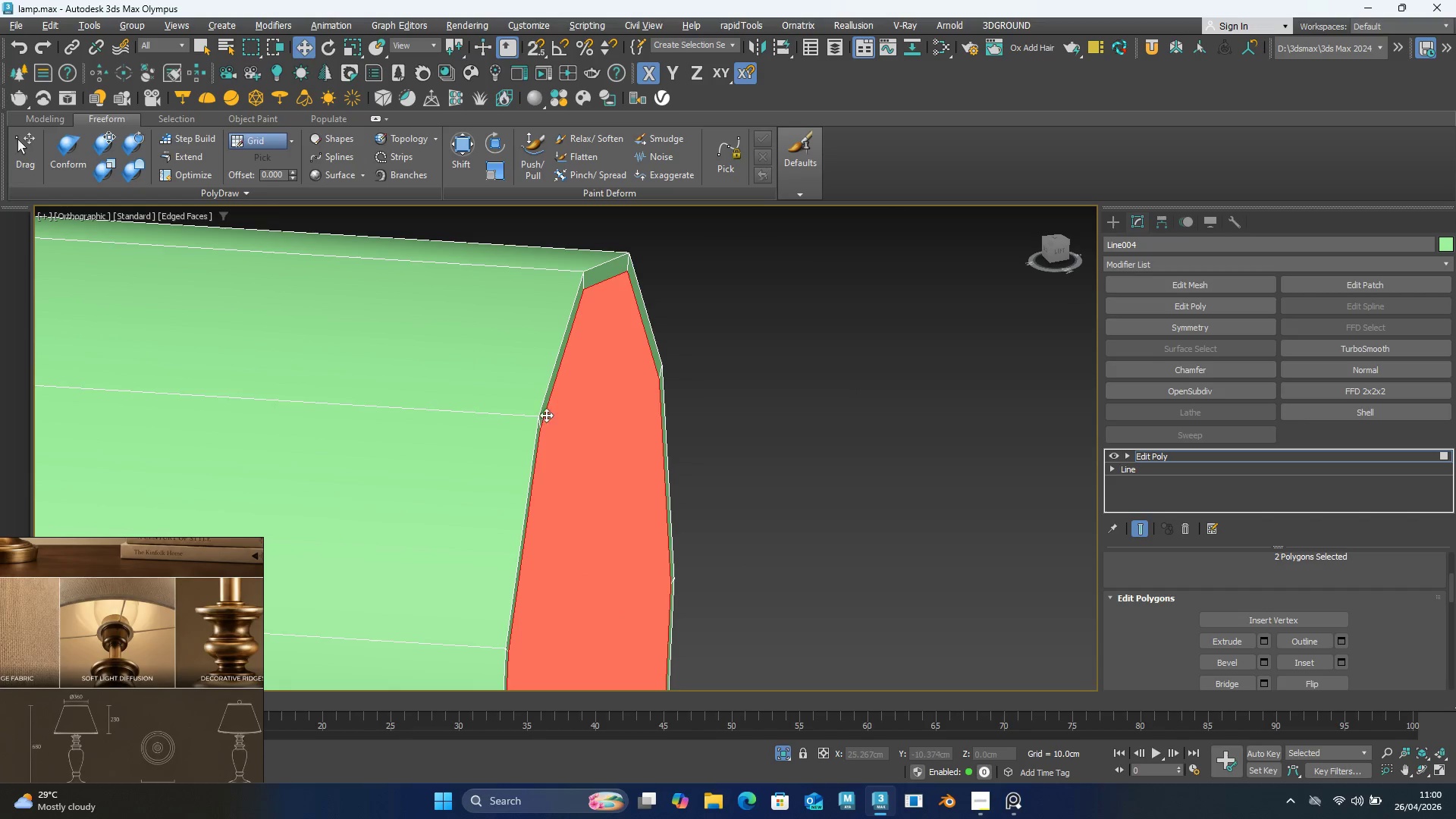 
key(Alt+1)
 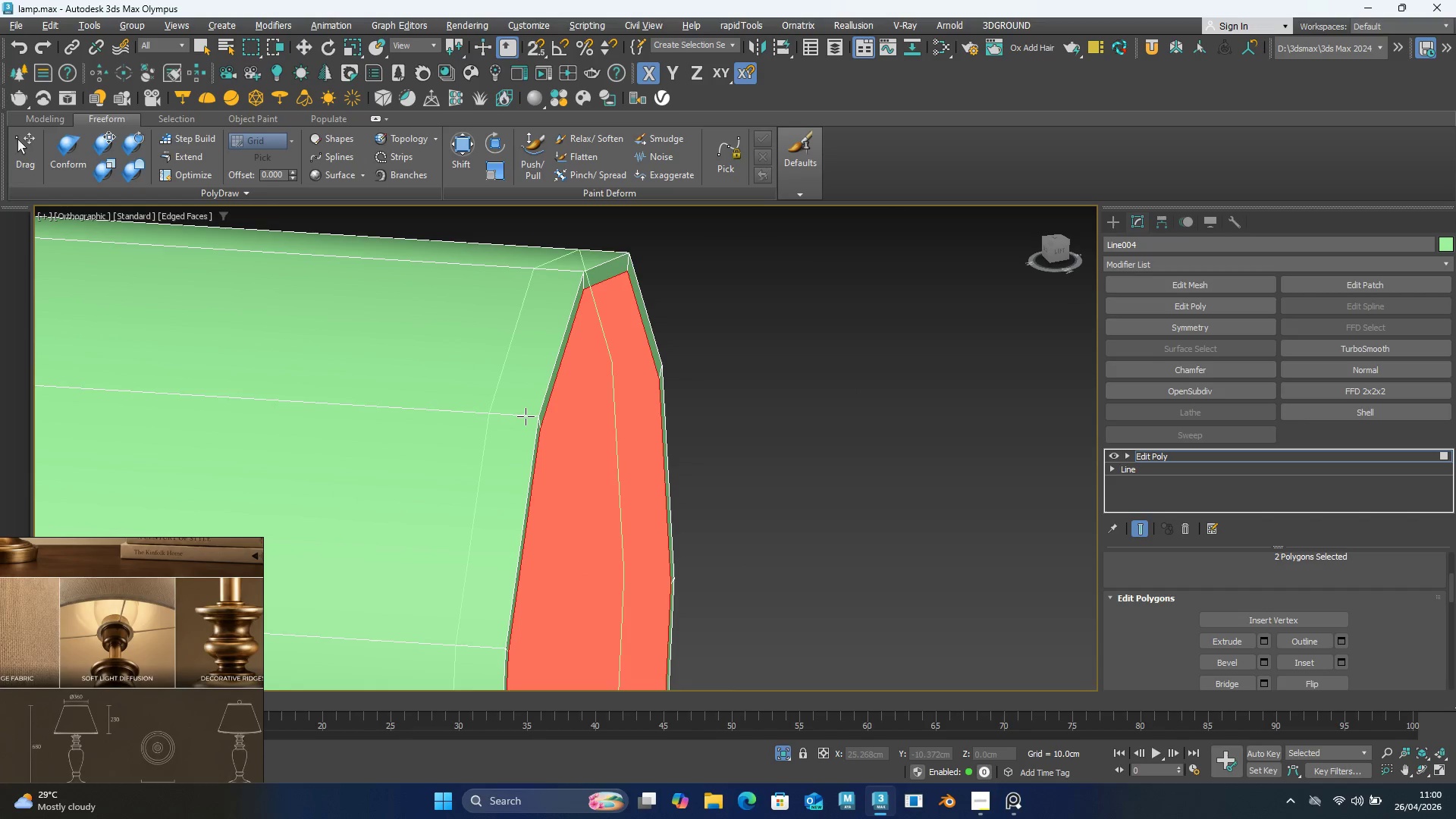 
scroll: coordinate [579, 397], scroll_direction: up, amount: 4.0
 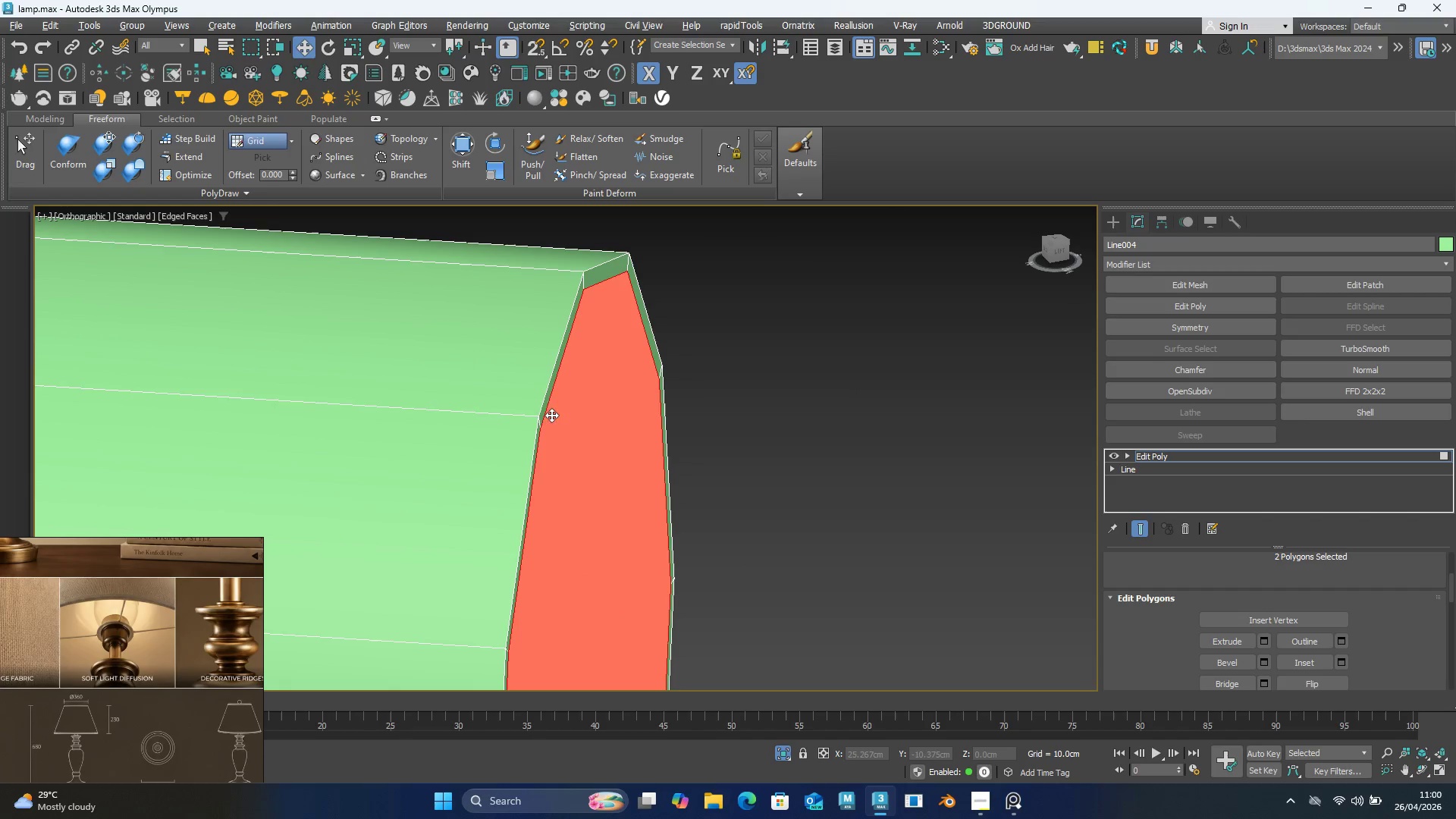 
left_click([526, 416])
 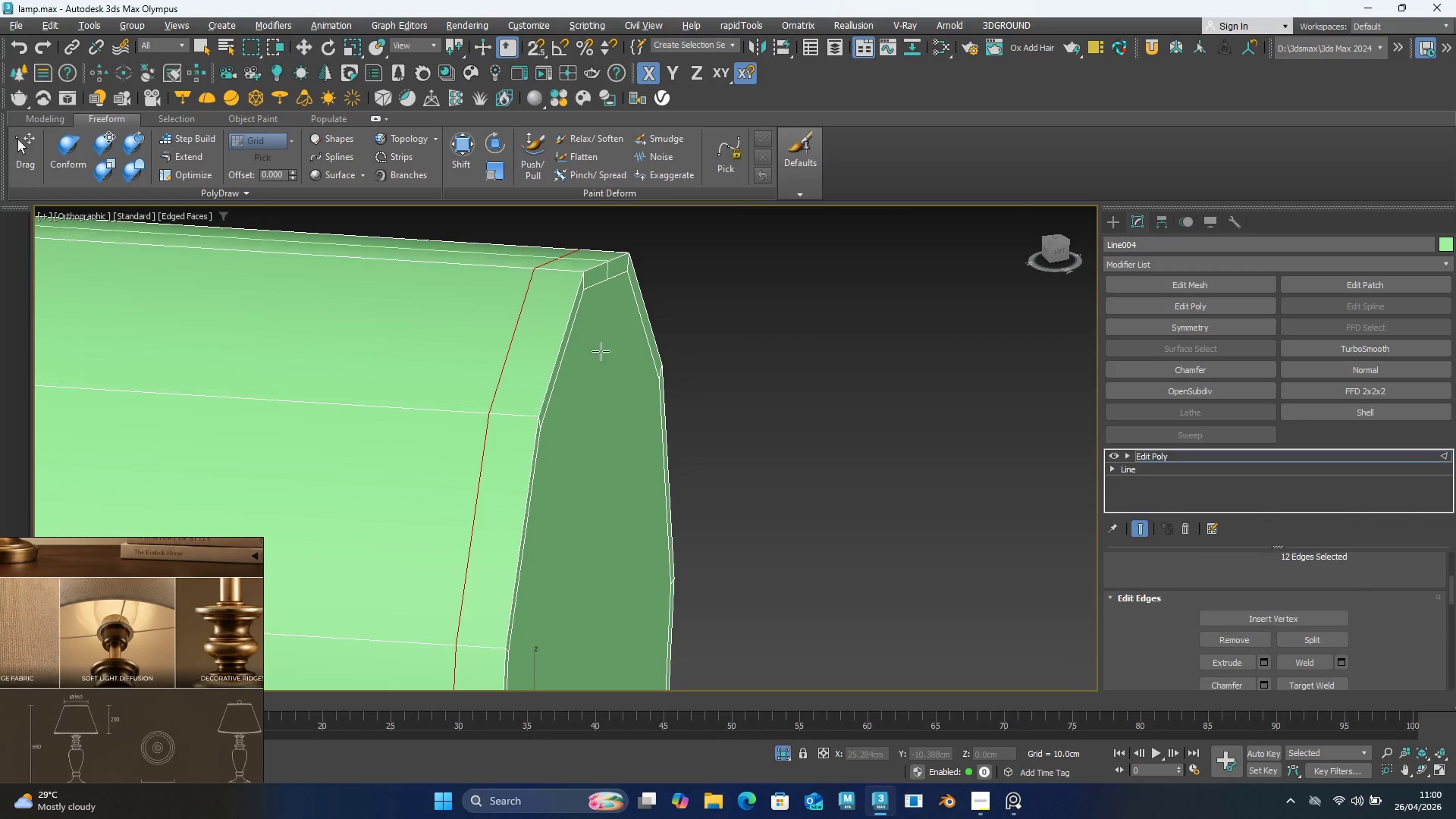 
scroll: coordinate [607, 372], scroll_direction: down, amount: 14.0
 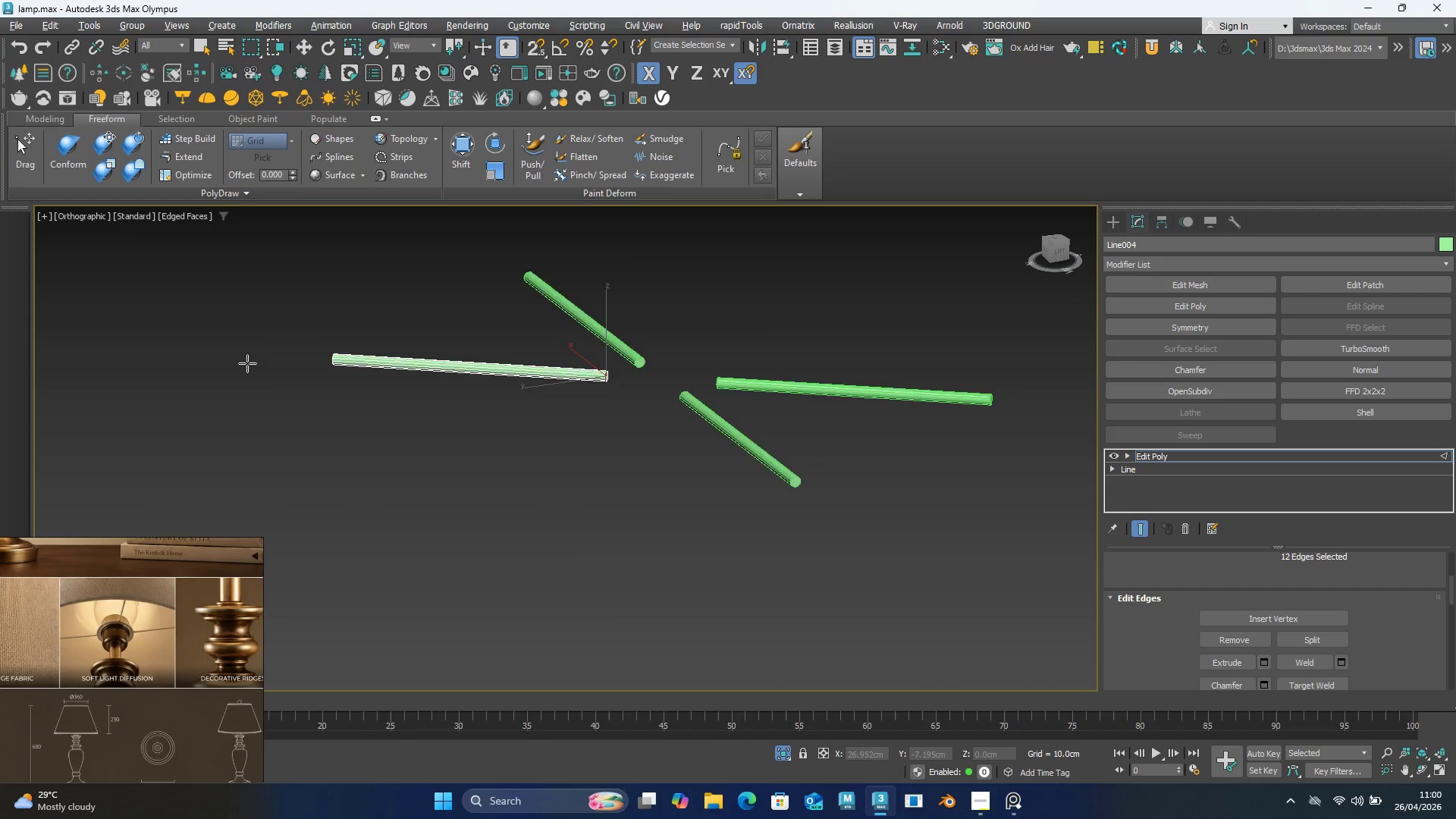 
scroll: coordinate [698, 295], scroll_direction: up, amount: 9.0
 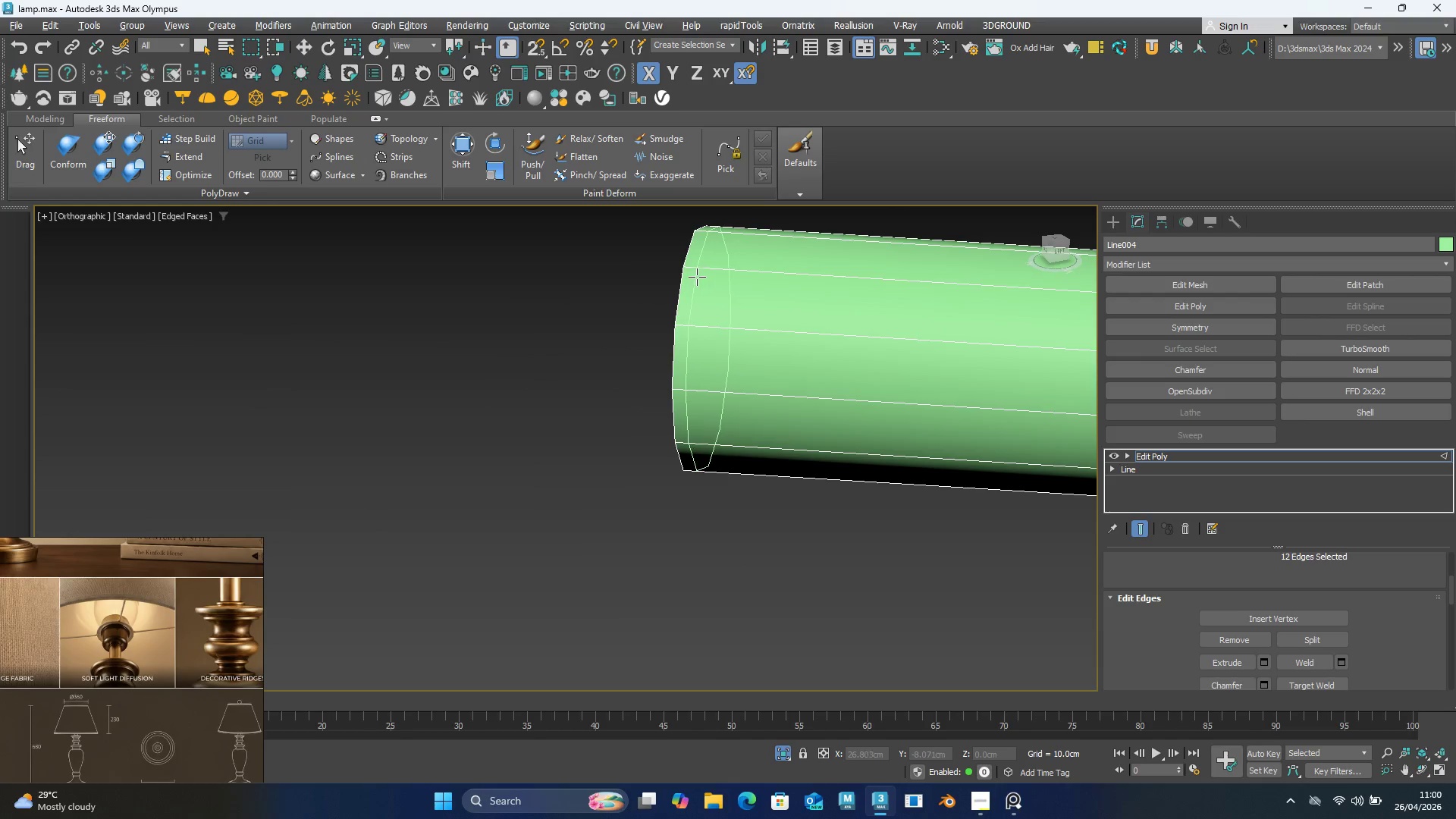 
left_click([696, 275])
 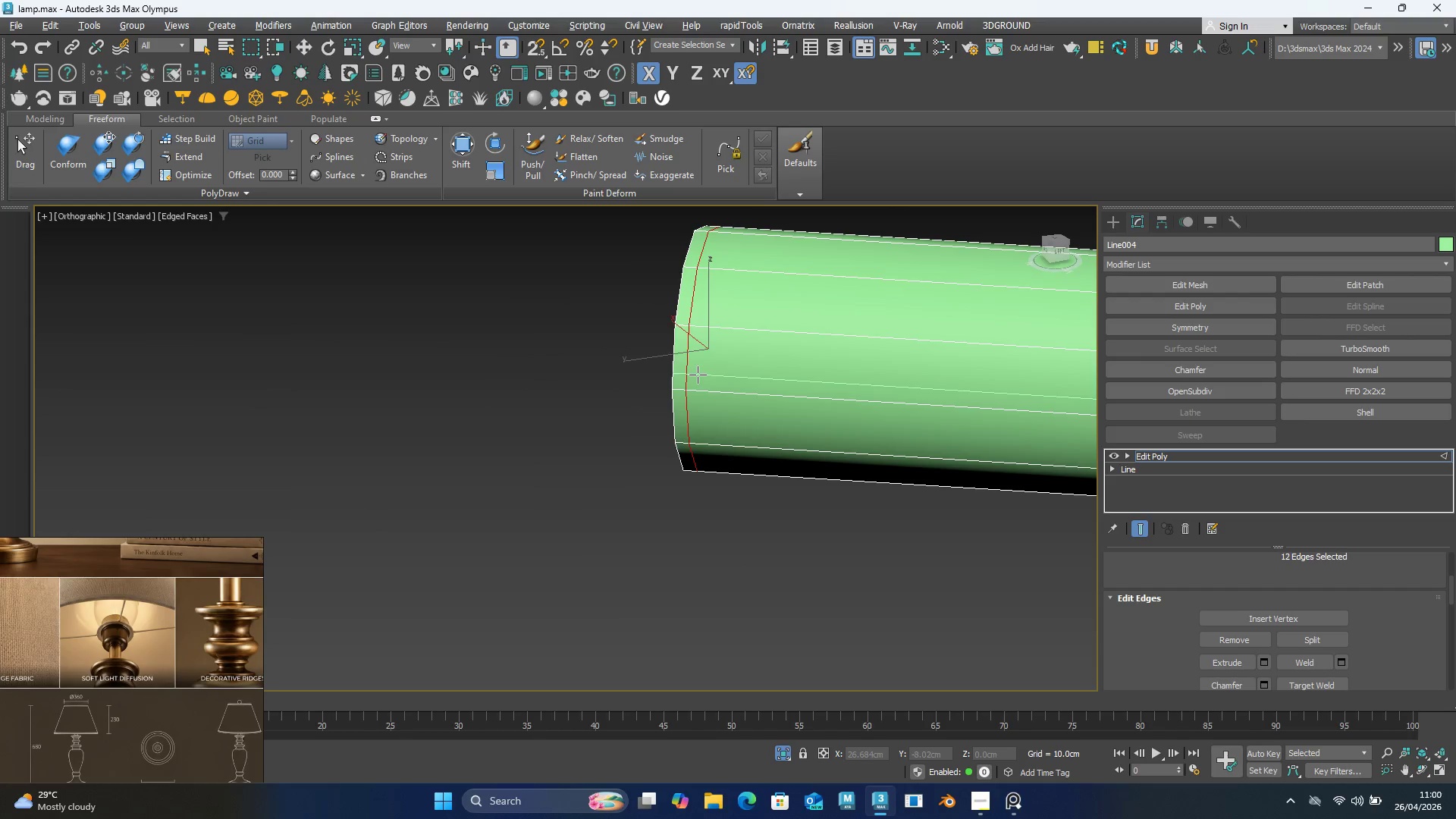 
right_click([698, 375])
 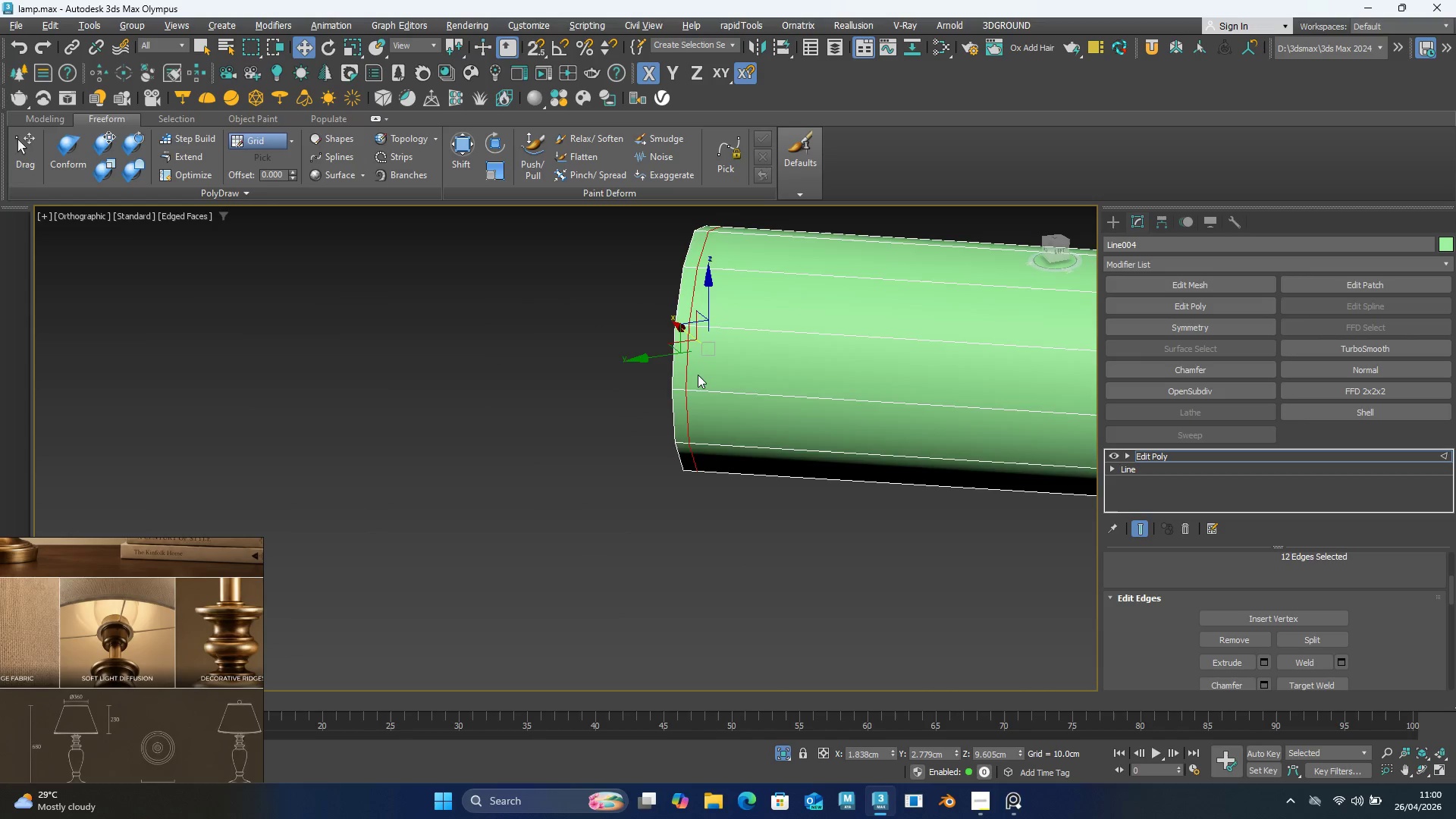 
scroll: coordinate [646, 405], scroll_direction: down, amount: 10.0
 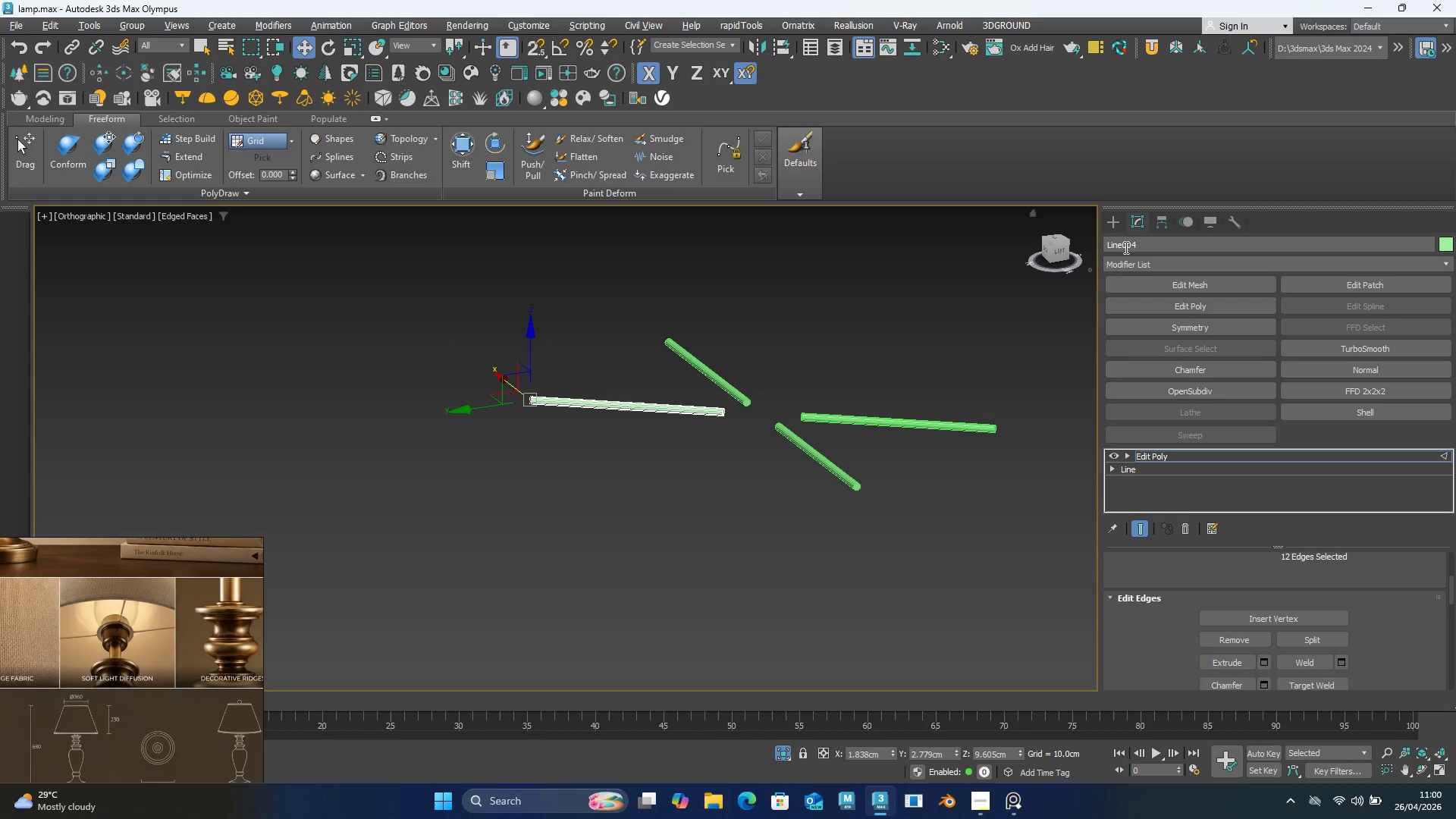 
left_click([1113, 224])
 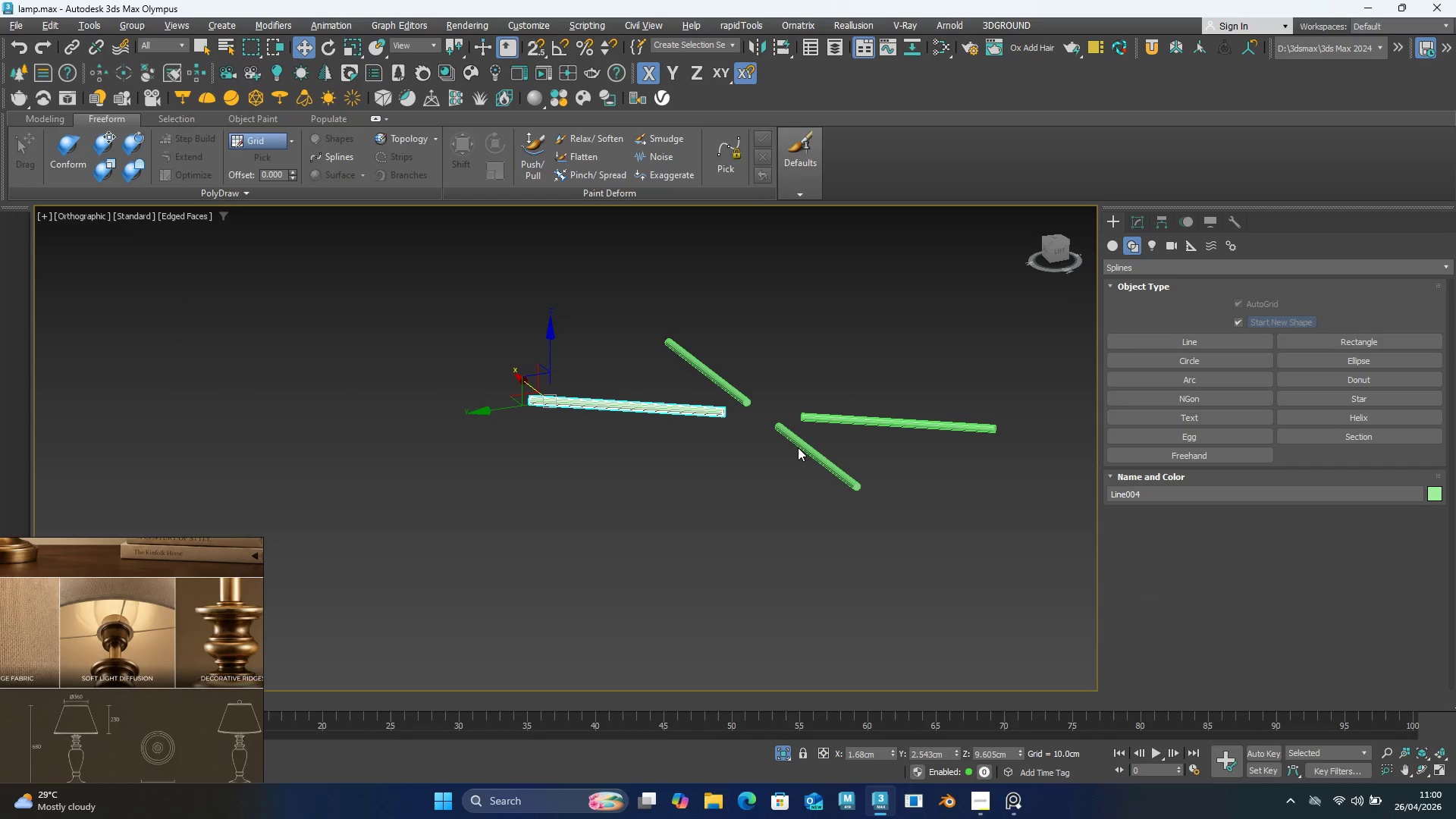 
left_click([798, 447])
 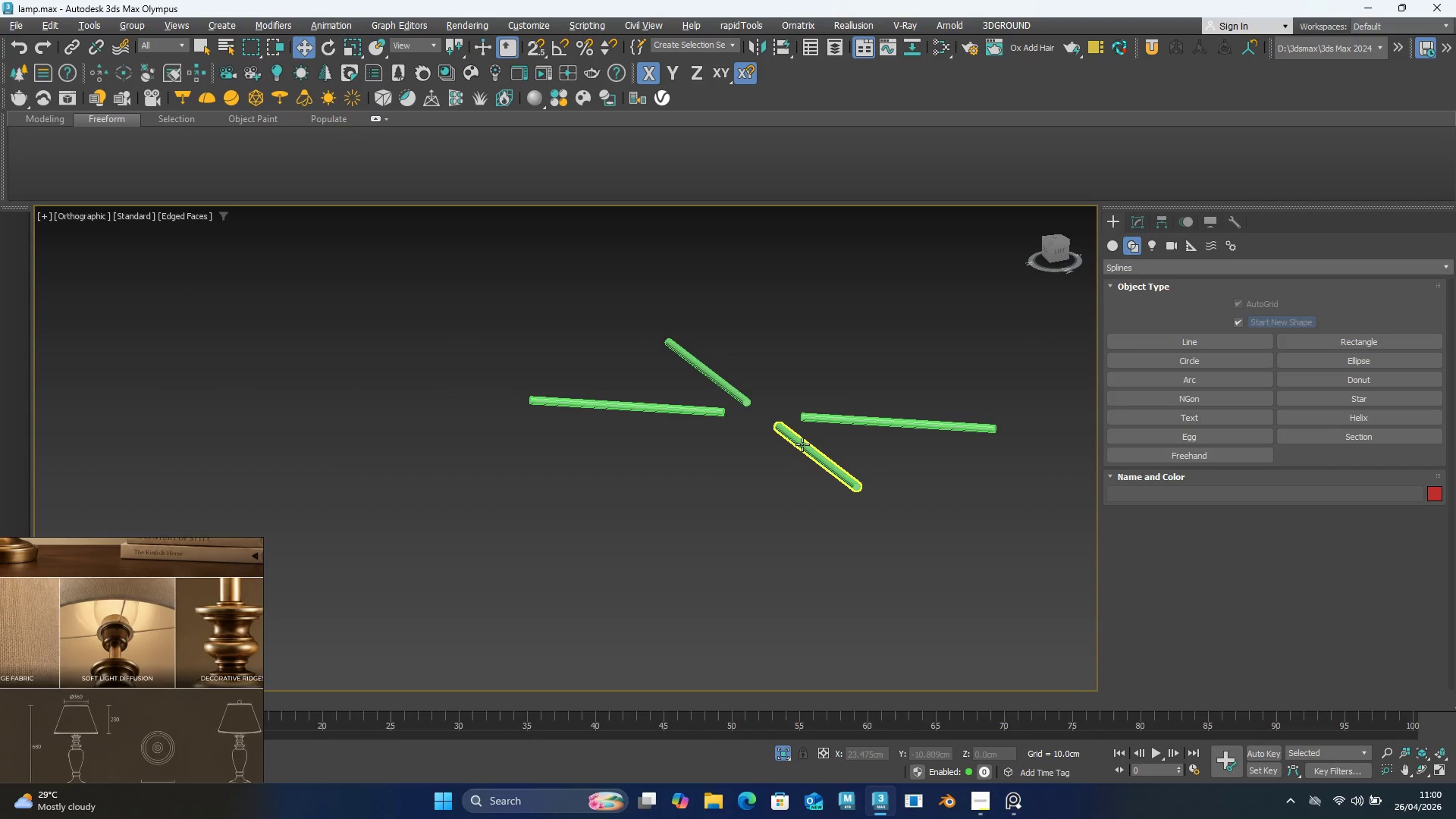 
left_click([802, 444])
 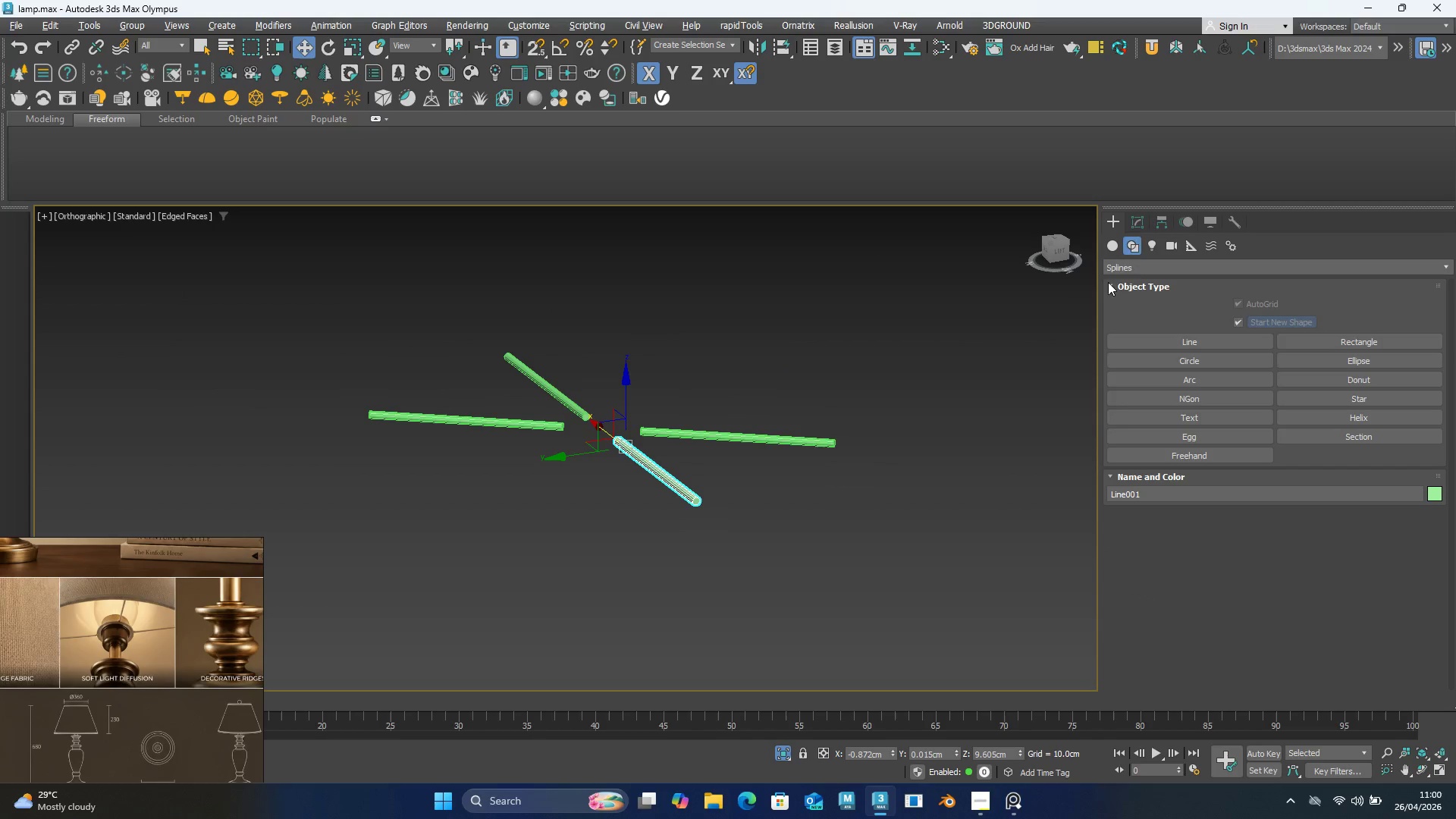 
left_click([1134, 224])
 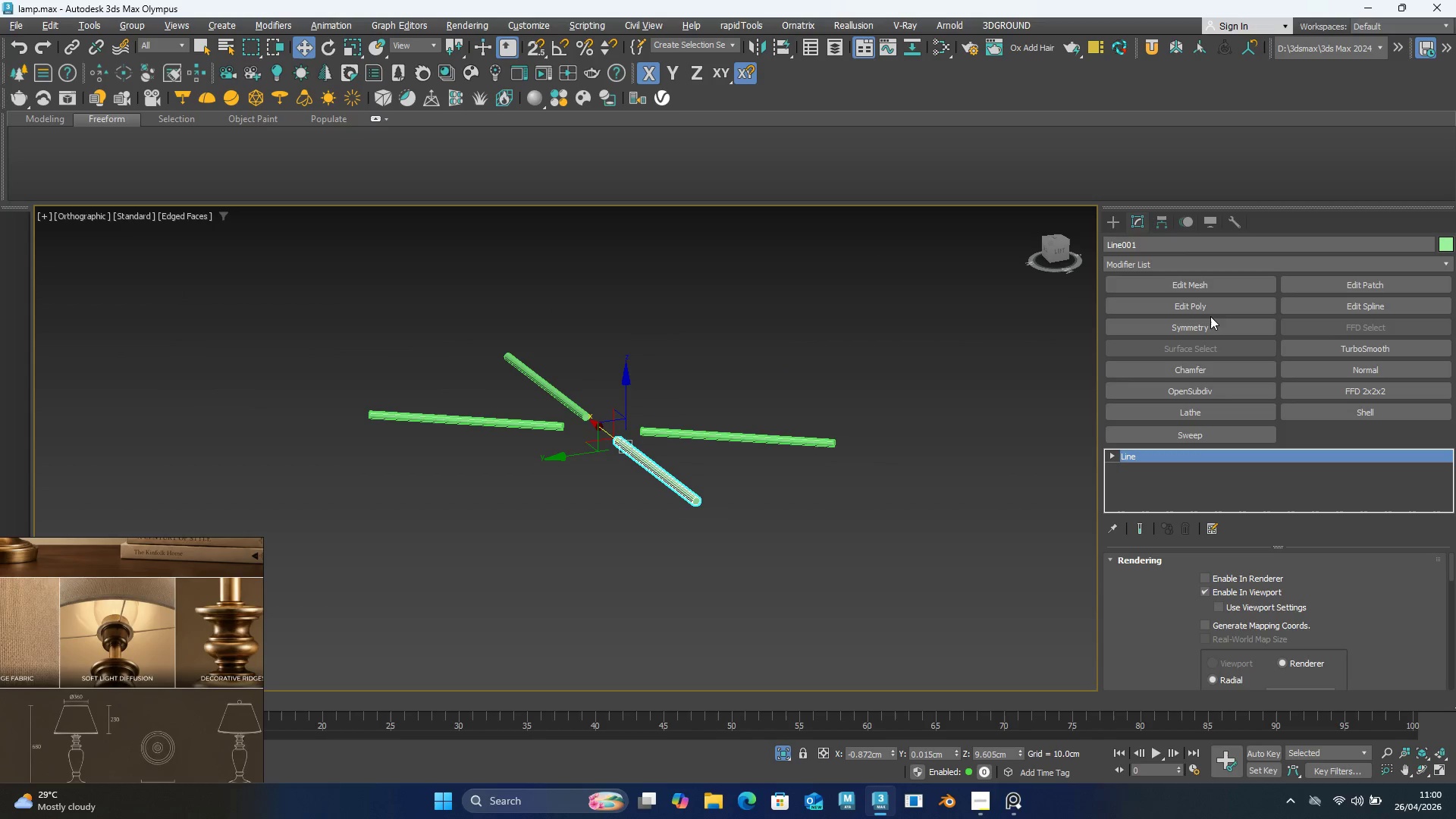 
left_click([1217, 311])
 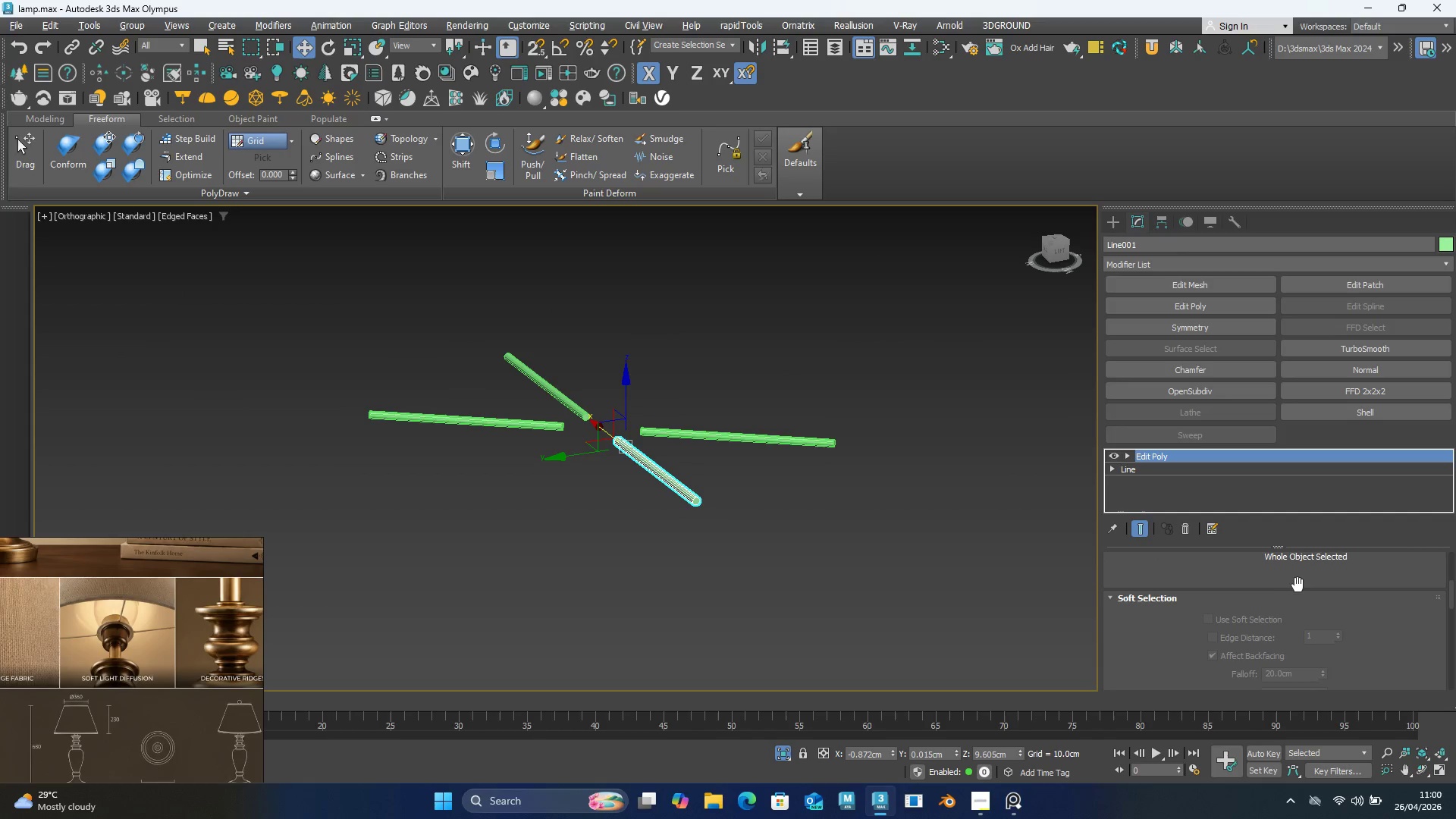 
scroll: coordinate [1300, 590], scroll_direction: up, amount: 5.0
 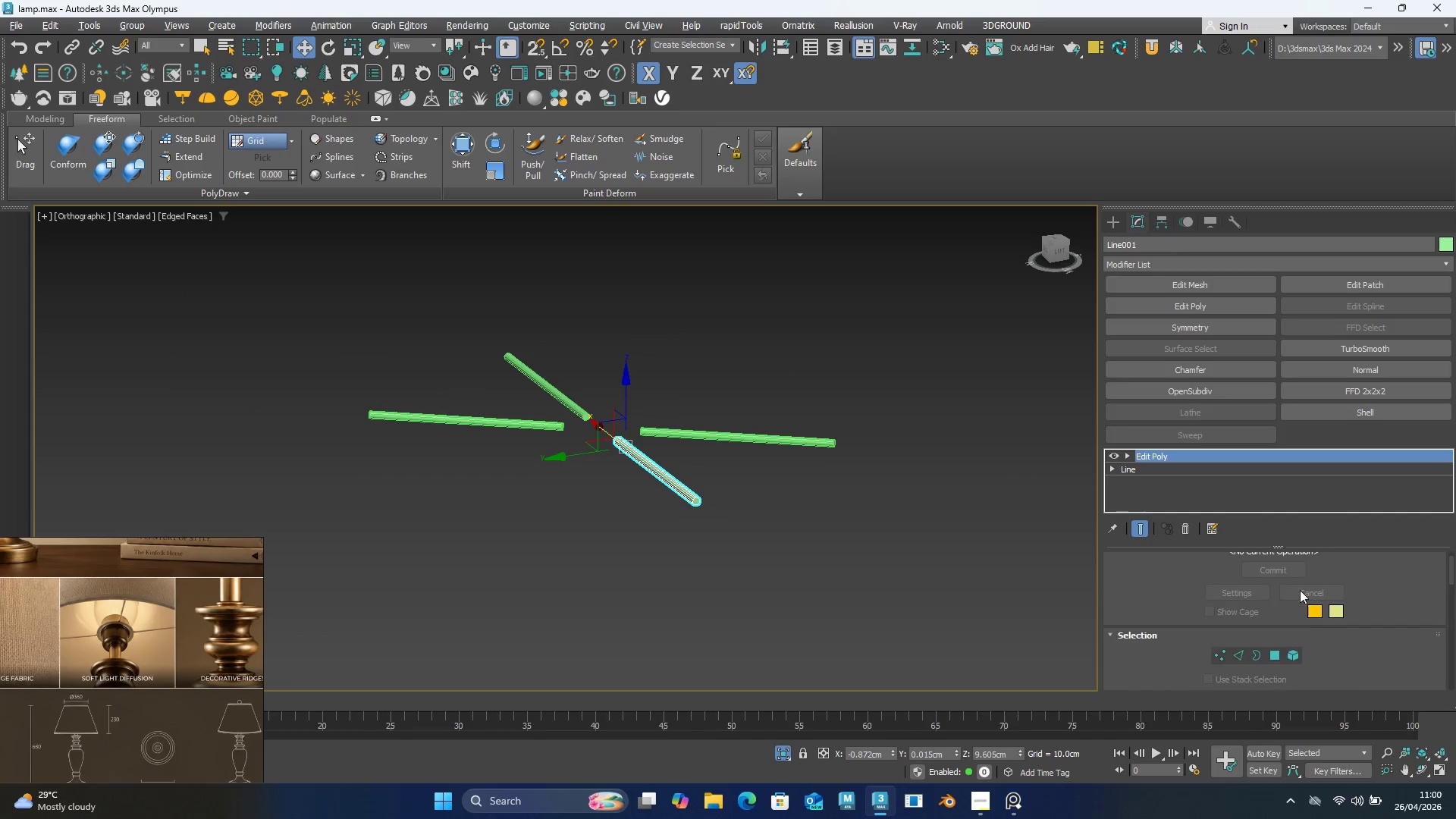 
left_click([1275, 655])
 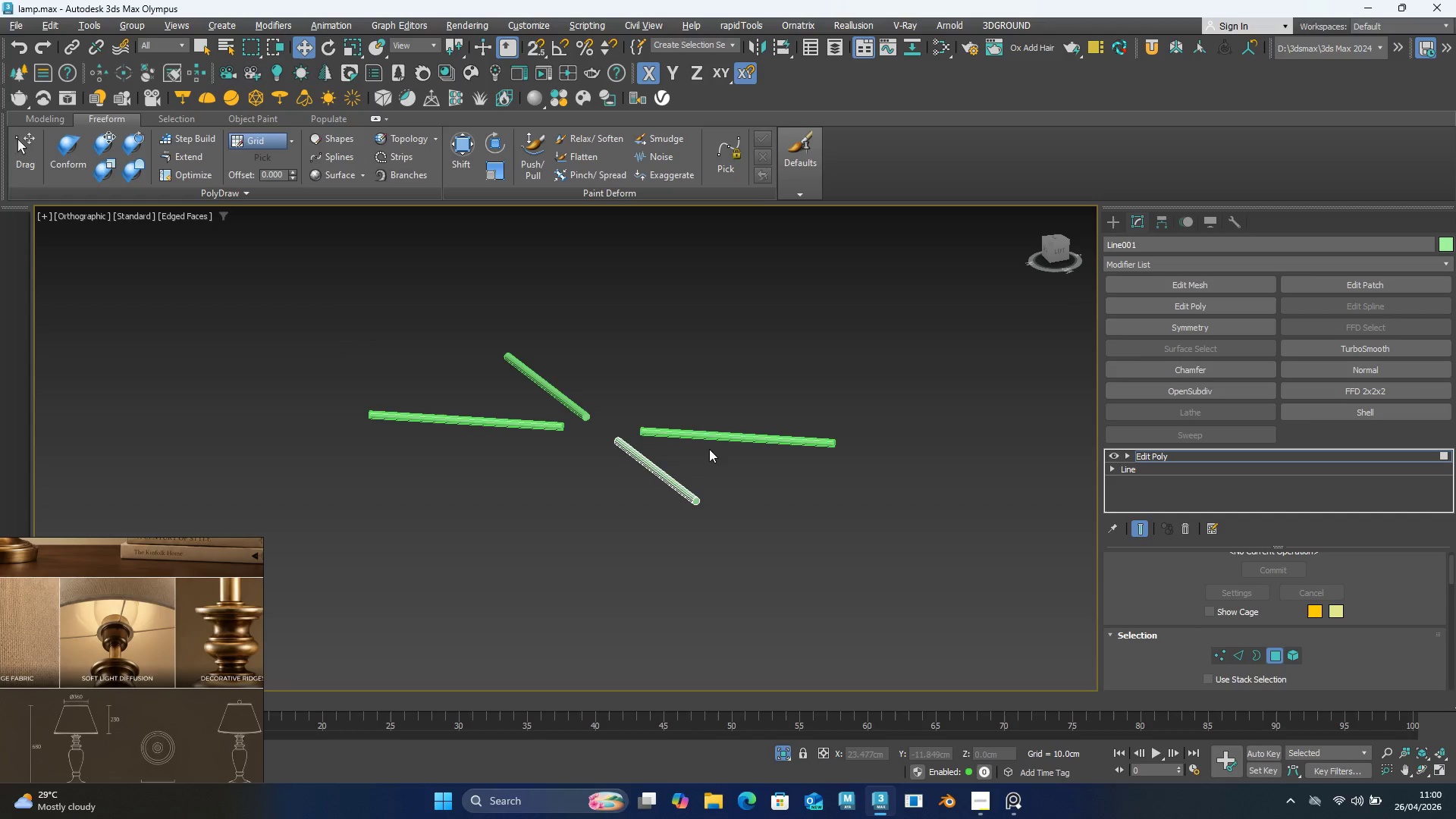 
left_click([776, 438])
 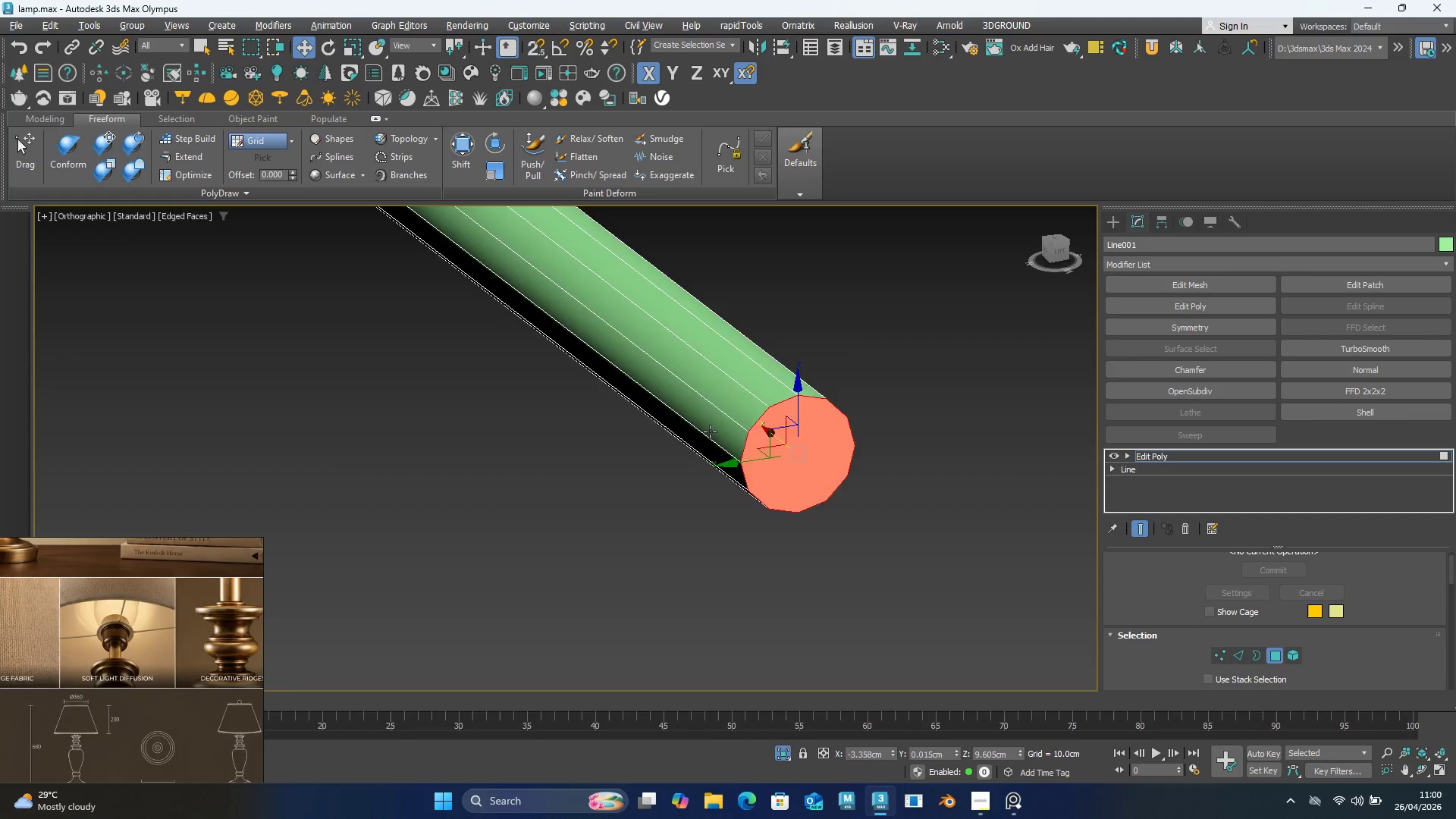 
scroll: coordinate [732, 421], scroll_direction: up, amount: 8.0
 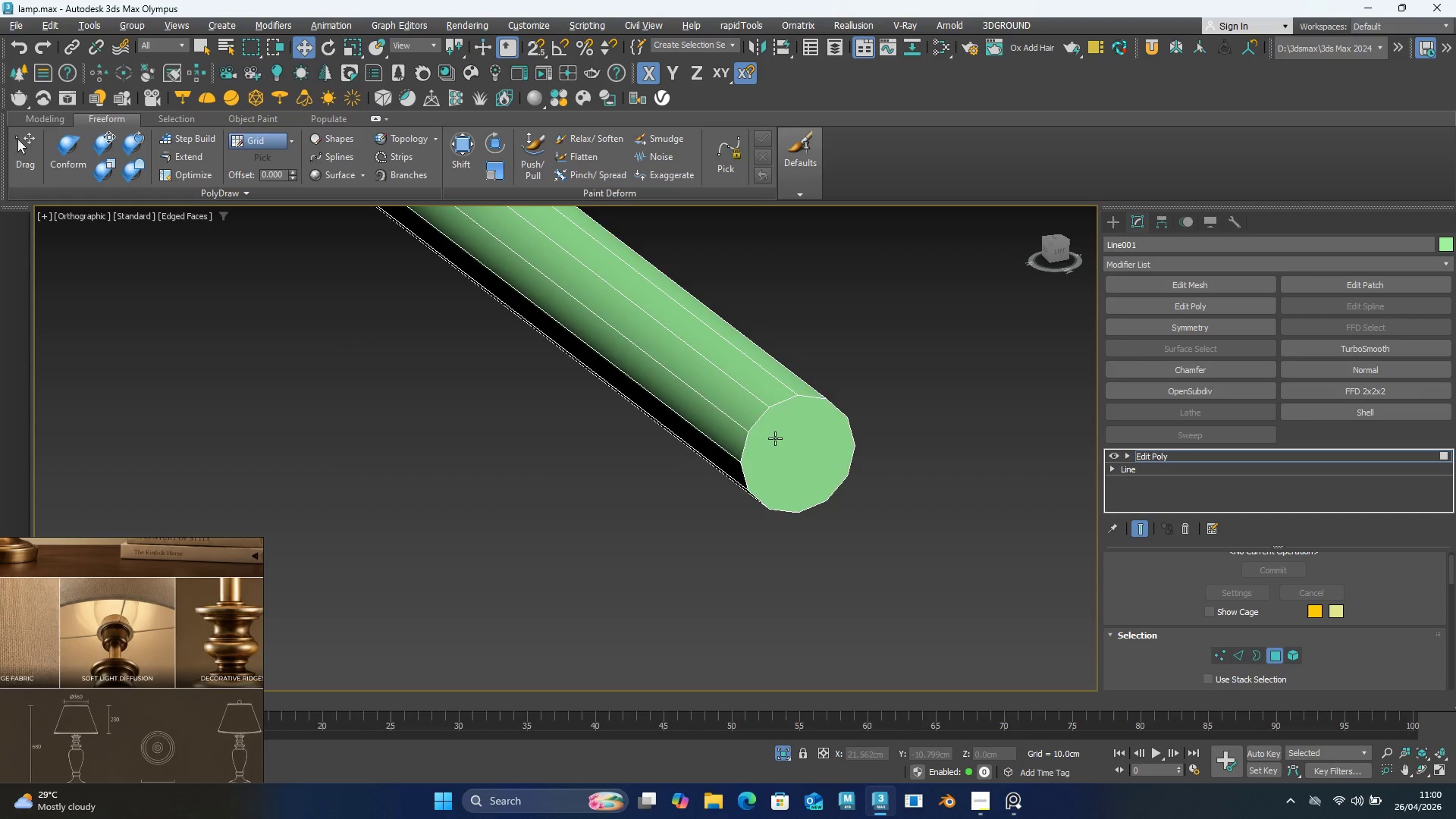 
hold_key(key=AltLeft, duration=0.72)
 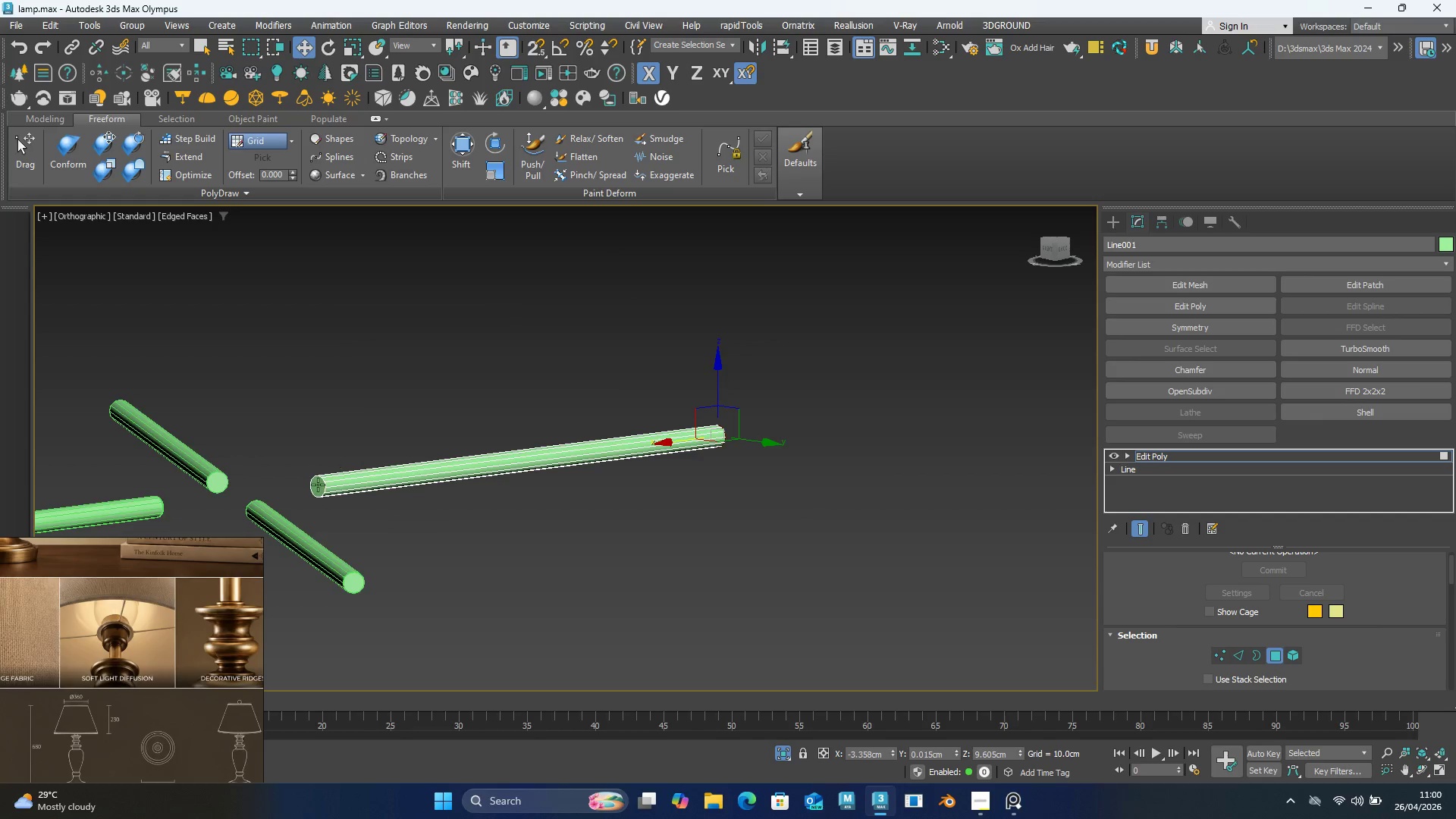 
scroll: coordinate [700, 434], scroll_direction: down, amount: 6.0
 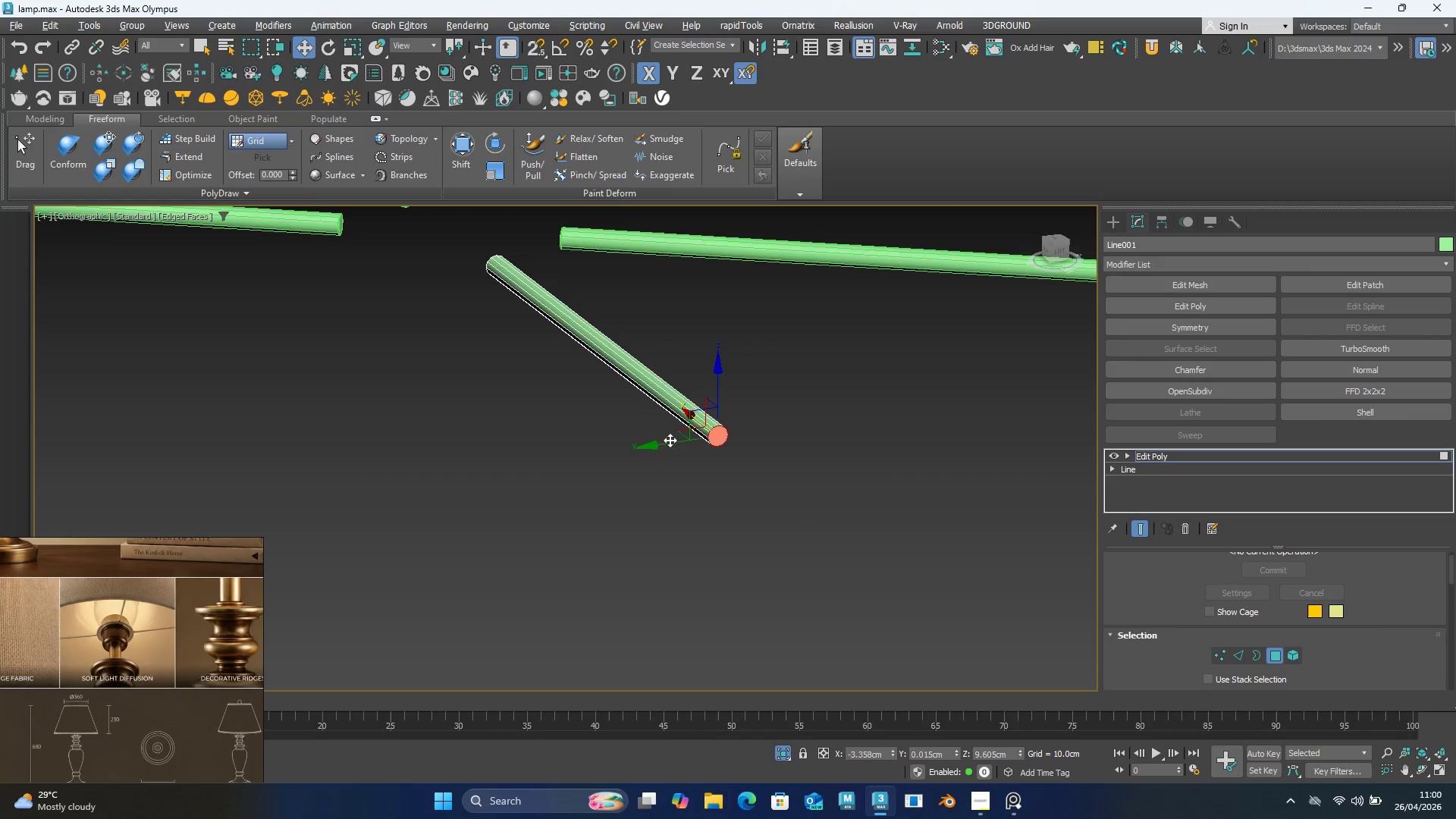 
left_click([318, 492])
 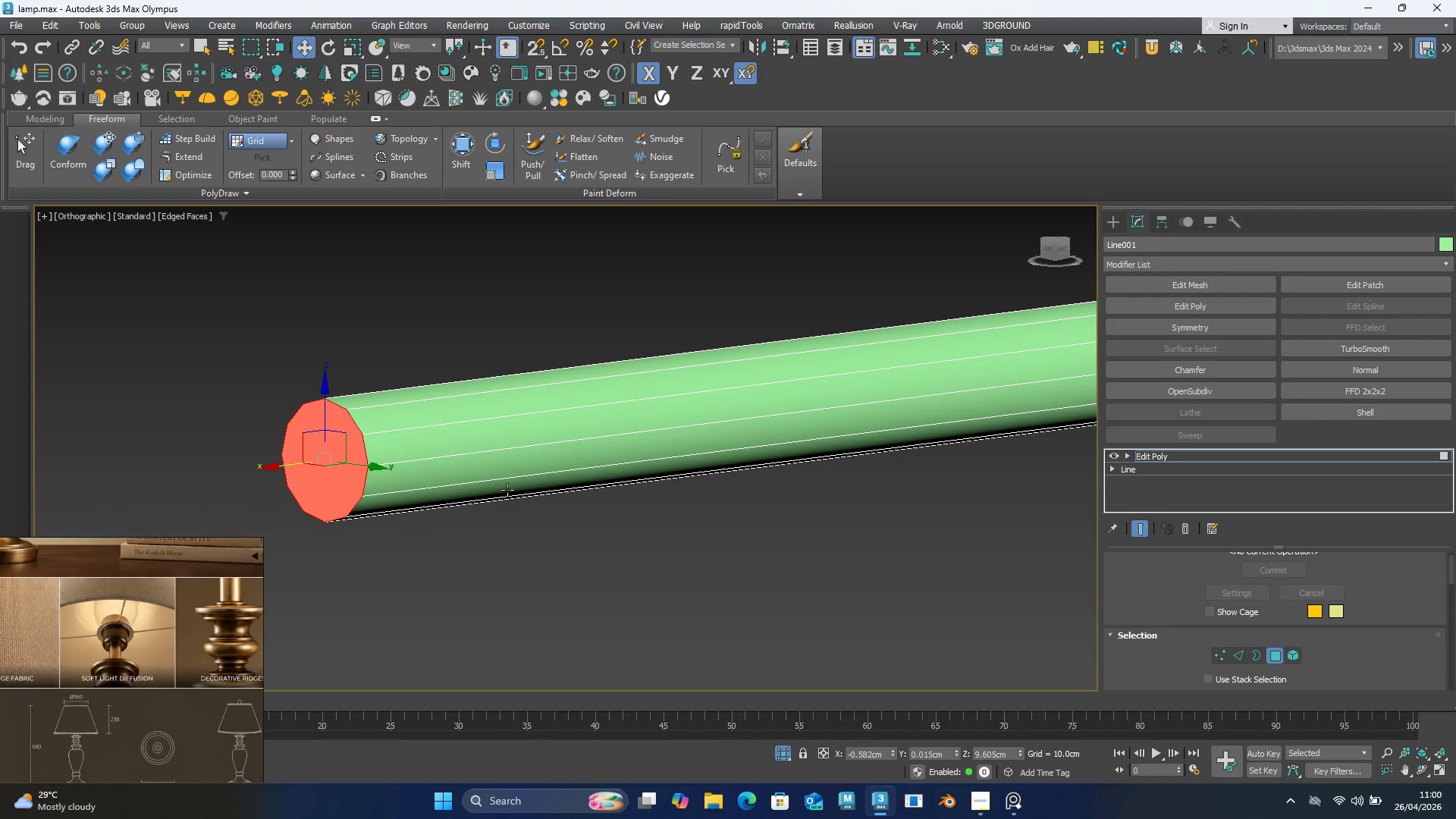 
scroll: coordinate [318, 494], scroll_direction: up, amount: 5.0
 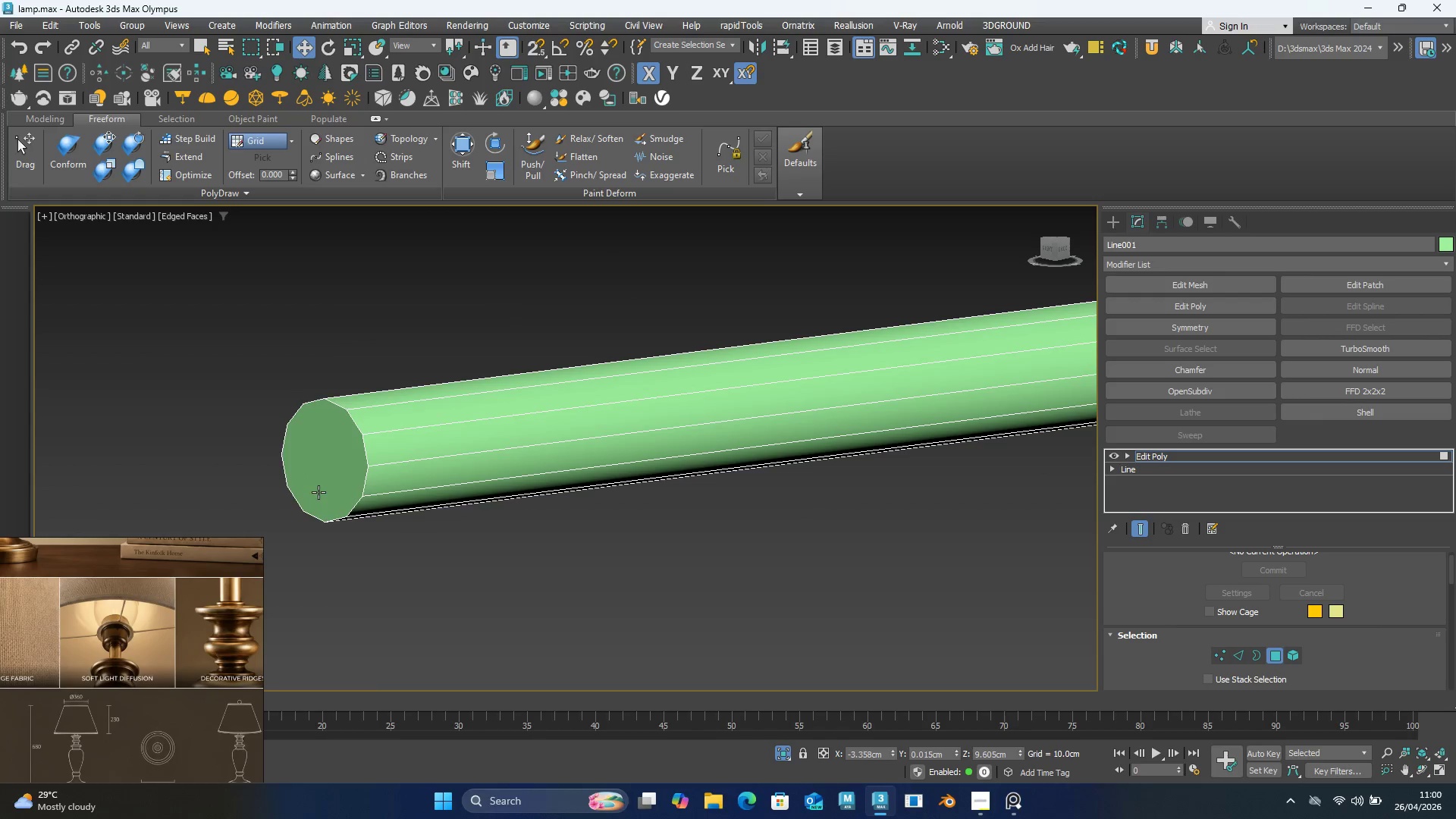 
scroll: coordinate [545, 486], scroll_direction: down, amount: 3.0
 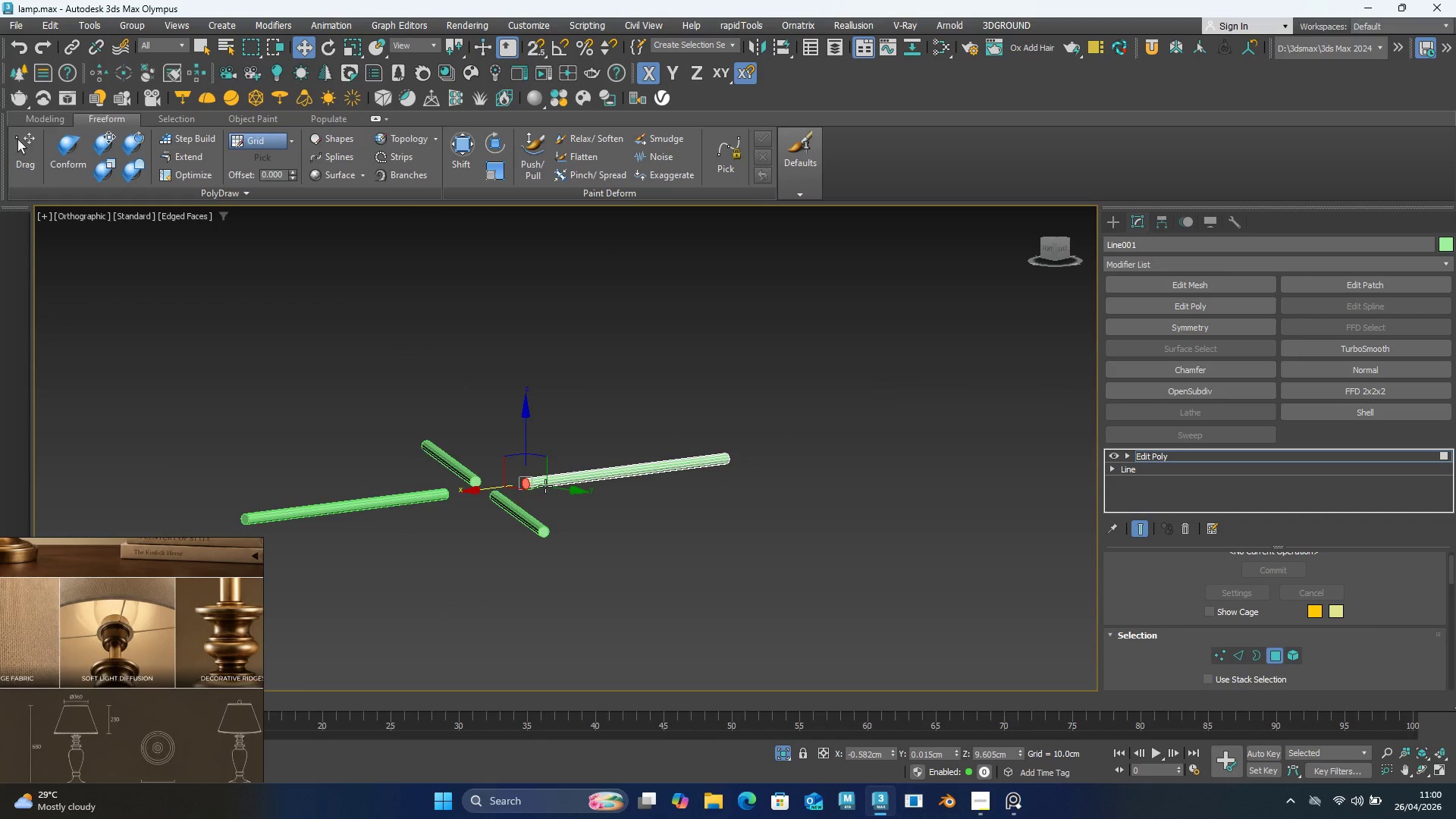 
hold_key(key=AltLeft, duration=1.44)
 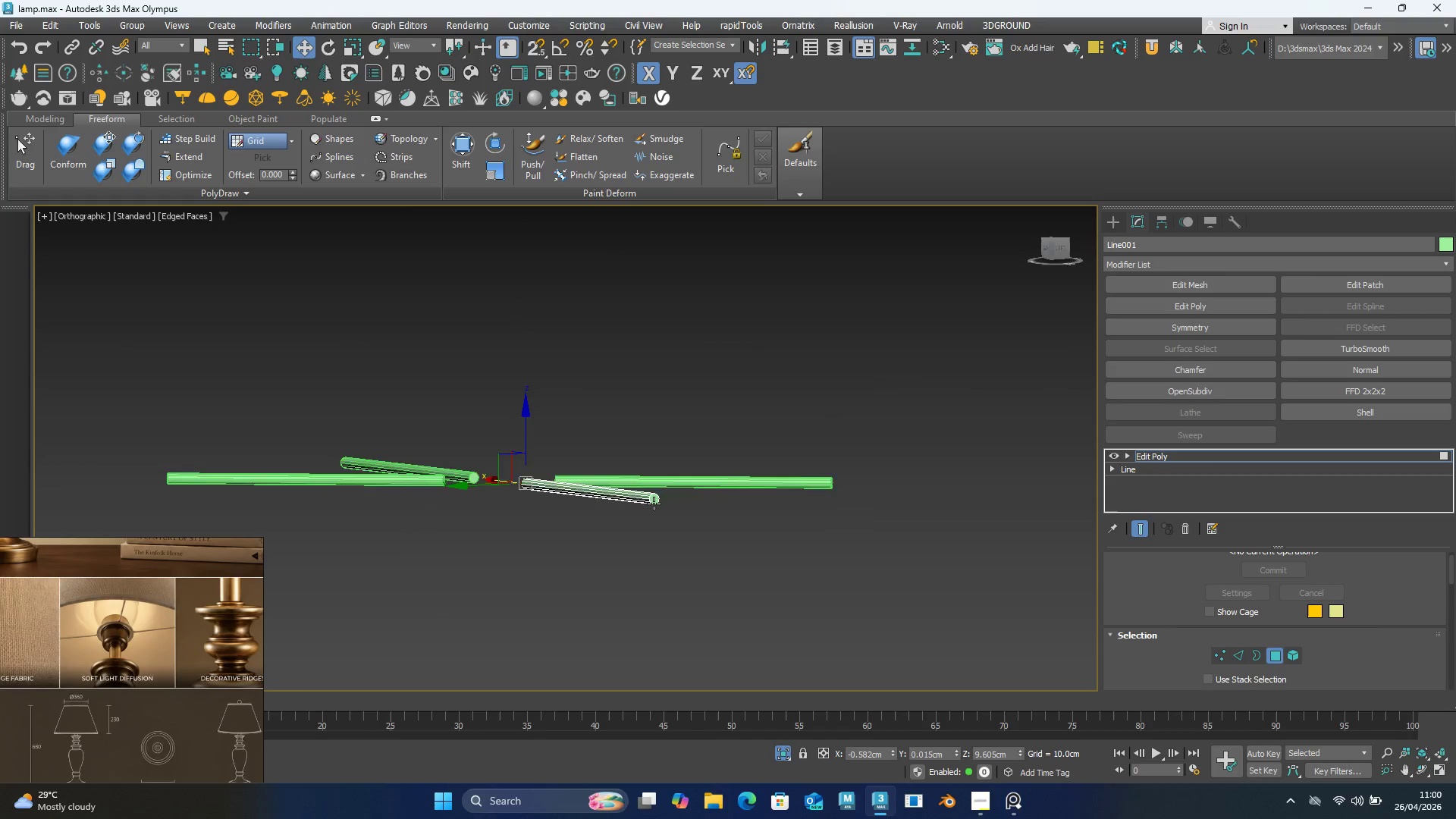 
hold_key(key=ControlLeft, duration=0.83)
 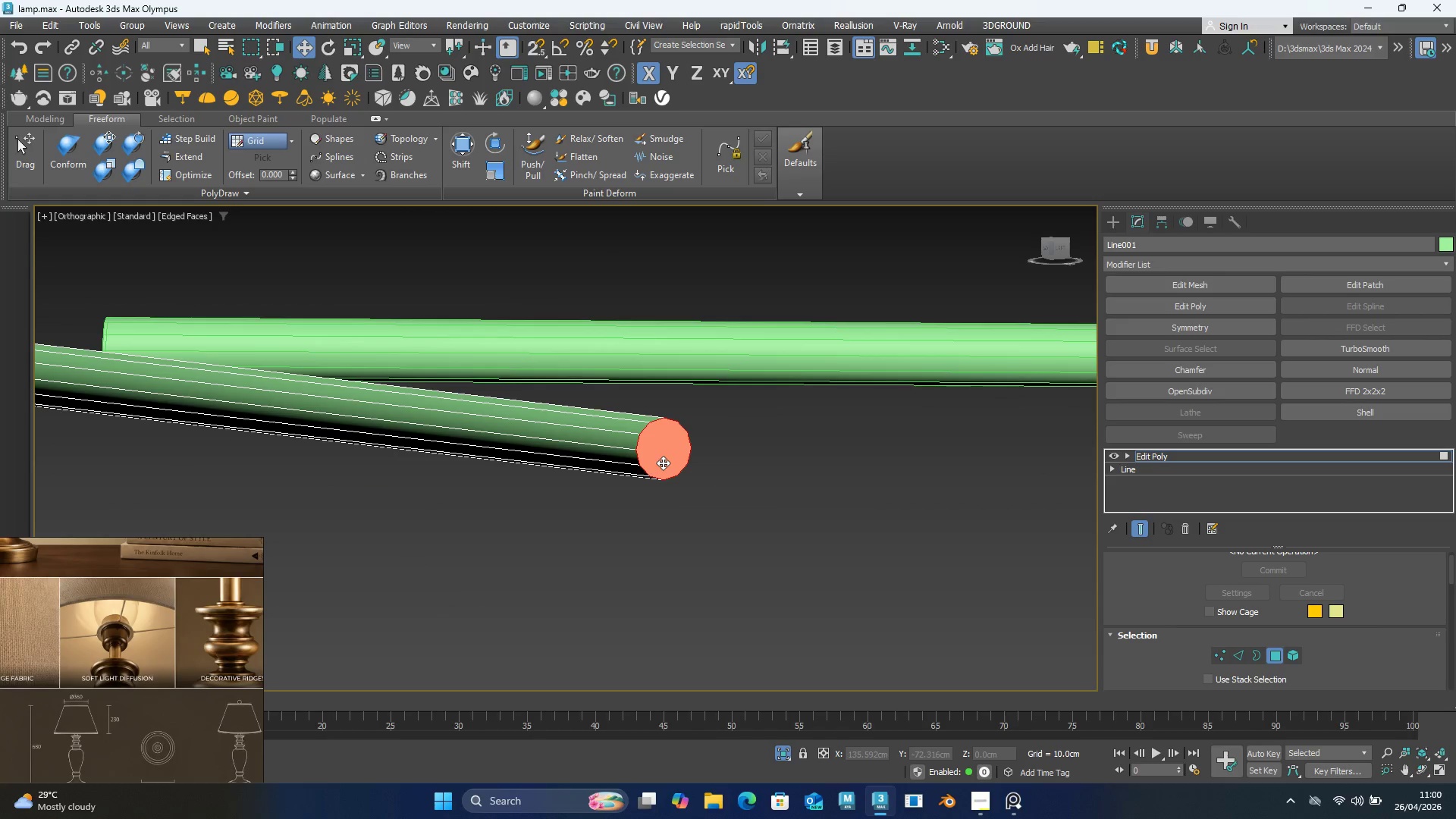 
scroll: coordinate [652, 510], scroll_direction: up, amount: 5.0
 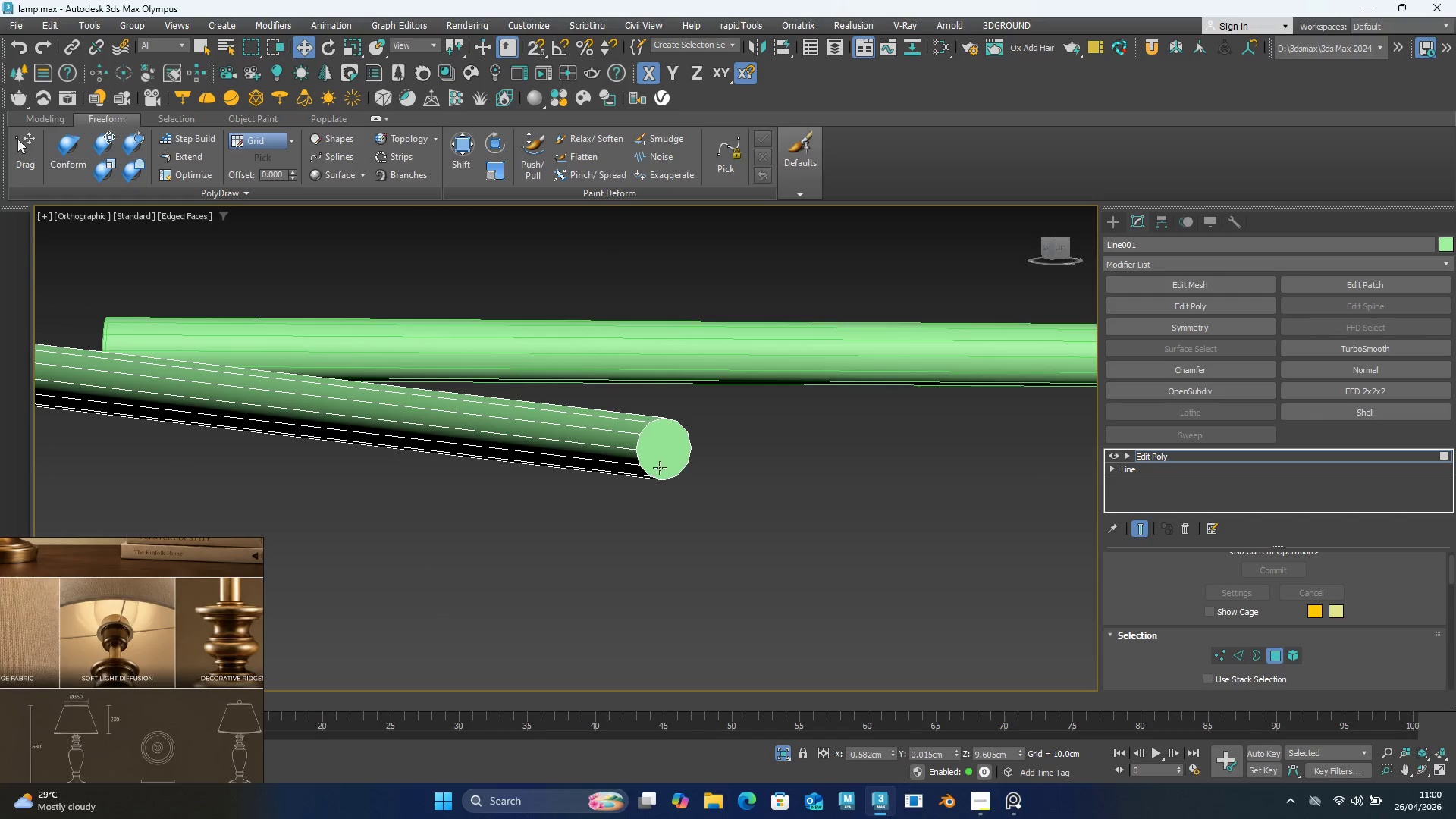 
left_click([663, 463])
 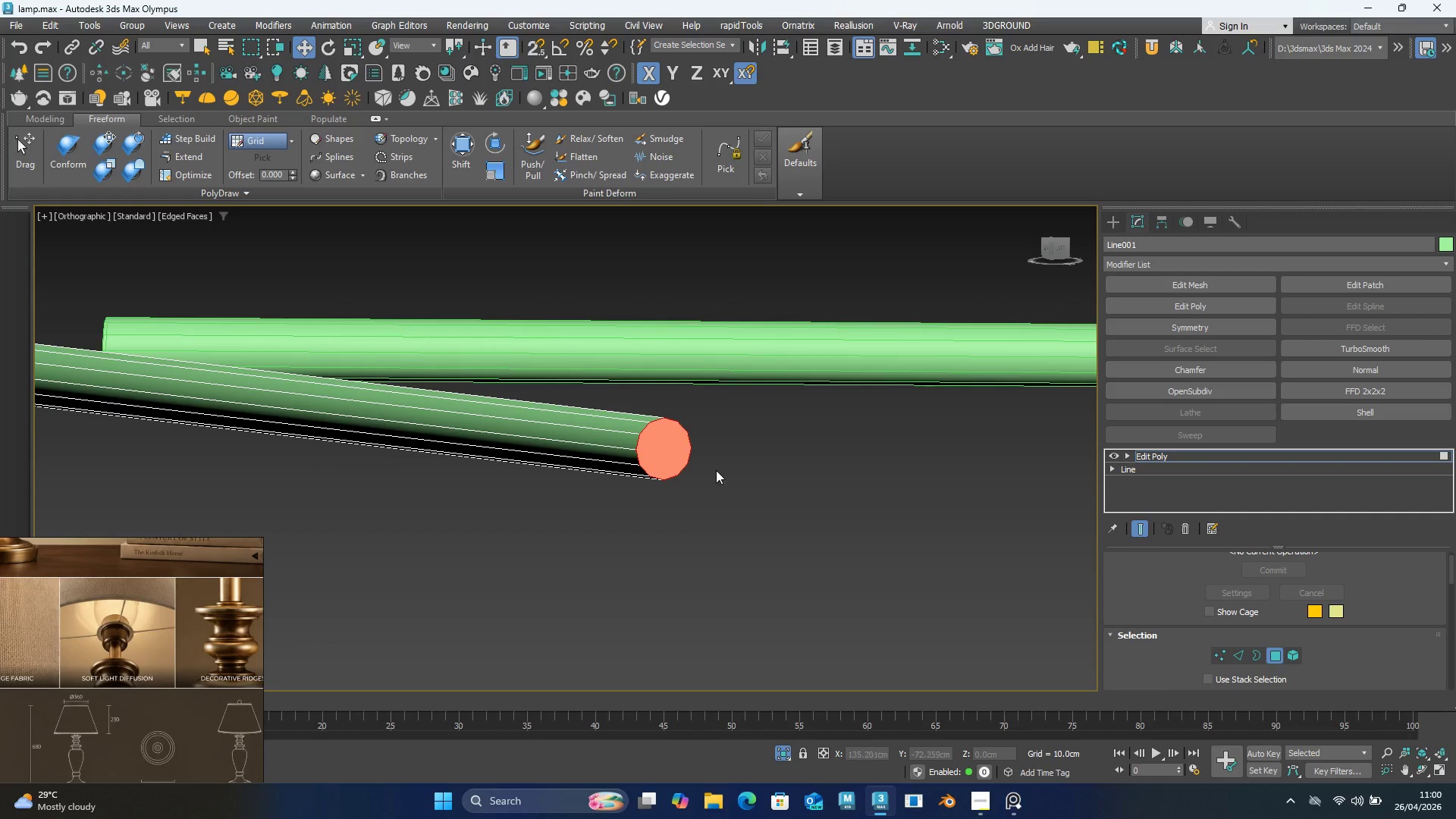 
scroll: coordinate [1364, 620], scroll_direction: down, amount: 13.0
 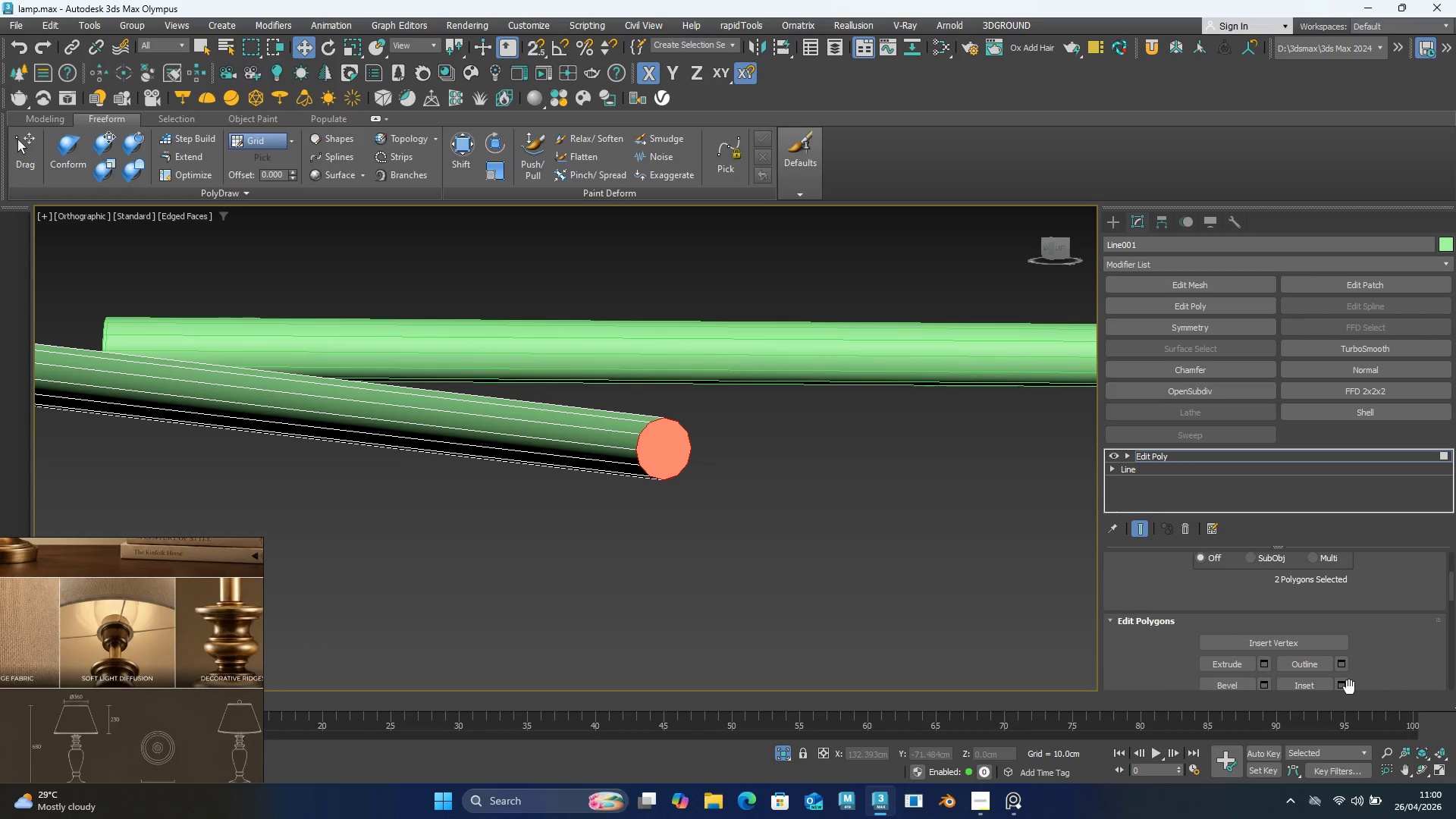 
left_click([1343, 686])
 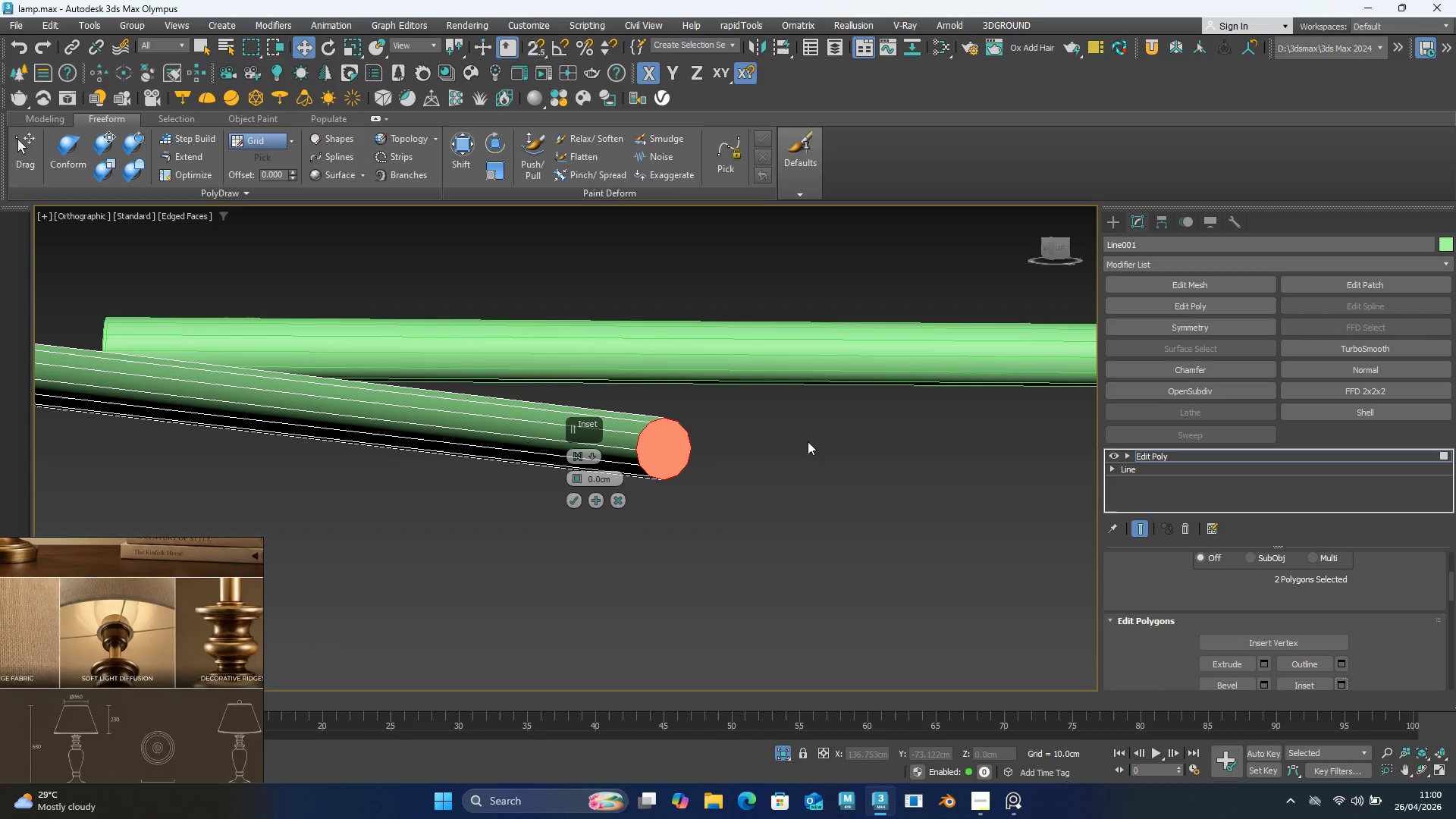 
scroll: coordinate [641, 450], scroll_direction: up, amount: 6.0
 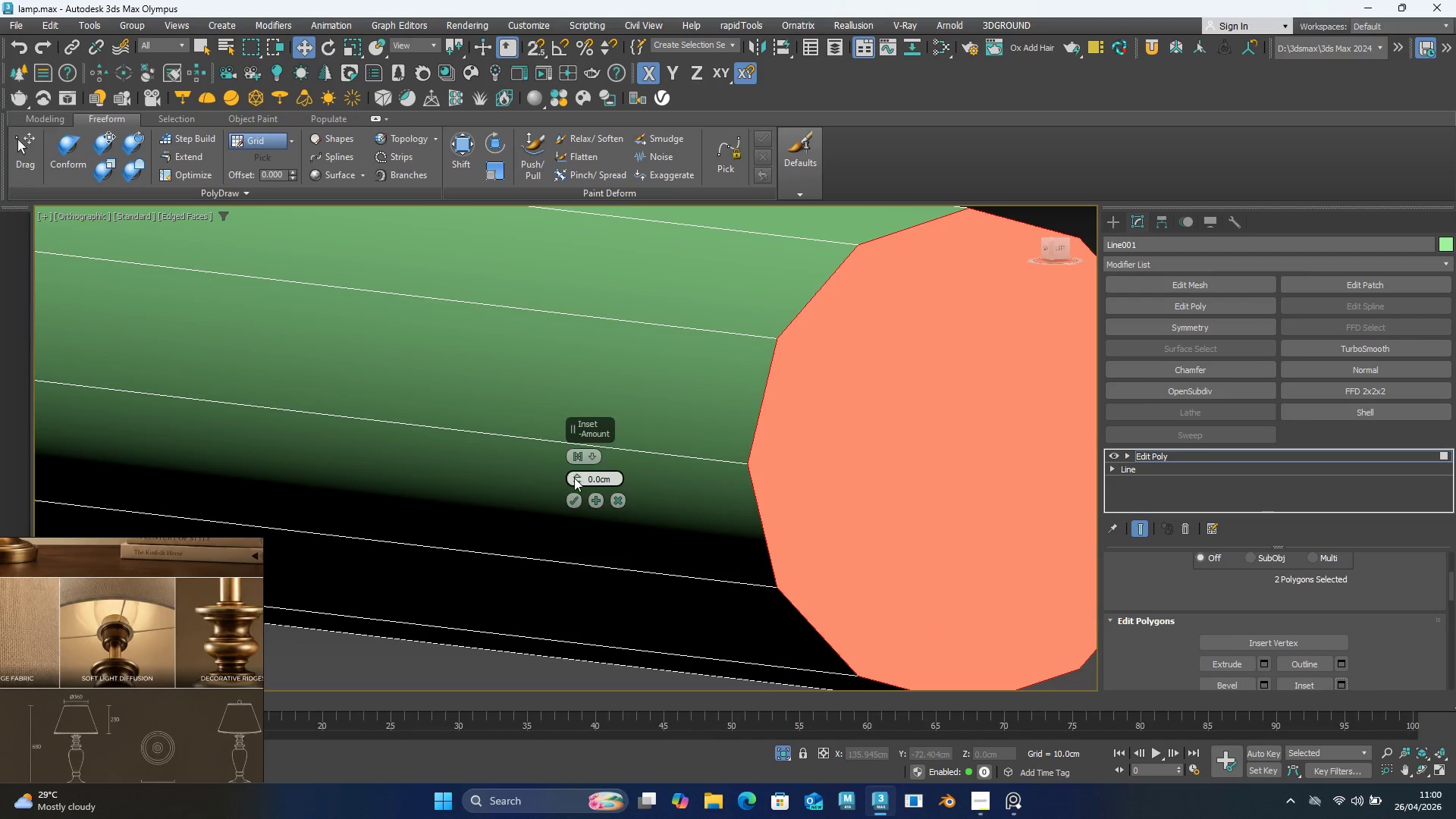 
left_click_drag(start_coordinate=[573, 479], to_coordinate=[574, 470])
 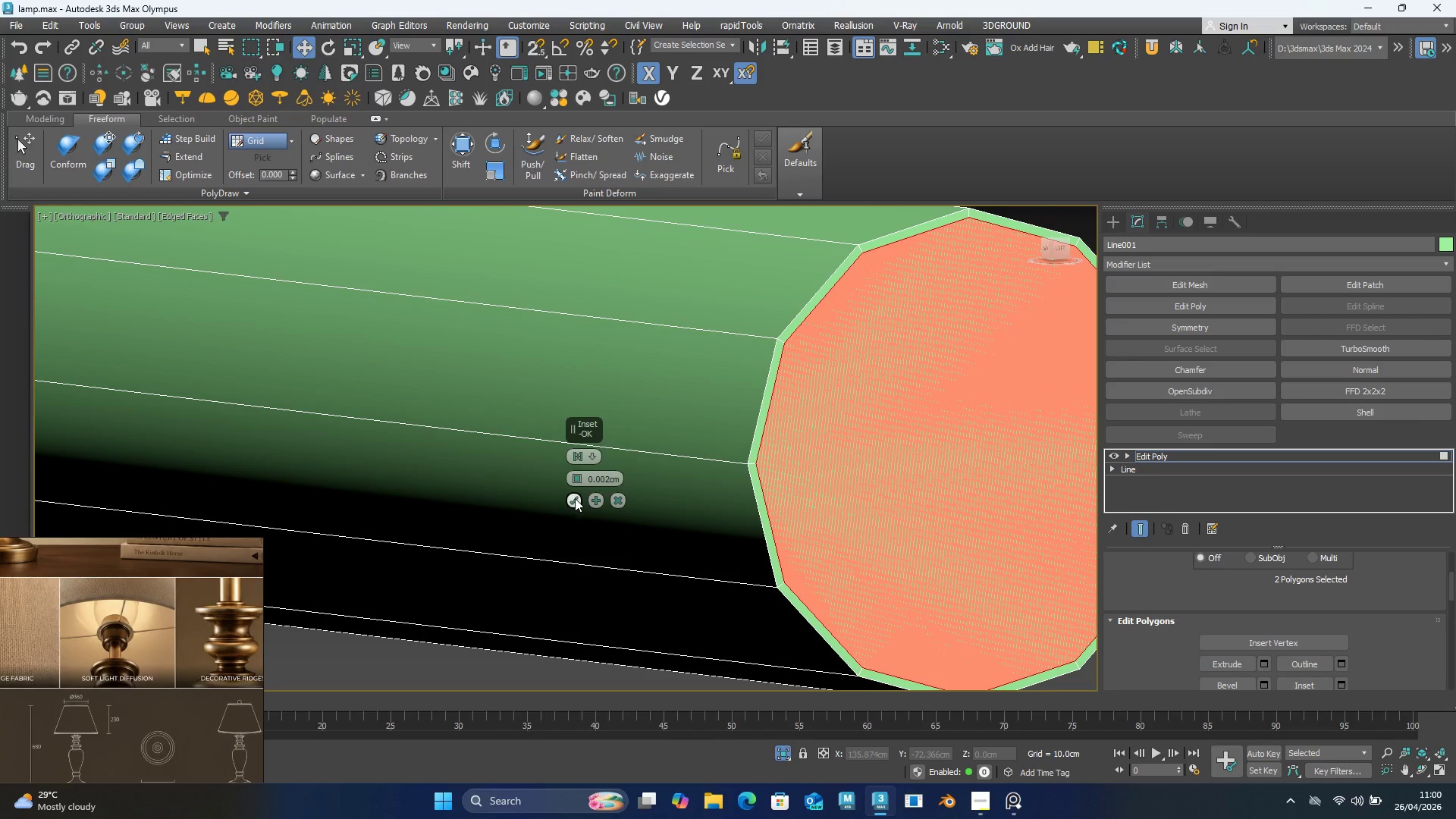 
left_click([575, 500])
 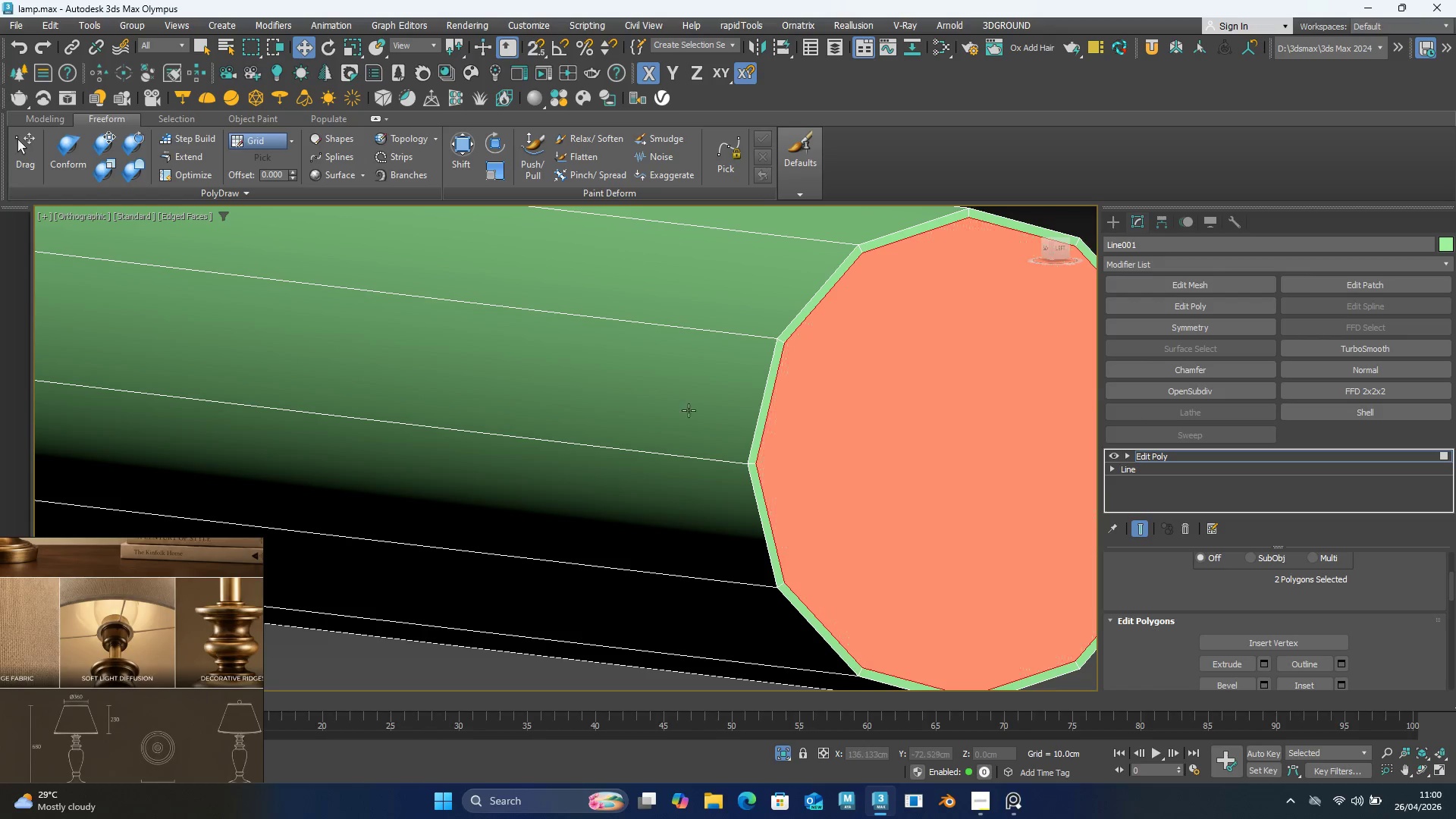 
scroll: coordinate [690, 401], scroll_direction: down, amount: 1.0
 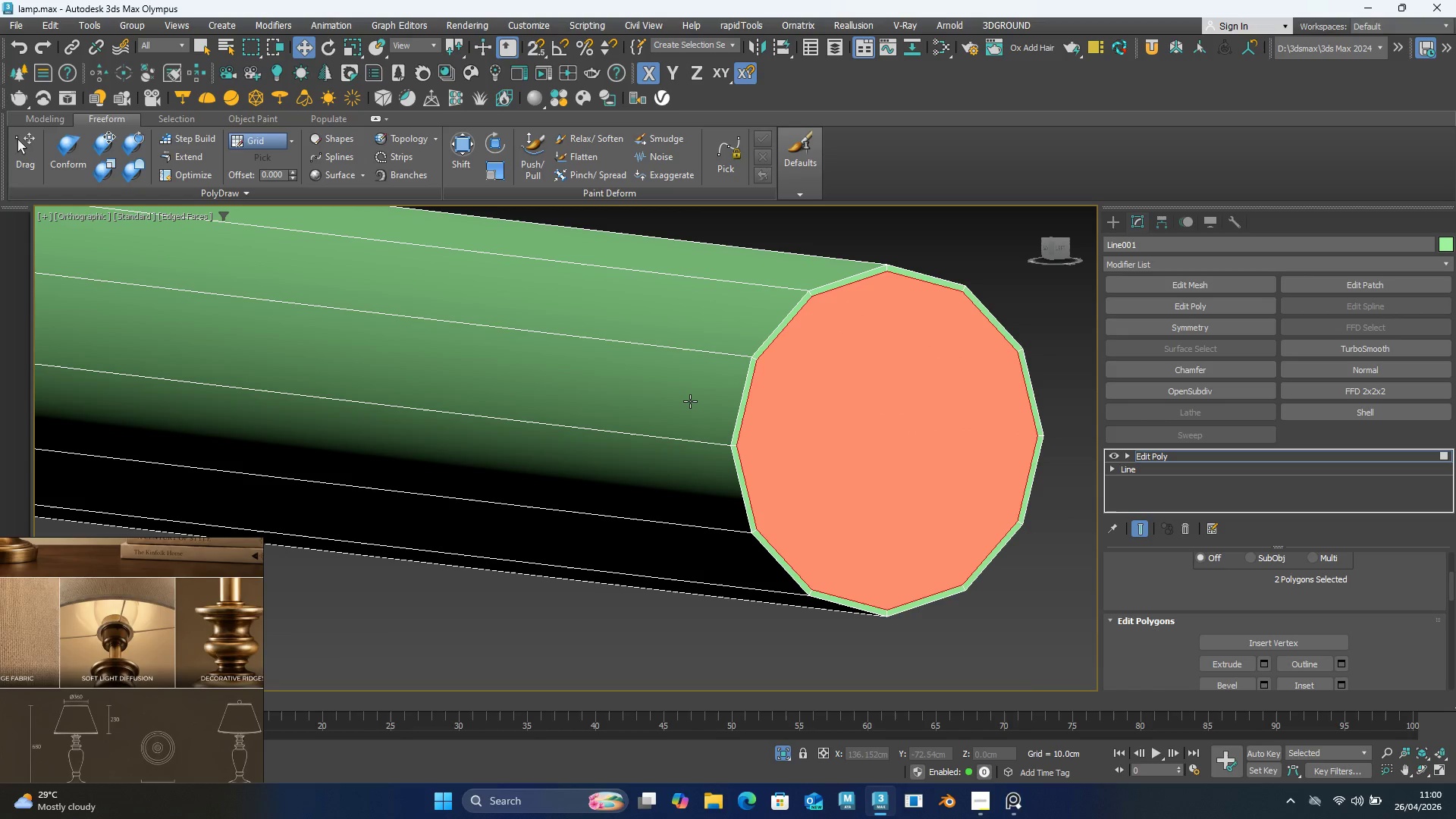 
key(Alt+AltLeft)
 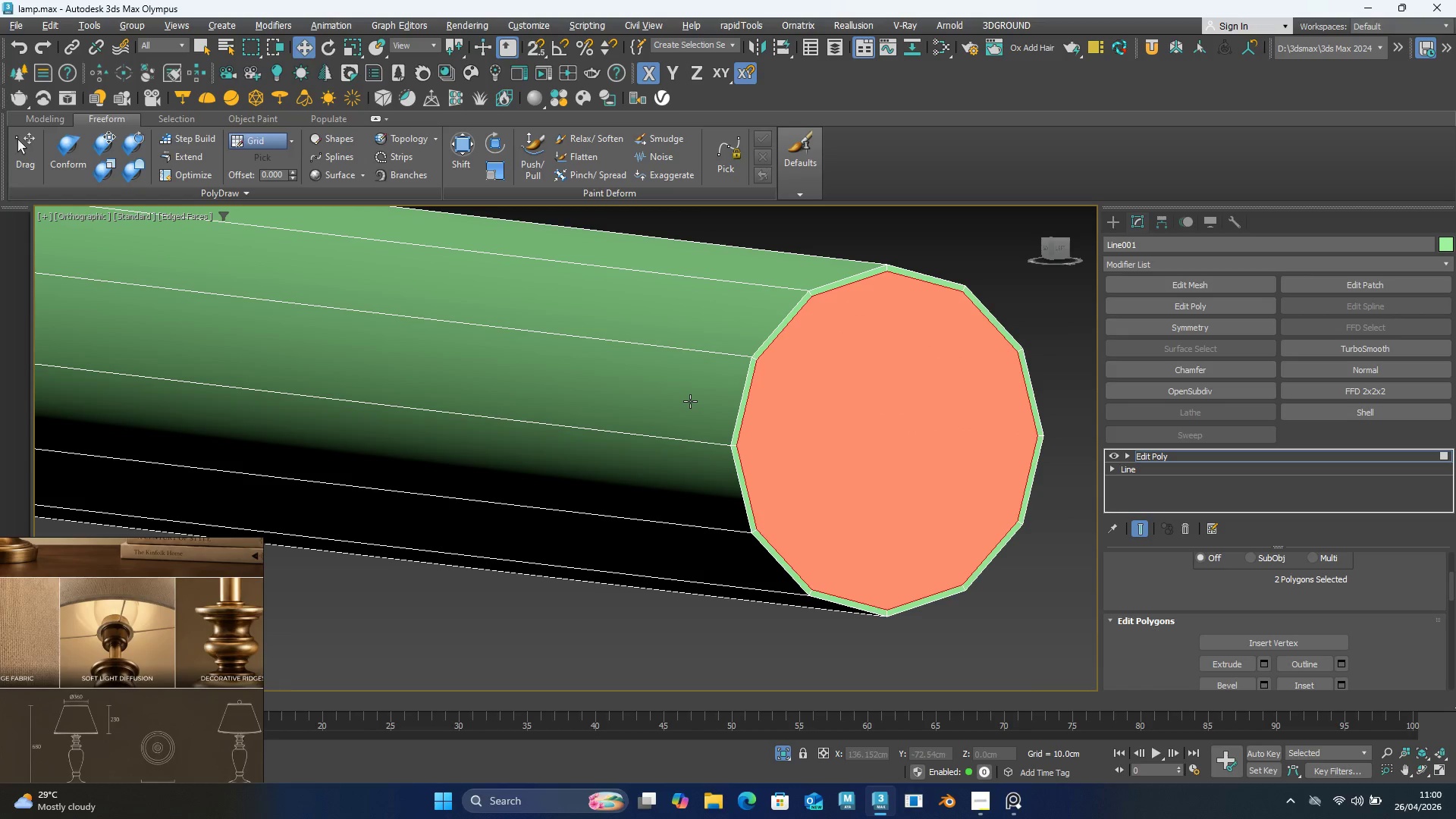 
key(Alt+1)
 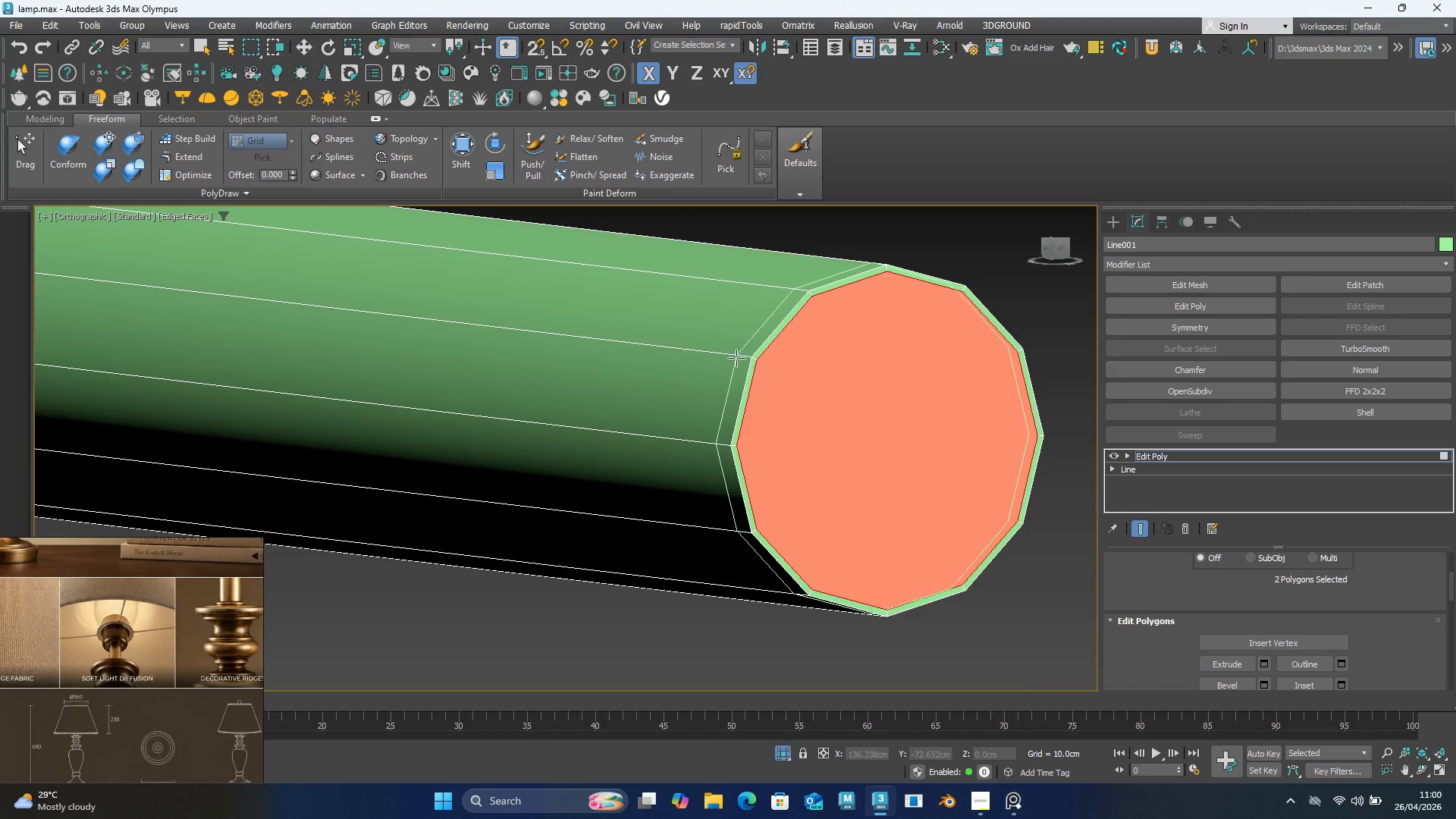 
left_click([741, 356])
 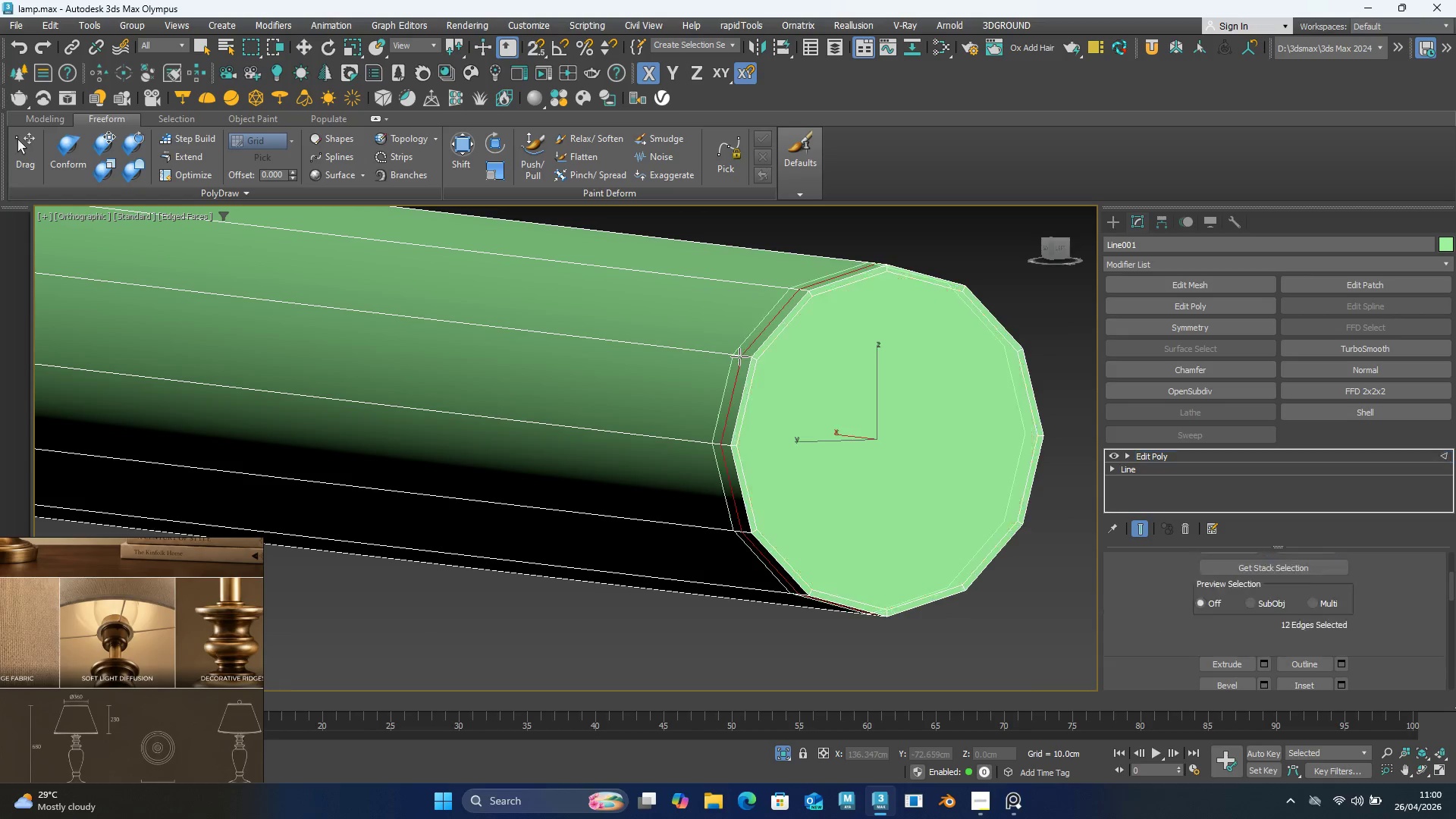 
hold_key(key=AltLeft, duration=0.7)
 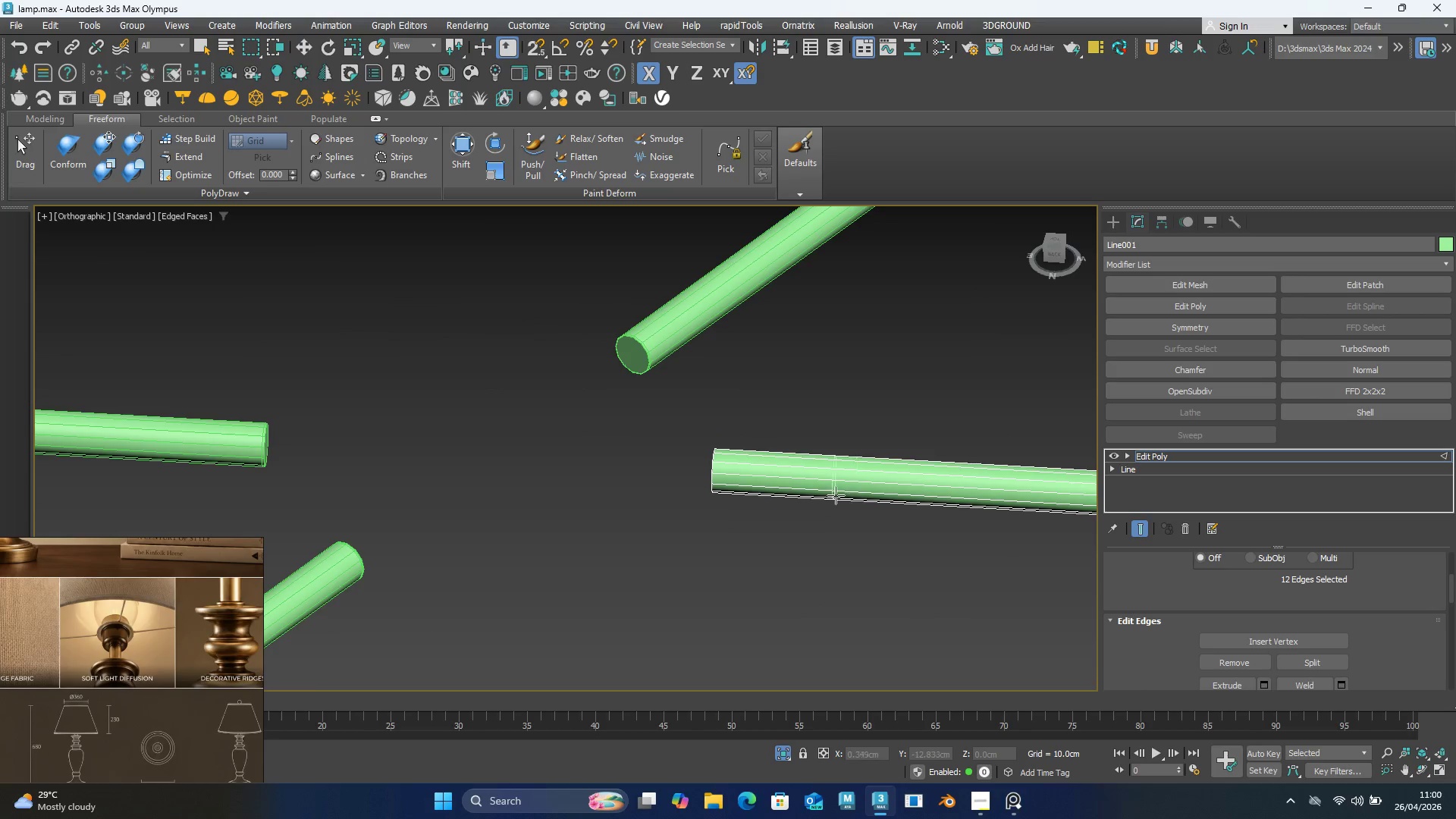 
scroll: coordinate [743, 372], scroll_direction: down, amount: 7.0
 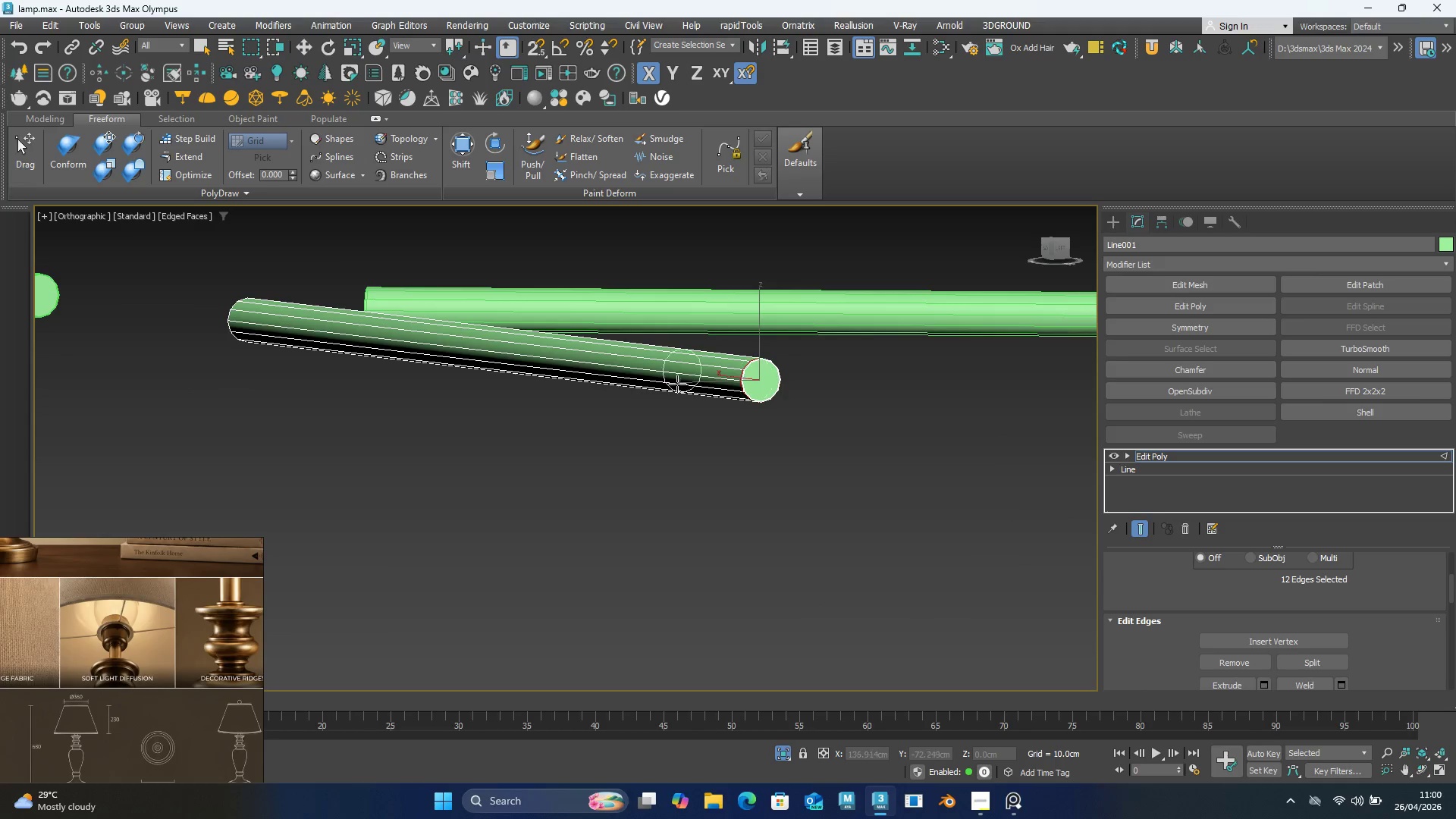 
scroll: coordinate [714, 475], scroll_direction: up, amount: 6.0
 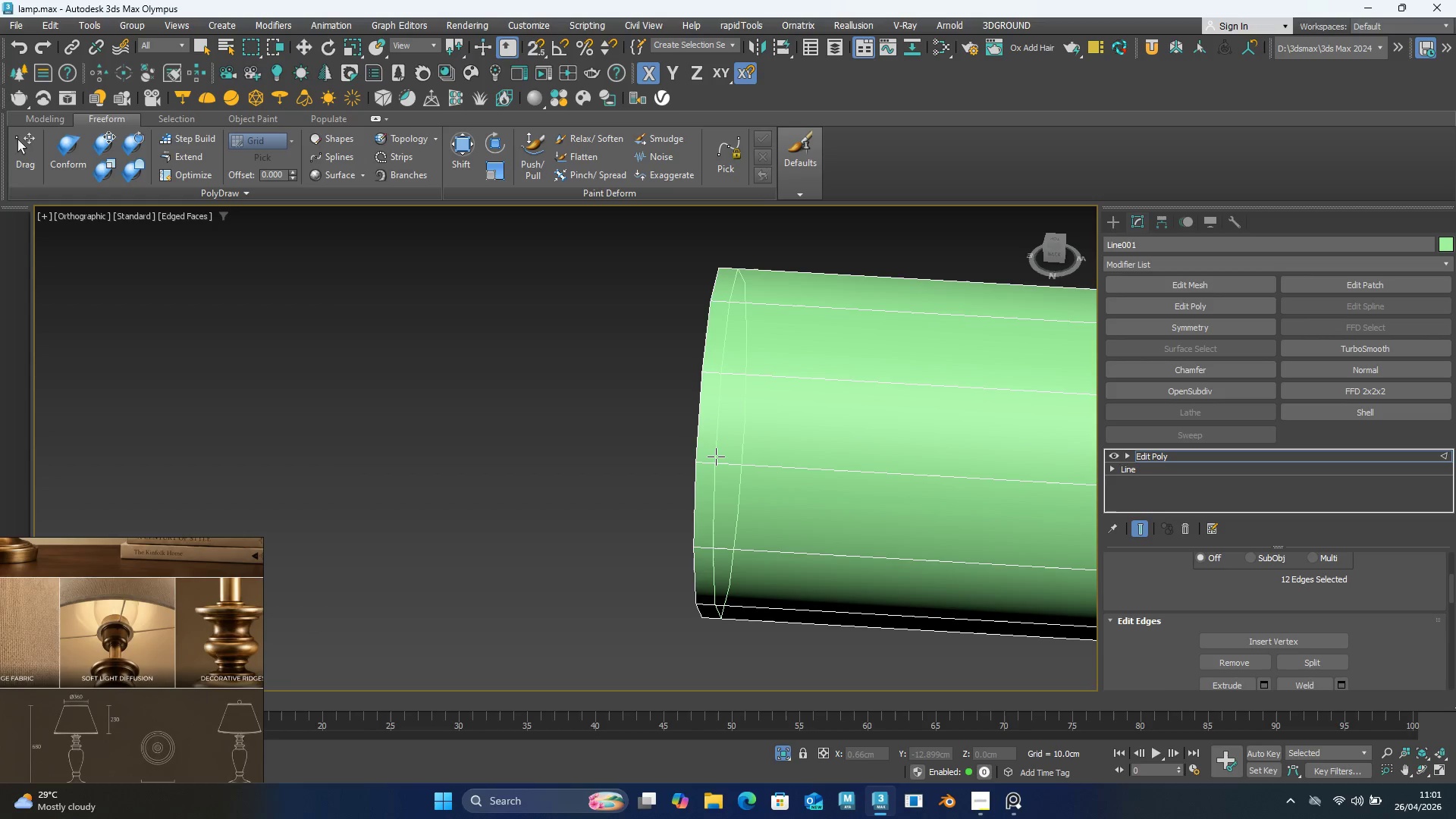 
left_click([716, 457])
 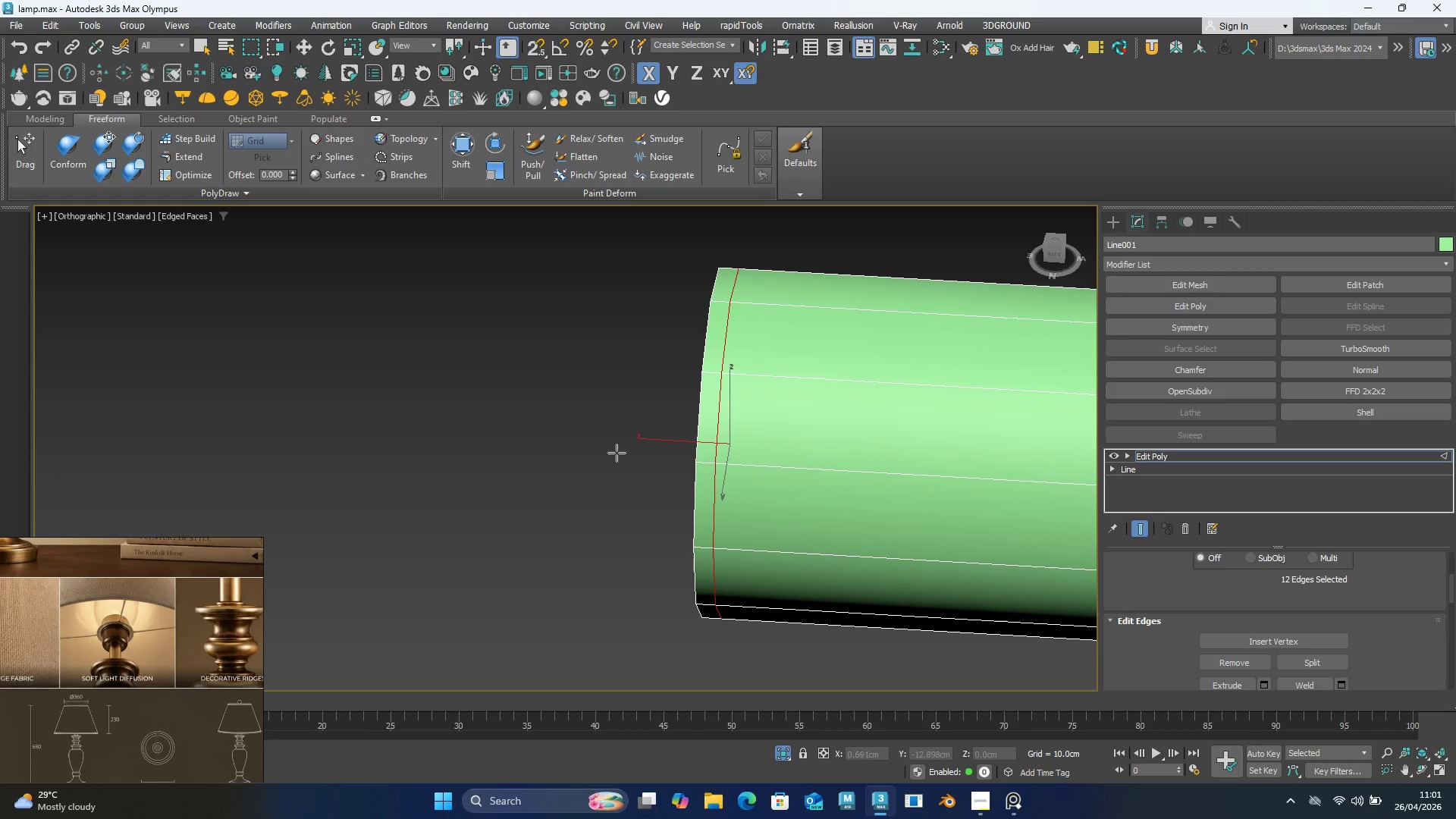 
right_click([557, 438])
 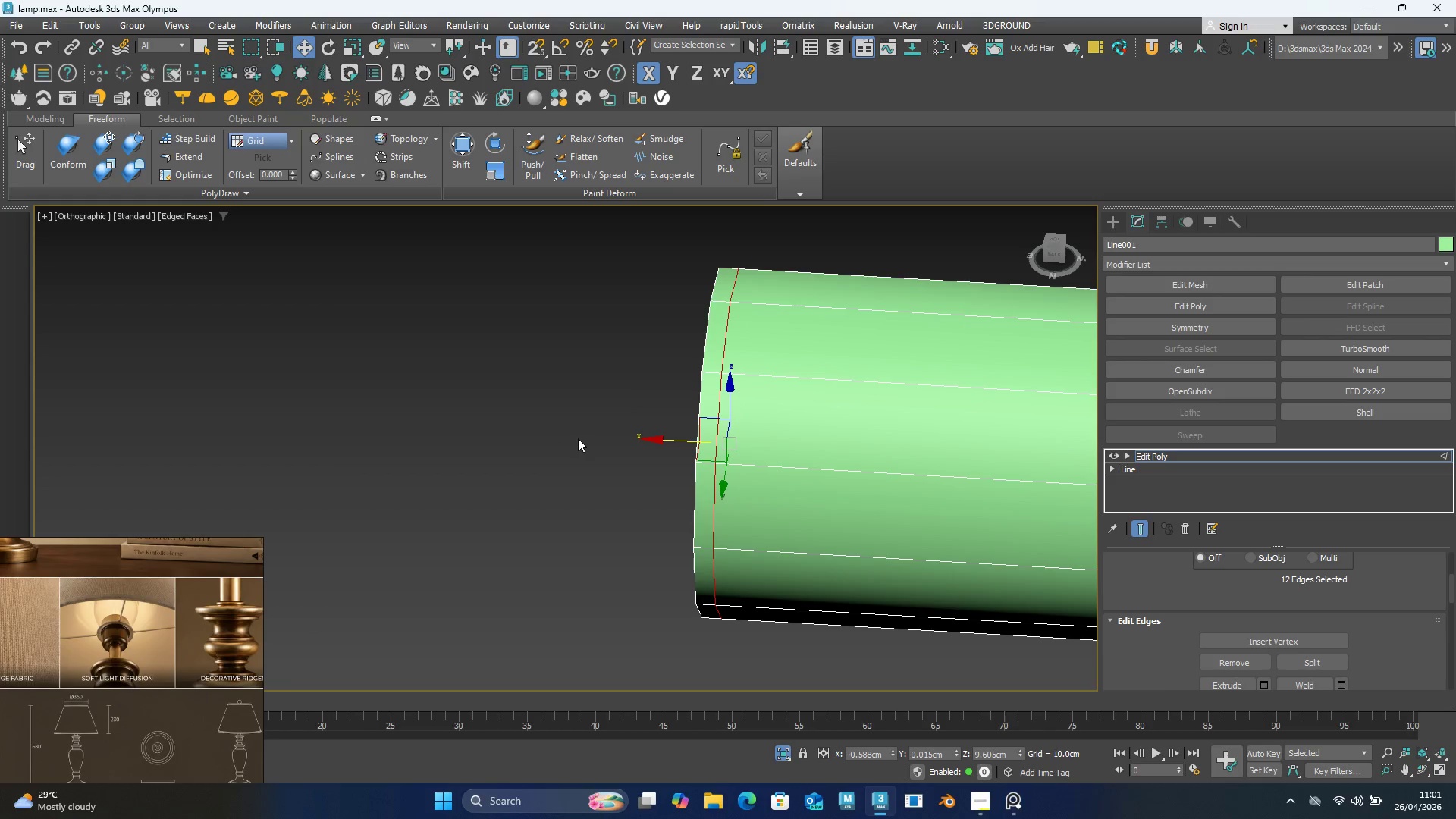 
scroll: coordinate [578, 438], scroll_direction: down, amount: 5.0
 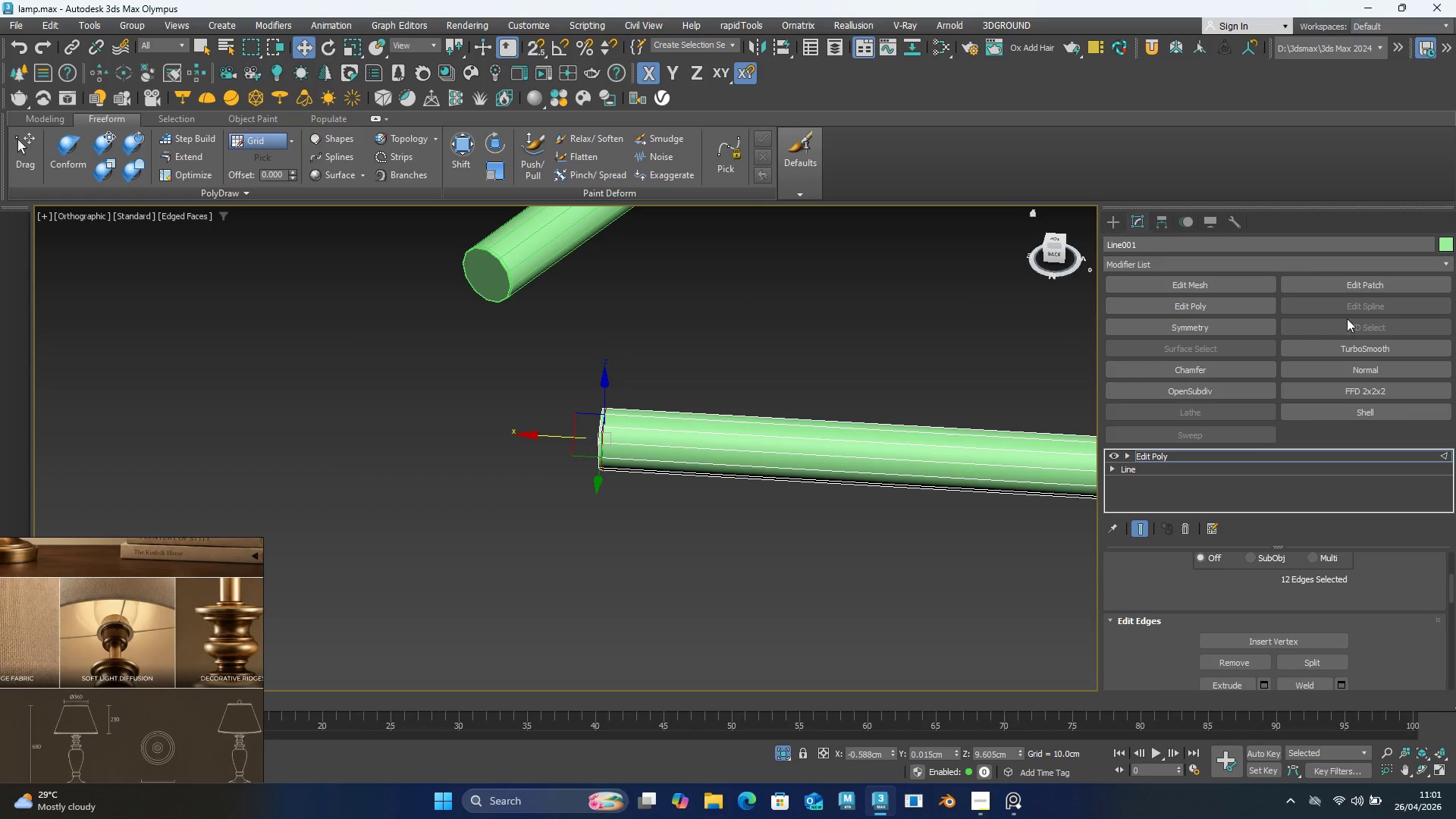 
left_click([1348, 347])
 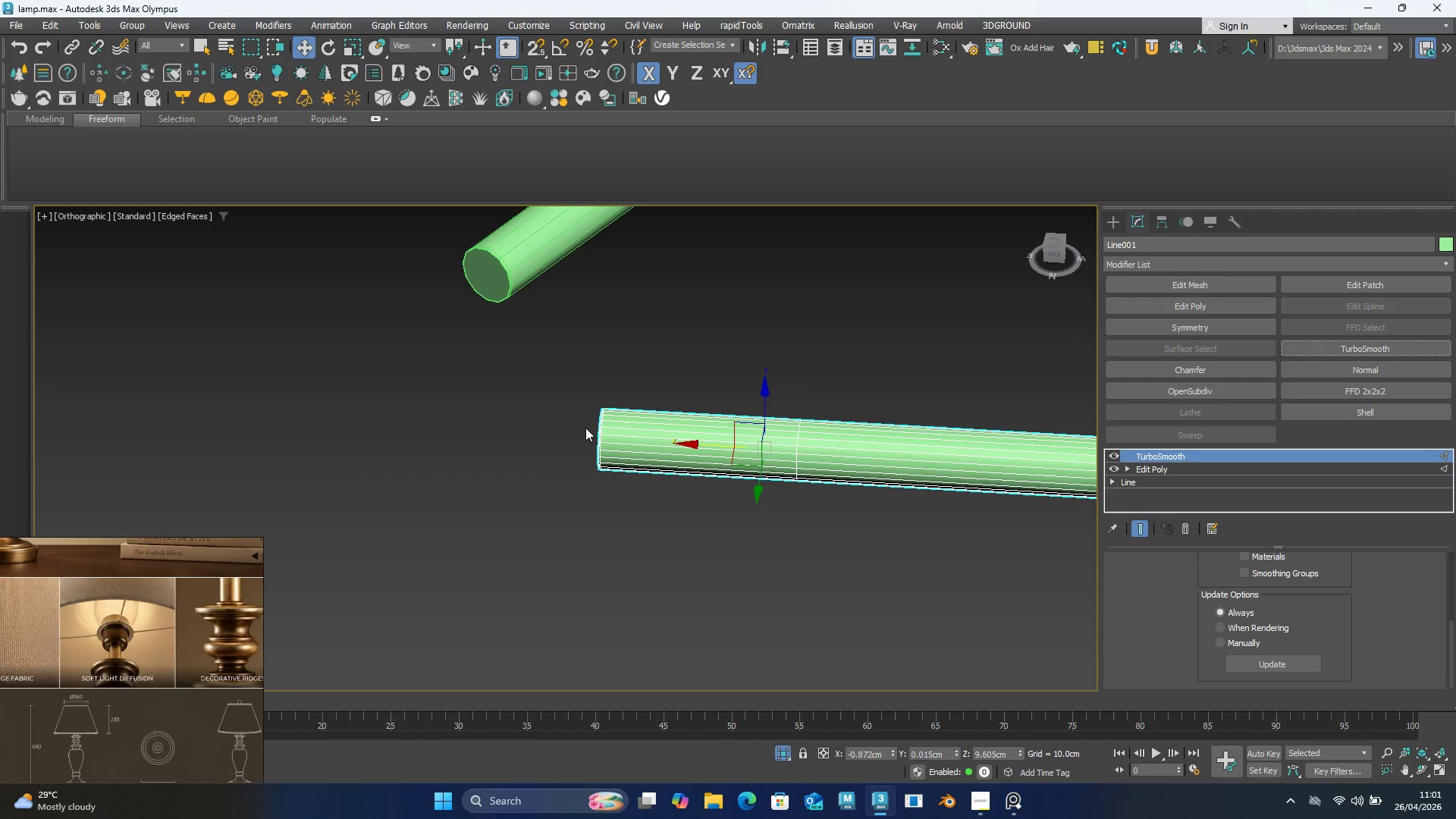 
scroll: coordinate [795, 362], scroll_direction: down, amount: 4.0
 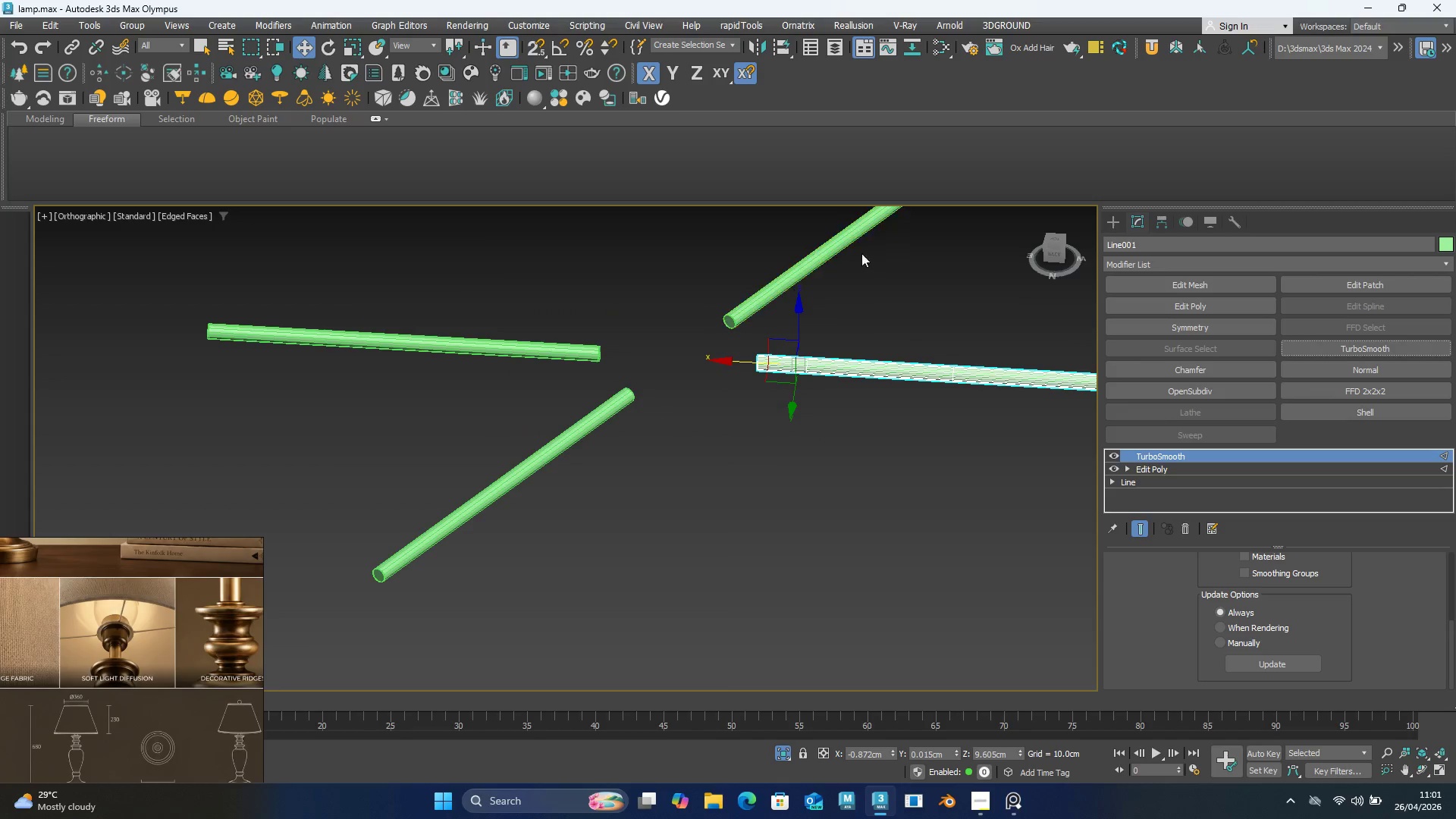 
left_click([1116, 226])
 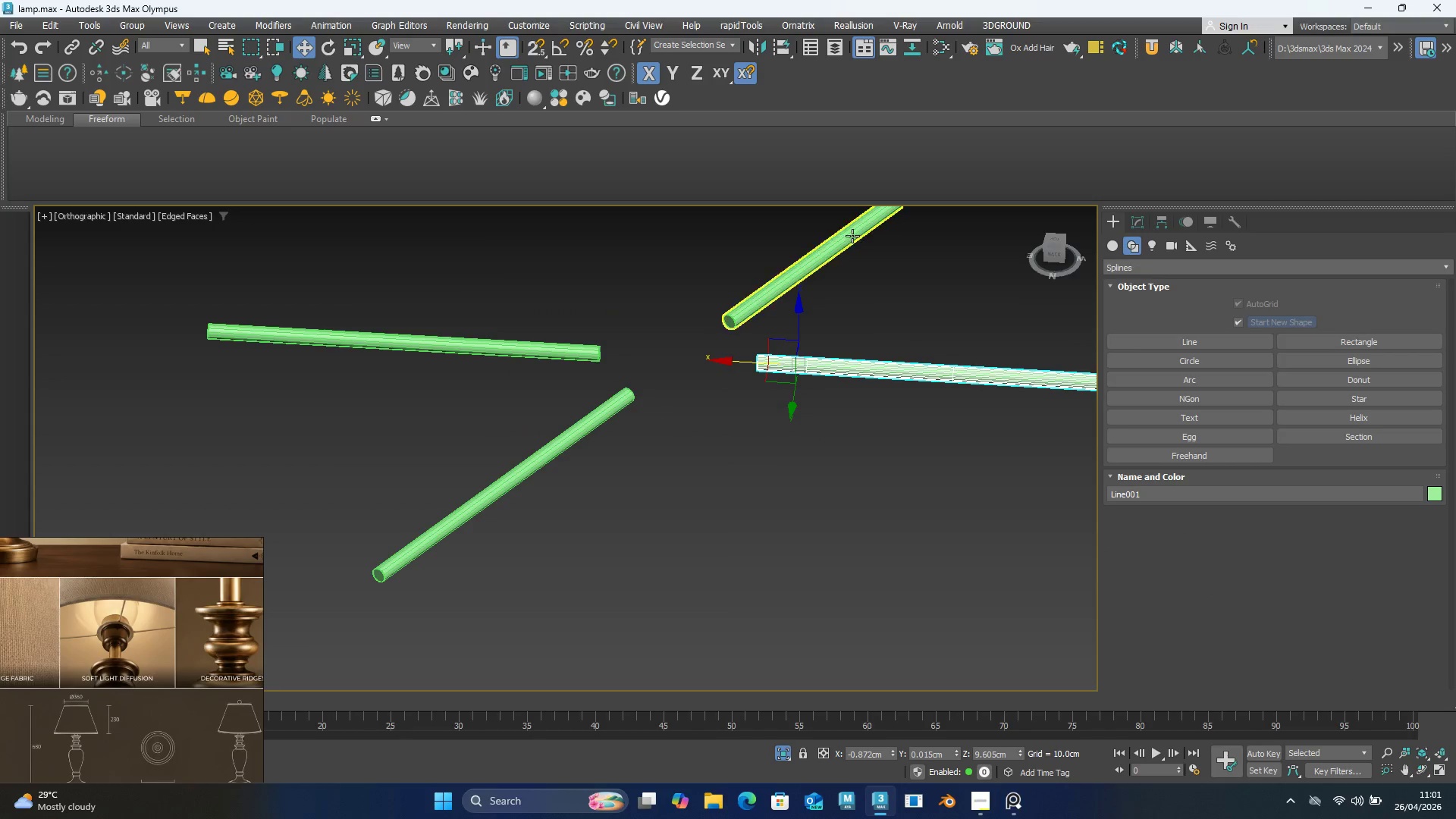 
left_click([850, 236])
 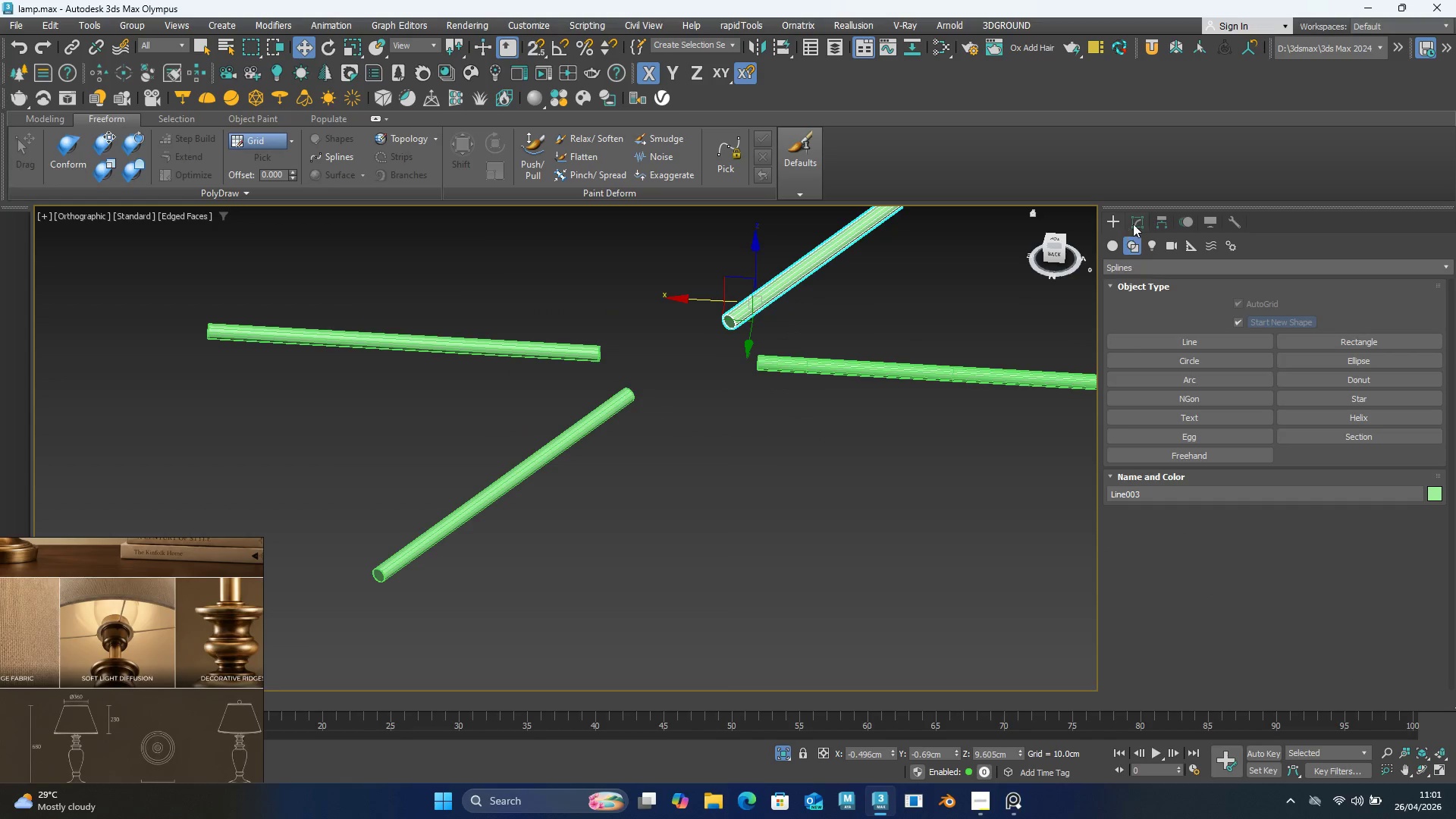 
left_click([1138, 221])
 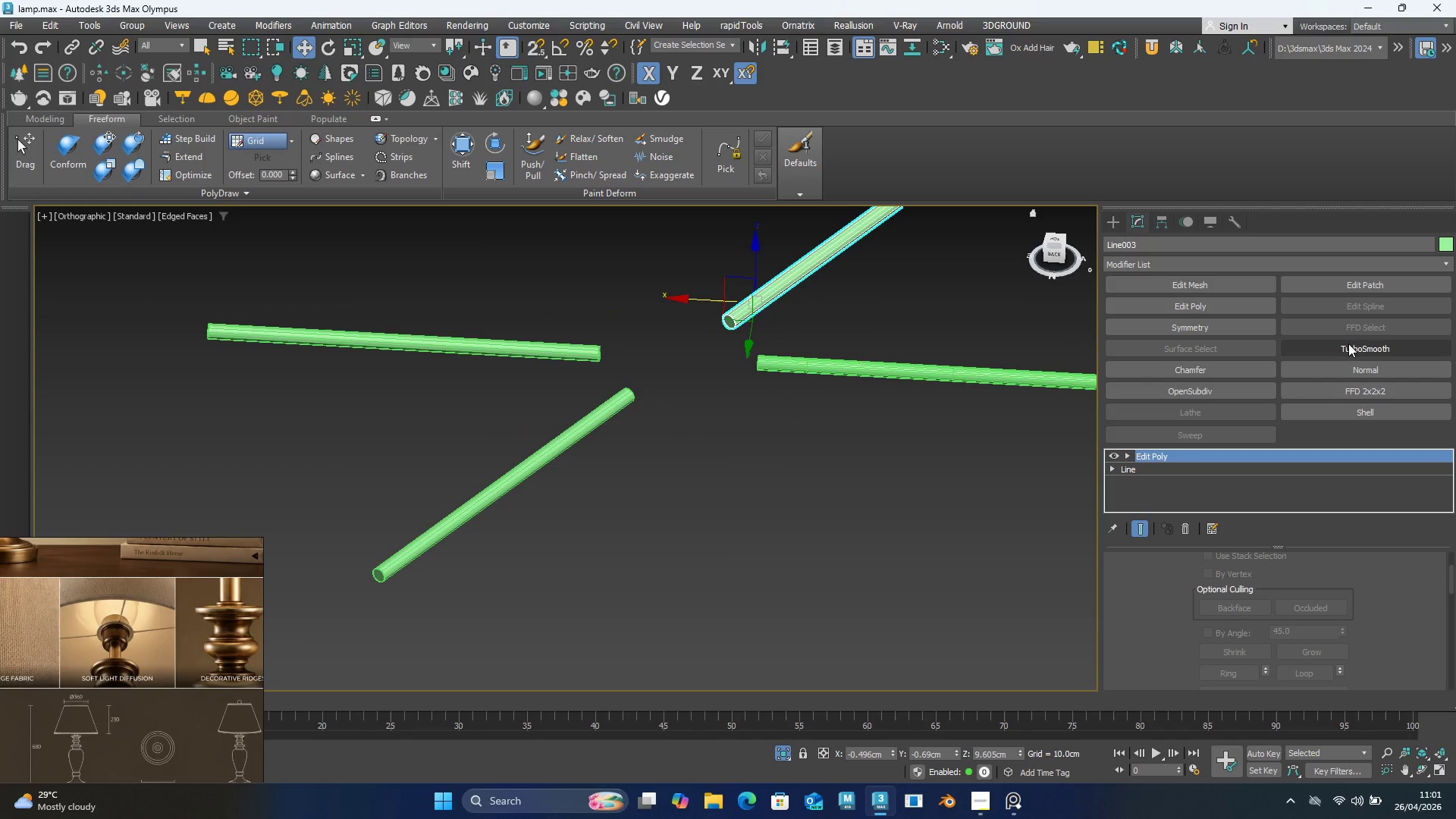 
left_click([1354, 351])
 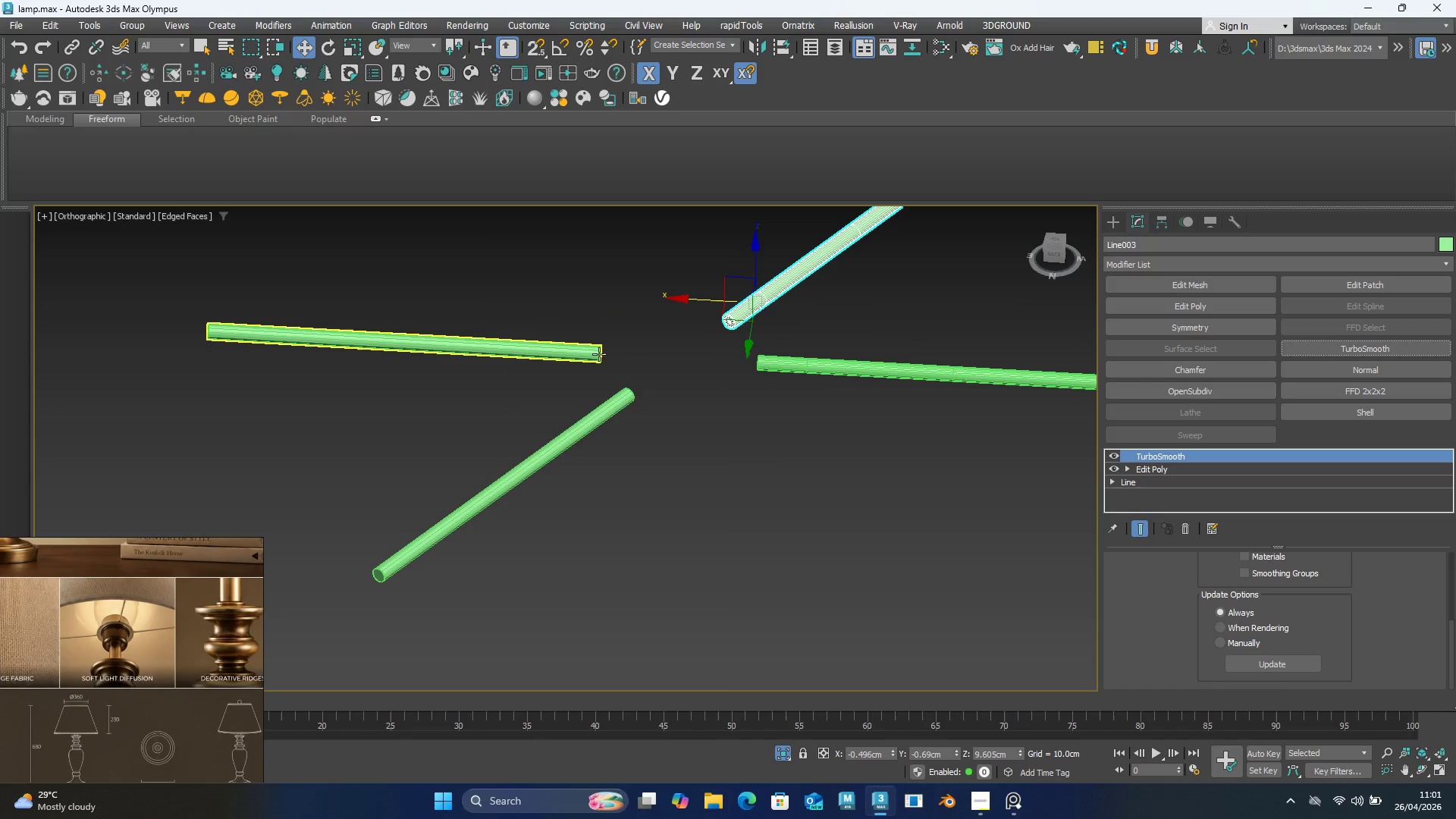 
left_click([598, 354])
 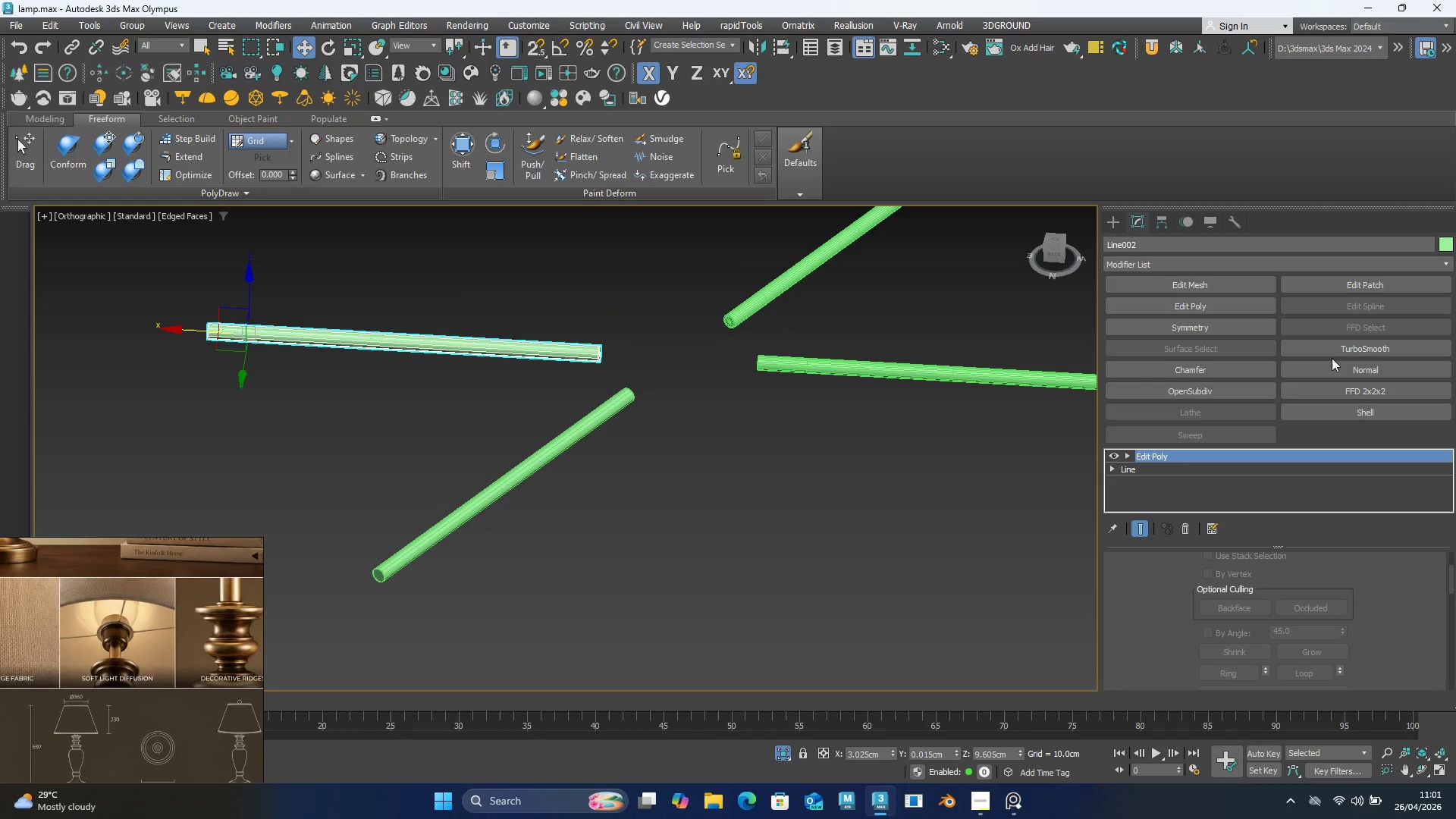 
left_click([1350, 349])
 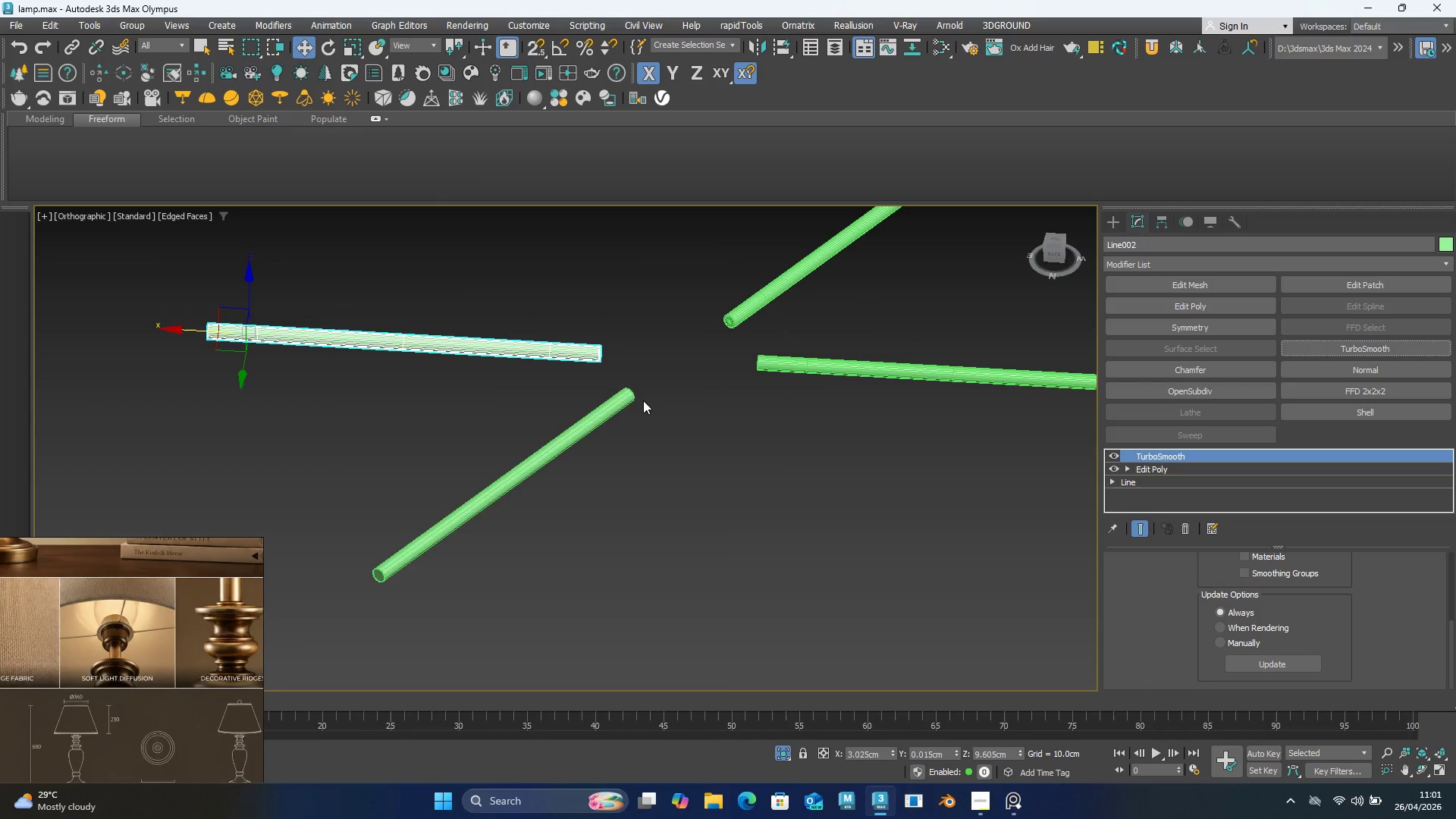 
left_click([632, 398])
 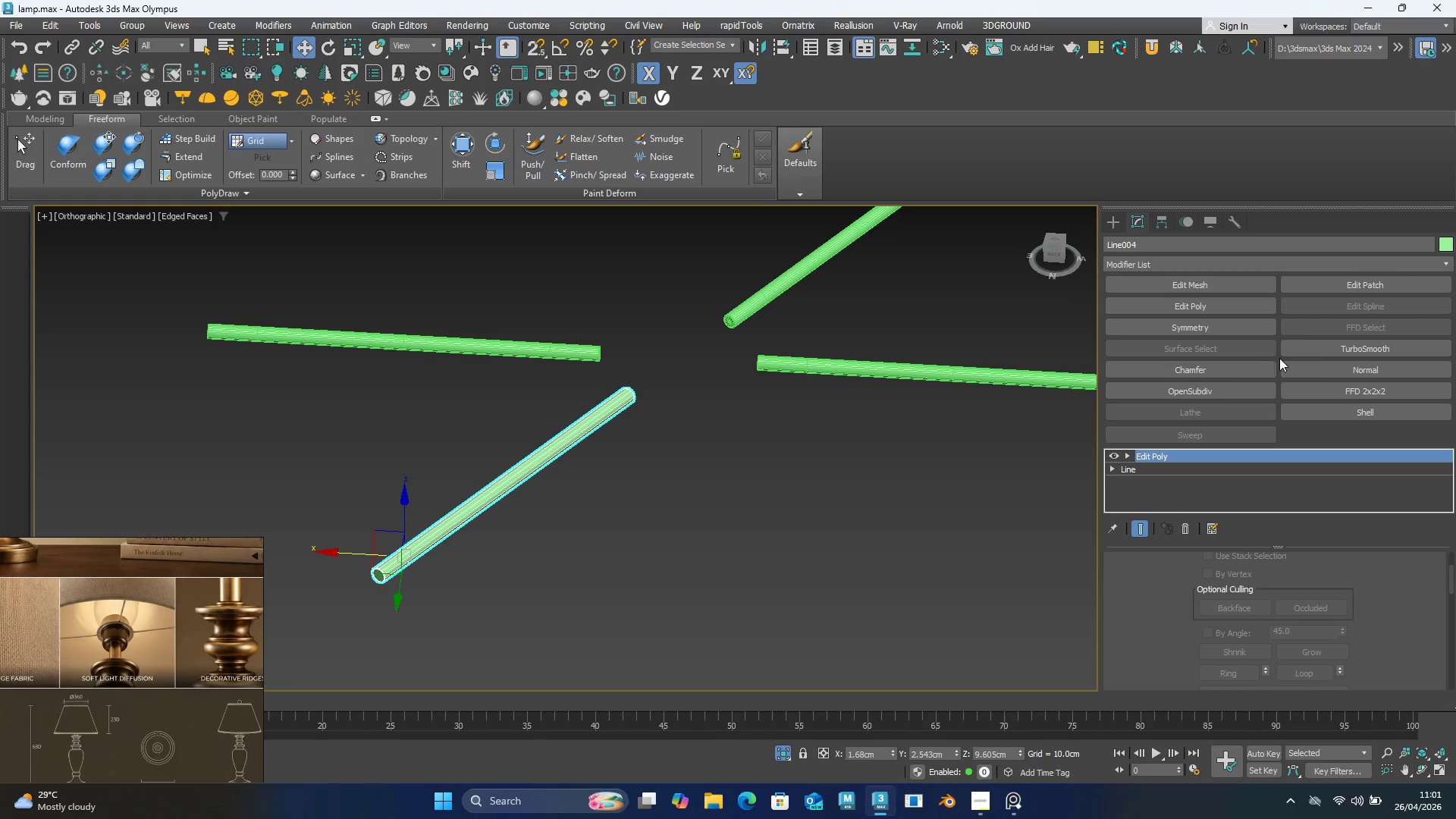 
left_click([1298, 351])
 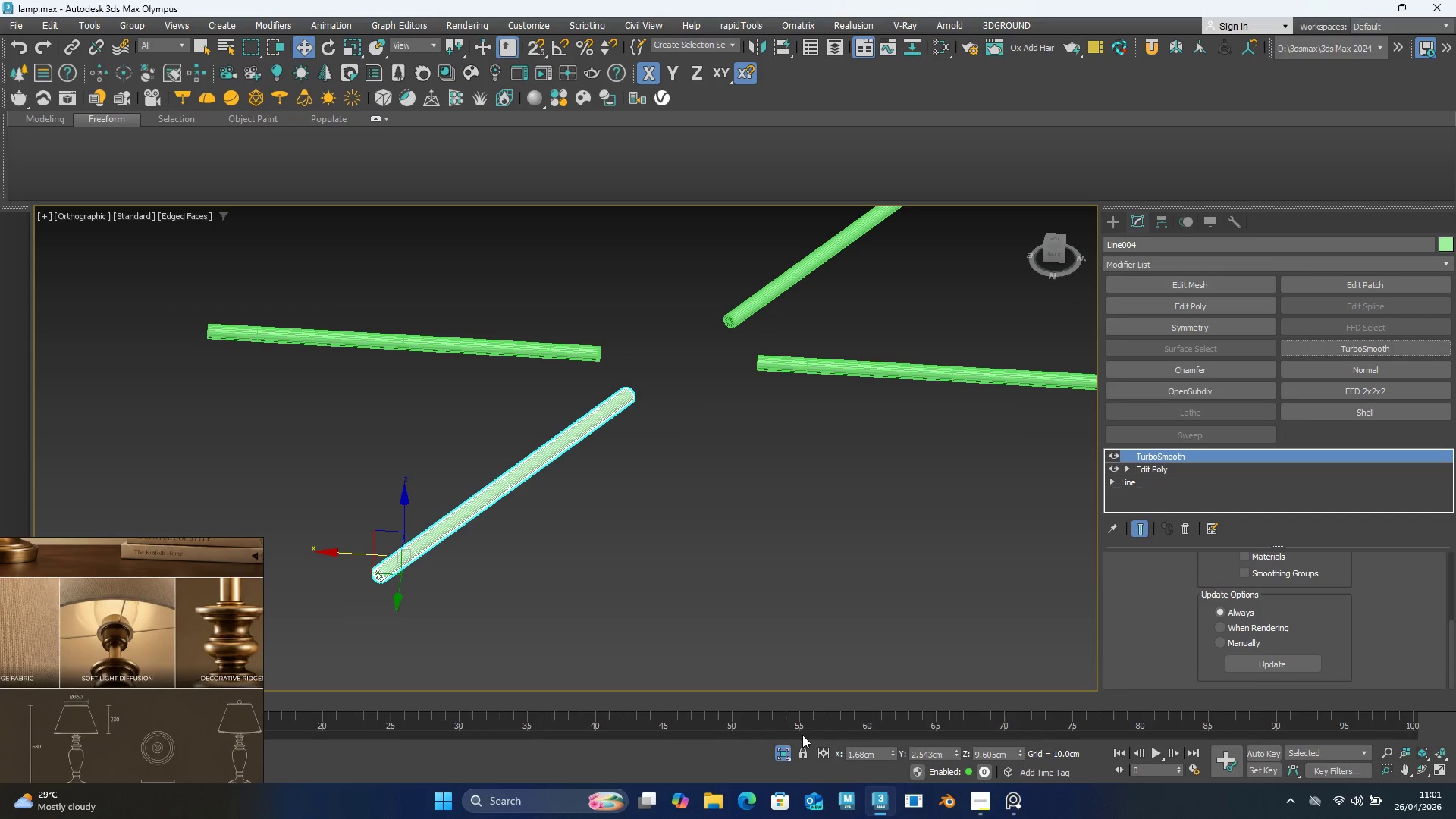 
left_click([784, 751])
 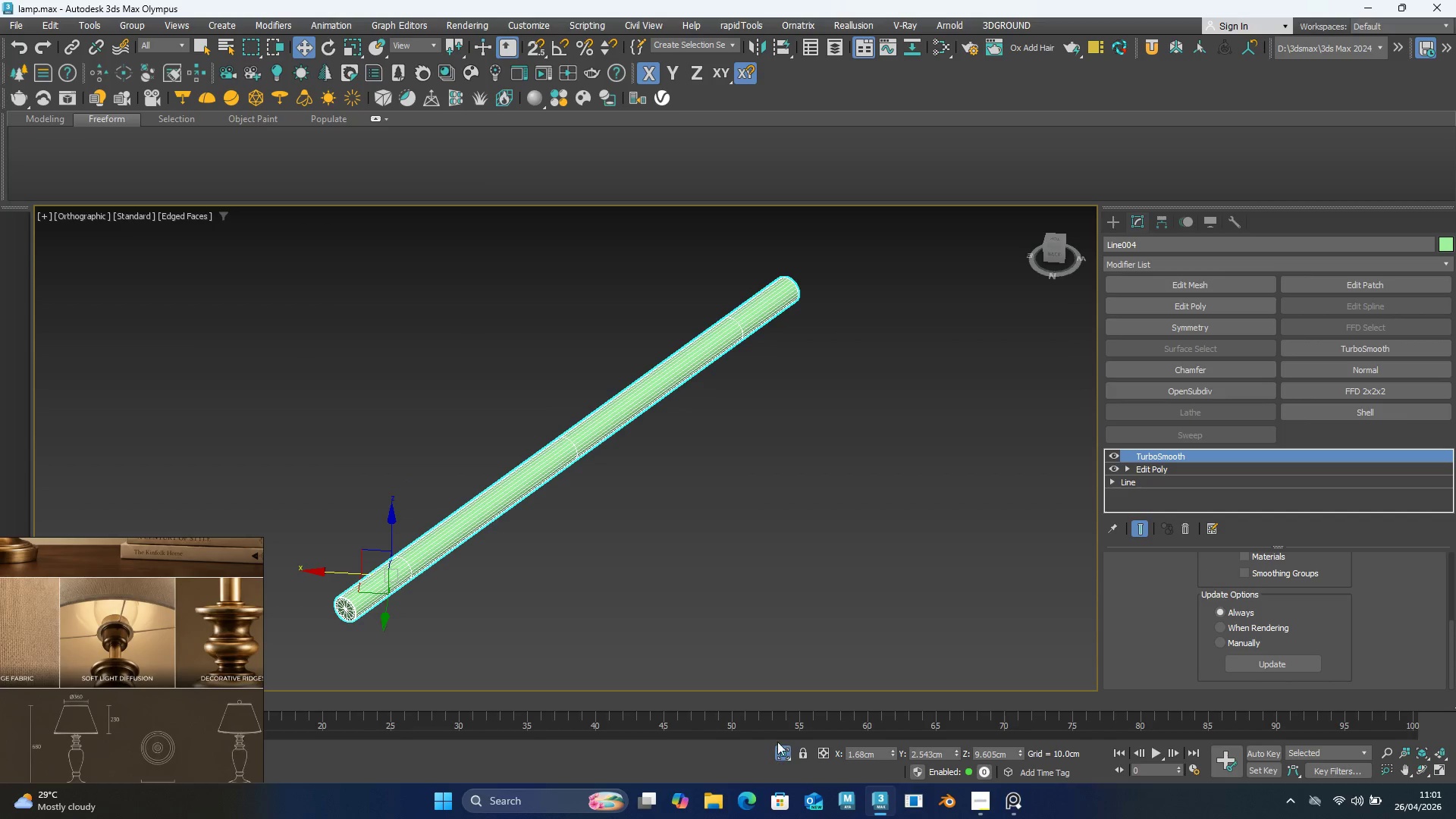 
scroll: coordinate [784, 751], scroll_direction: up, amount: 1.0
 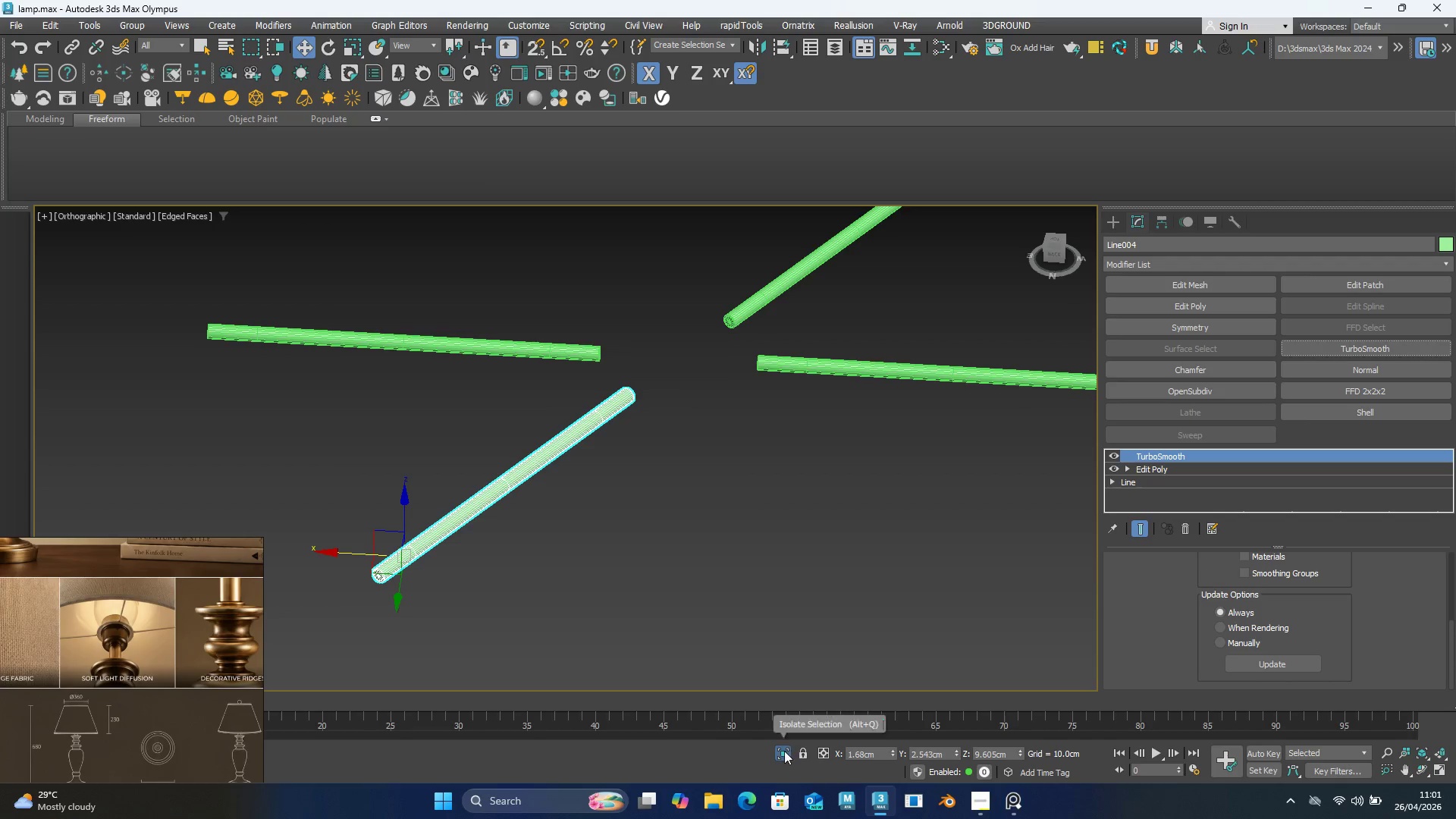 
left_click([785, 756])
 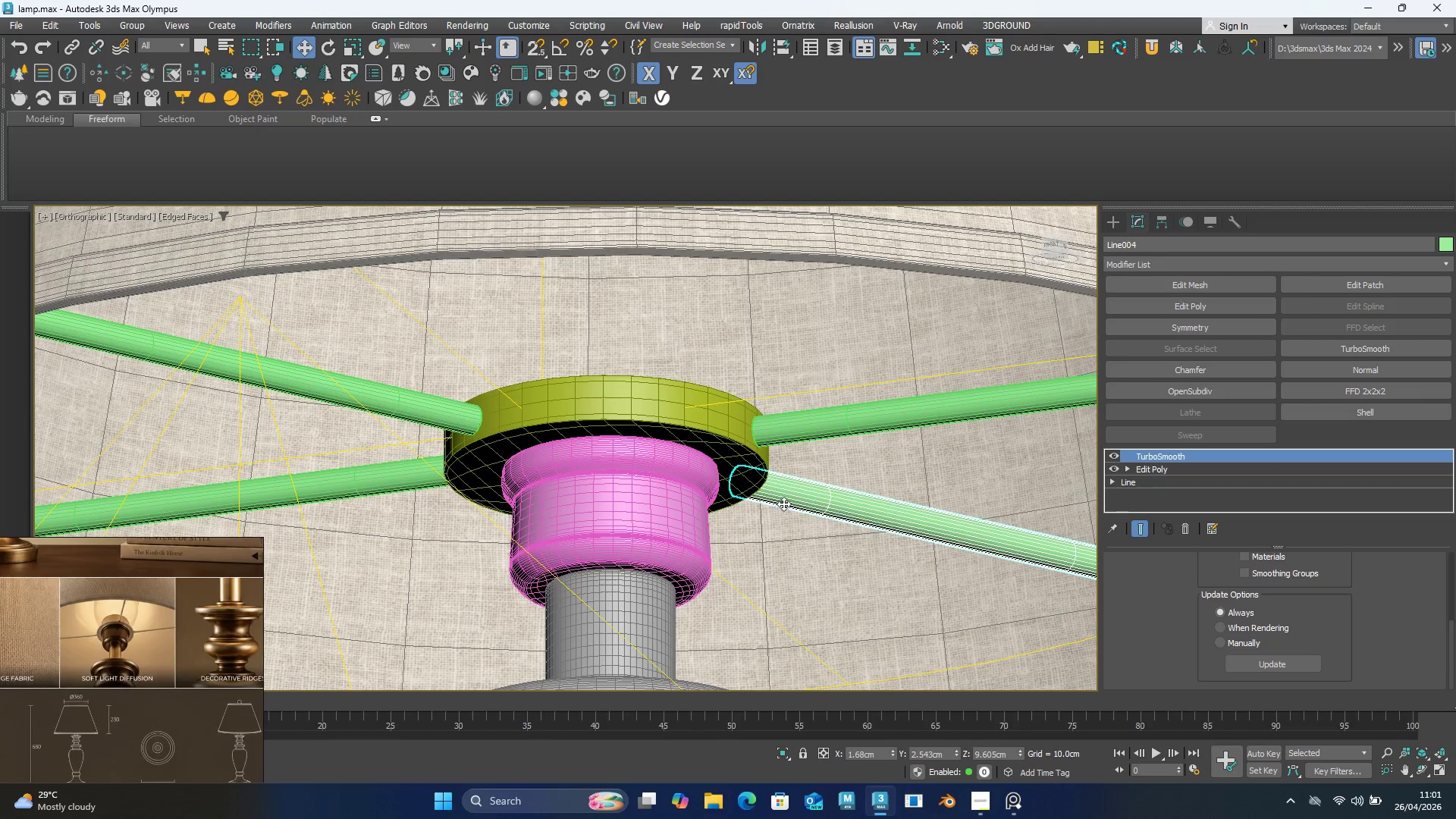 
hold_key(key=AltLeft, duration=0.94)
 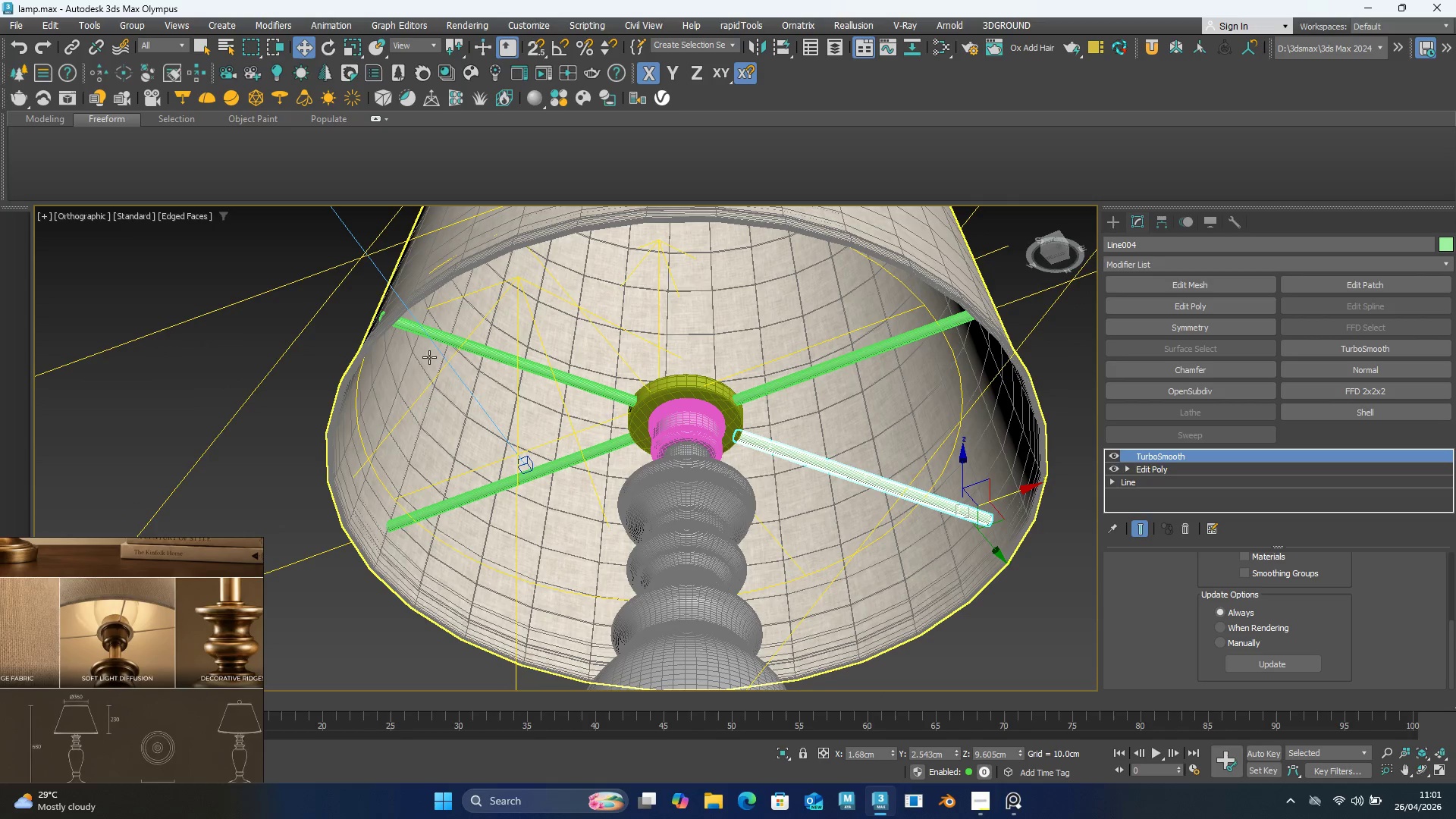 
scroll: coordinate [429, 357], scroll_direction: down, amount: 4.0
 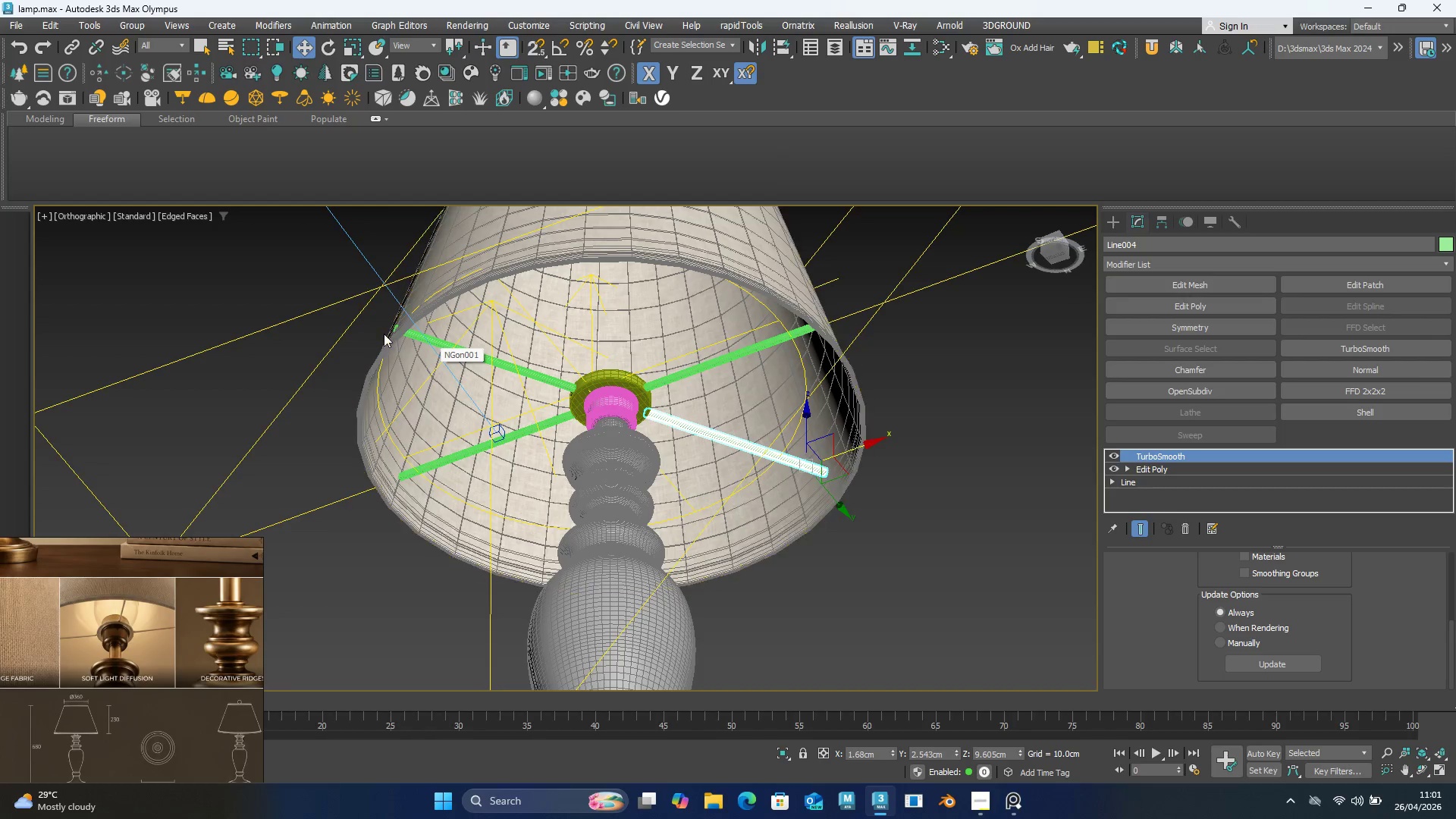 
scroll: coordinate [384, 334], scroll_direction: up, amount: 4.0
 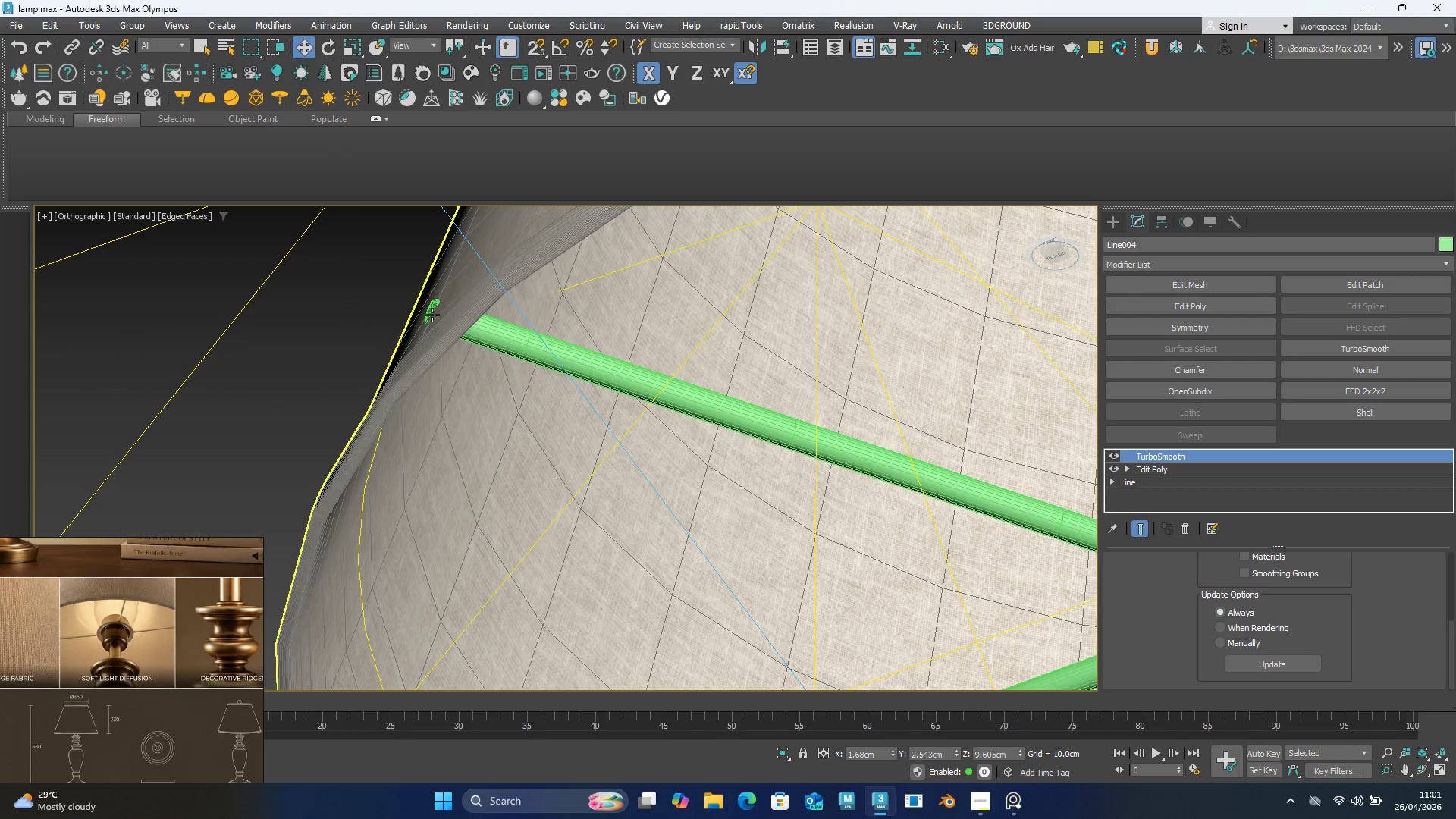 
scroll: coordinate [435, 313], scroll_direction: down, amount: 3.0
 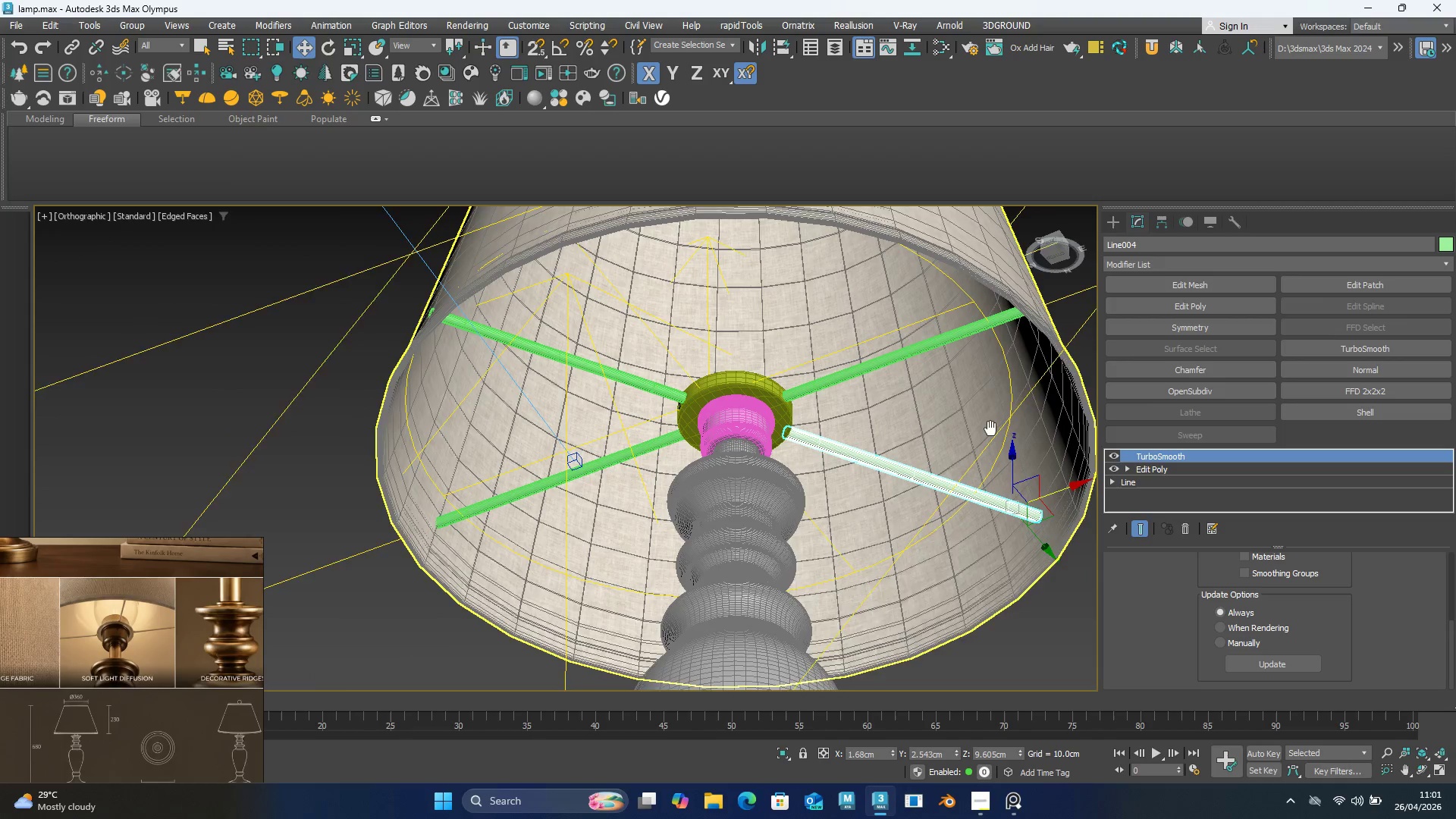 
hold_key(key=AltLeft, duration=1.5)
 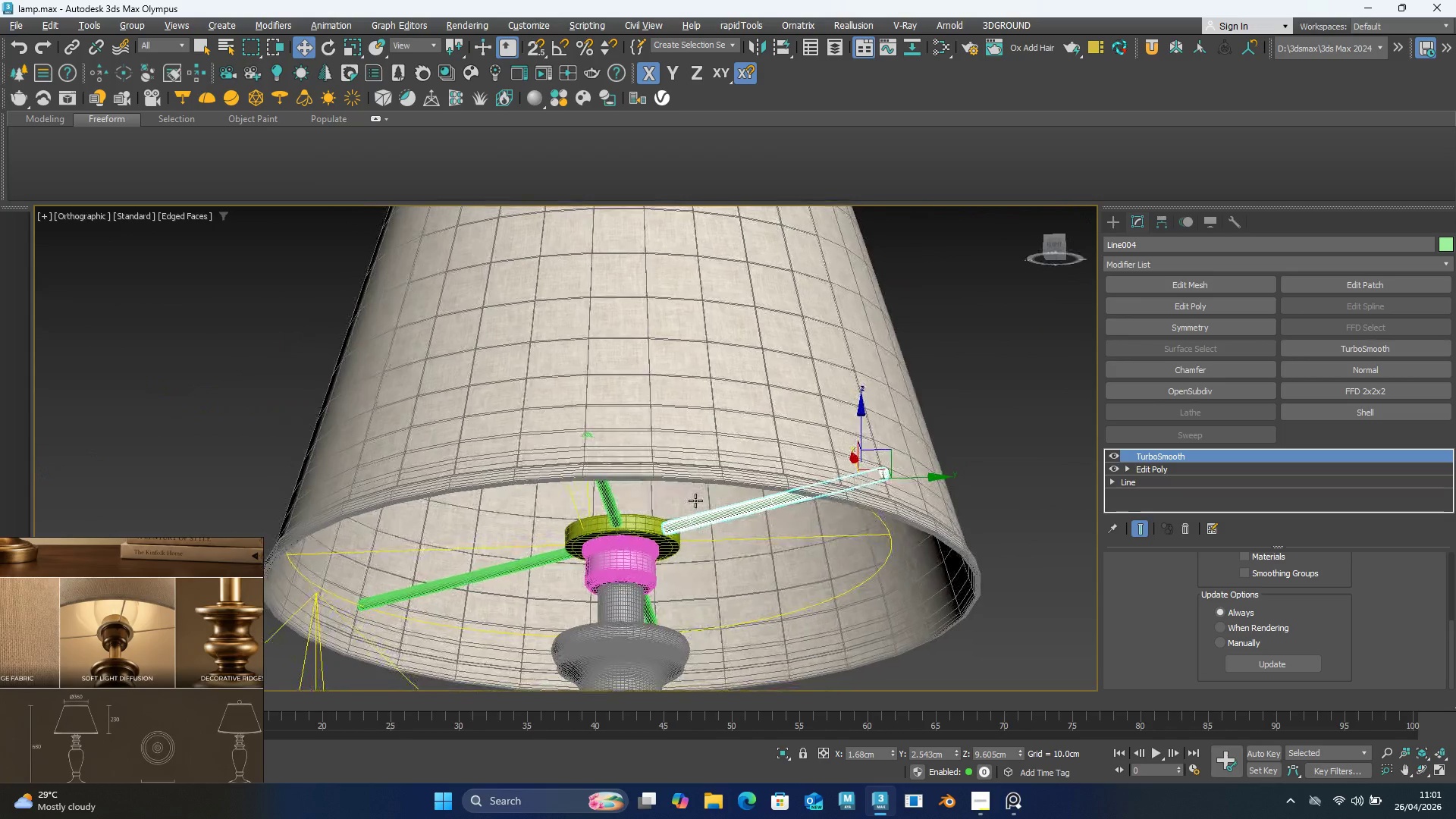 
hold_key(key=AltLeft, duration=0.89)
 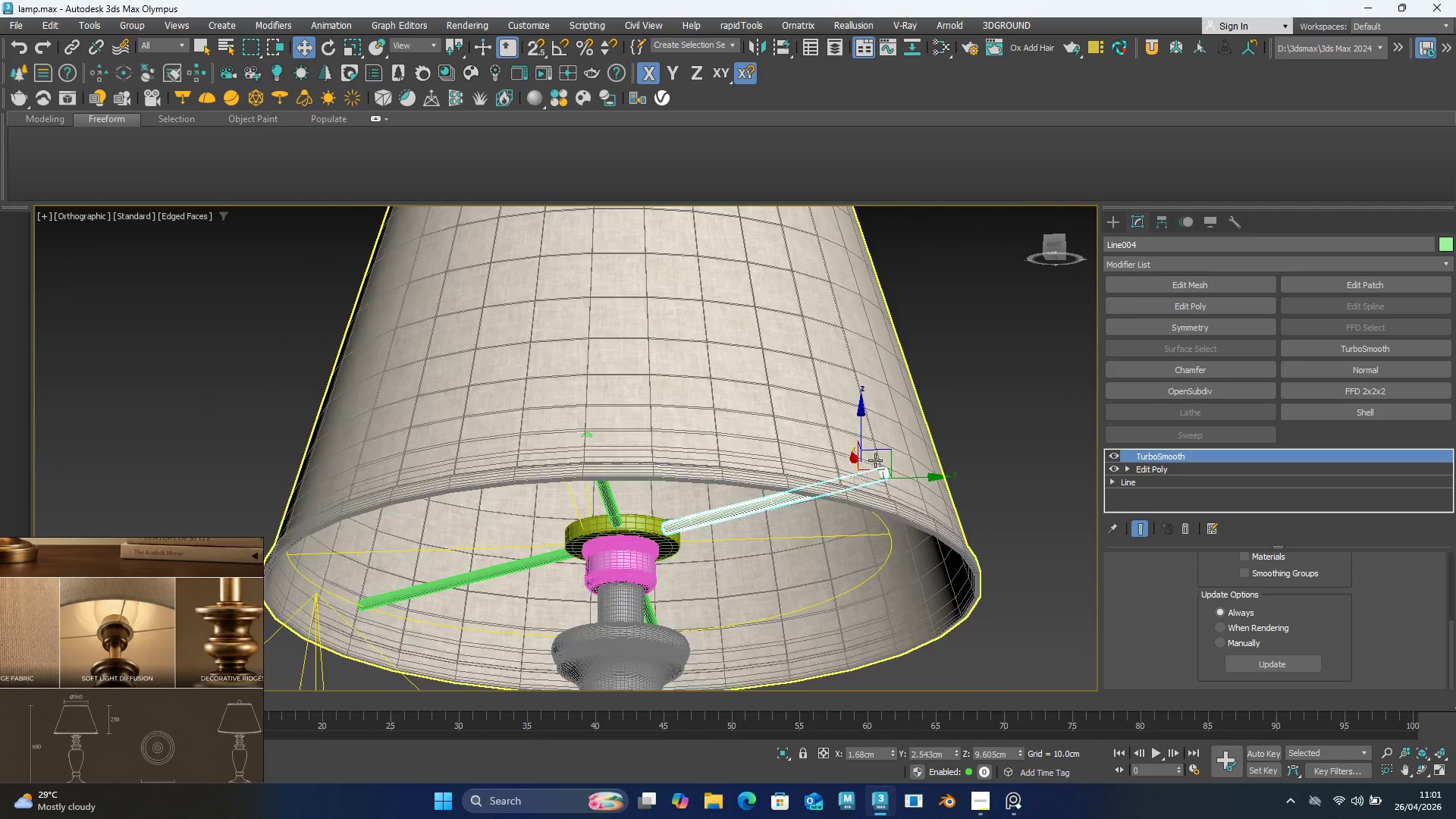 
scroll: coordinate [877, 460], scroll_direction: up, amount: 2.0
 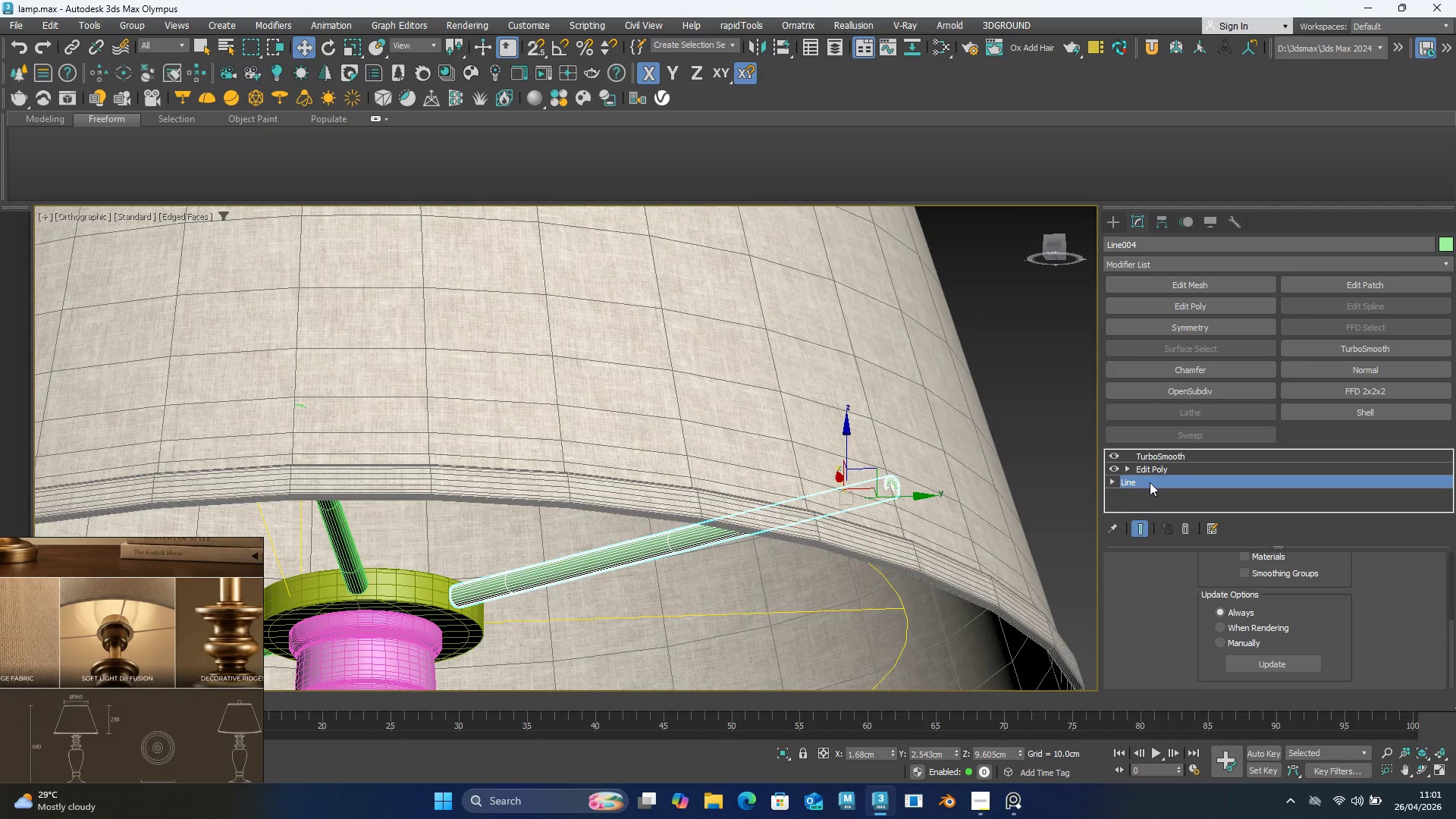 
hold_key(key=AltLeft, duration=0.45)
 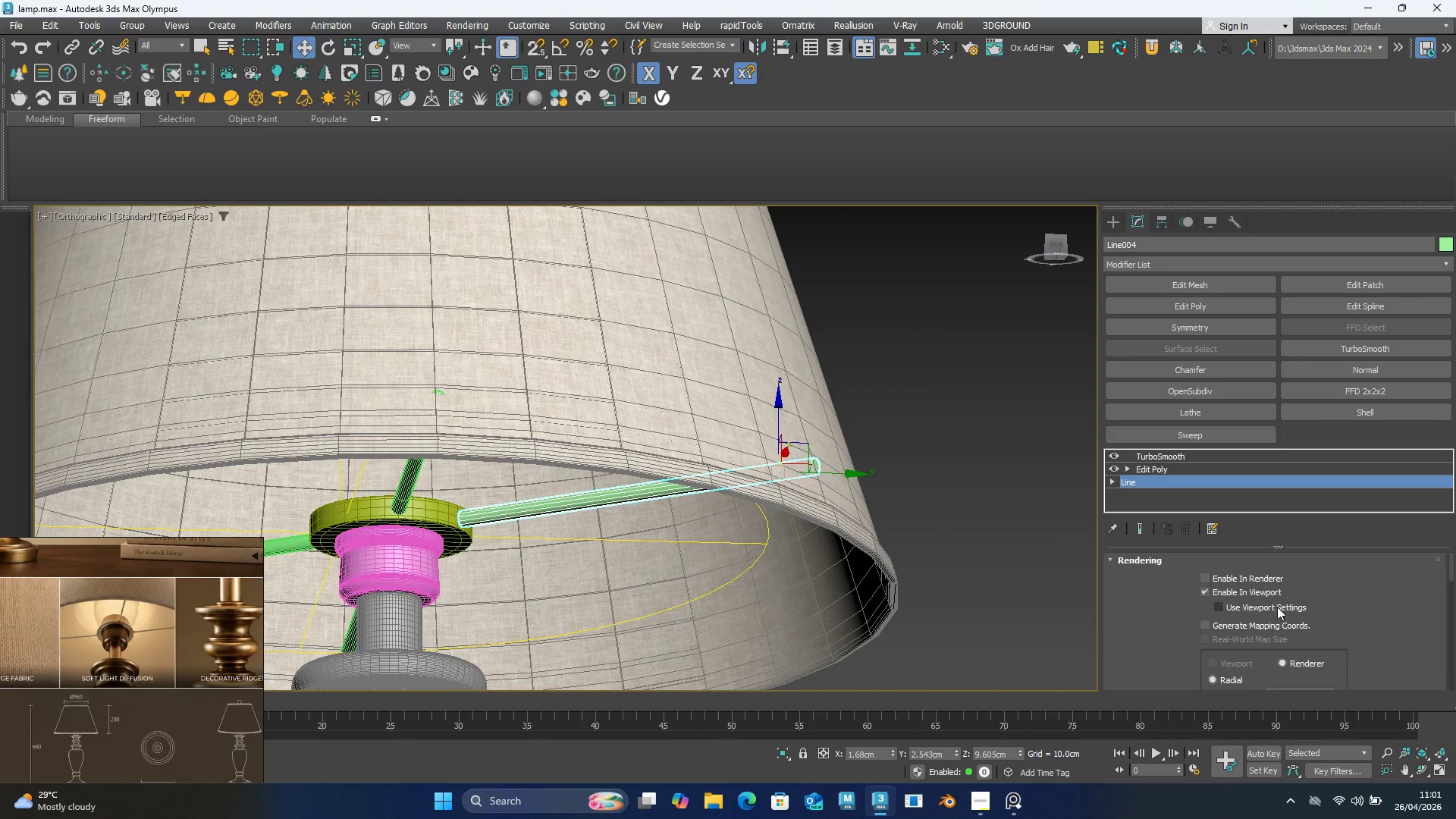 
scroll: coordinate [915, 504], scroll_direction: down, amount: 1.0
 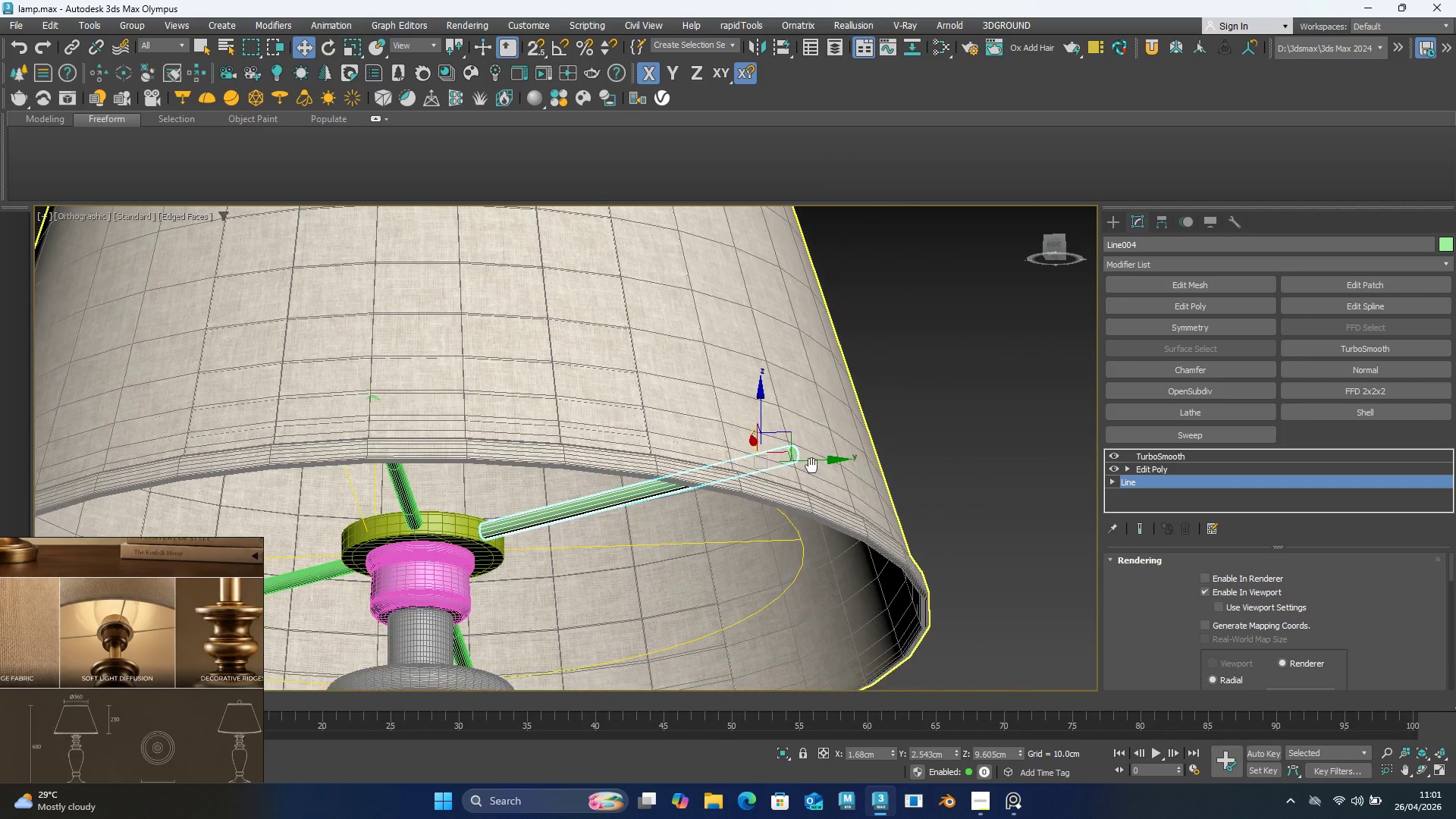 
scroll: coordinate [1279, 607], scroll_direction: up, amount: 5.0
 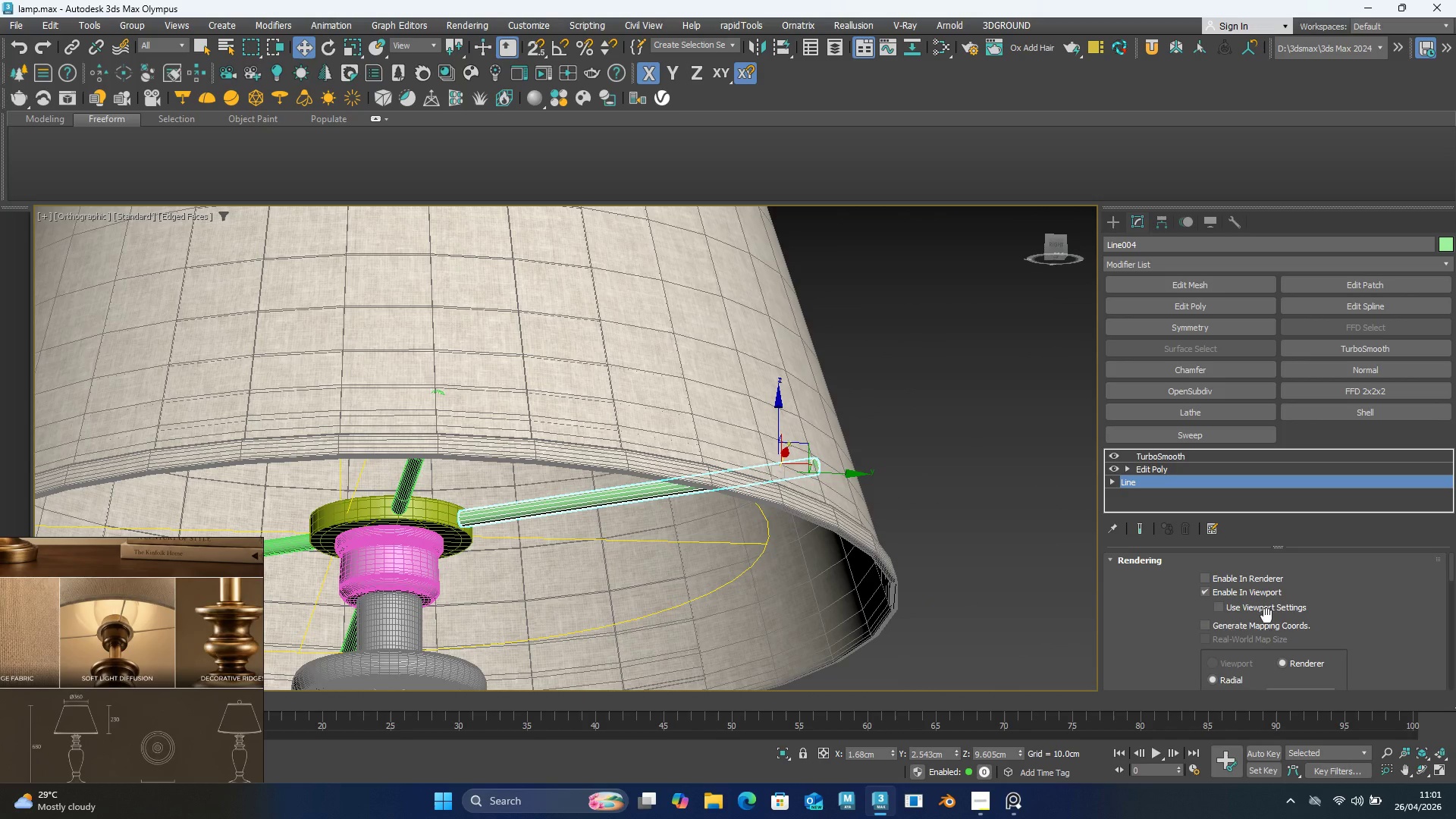 
scroll: coordinate [1263, 649], scroll_direction: down, amount: 28.0
 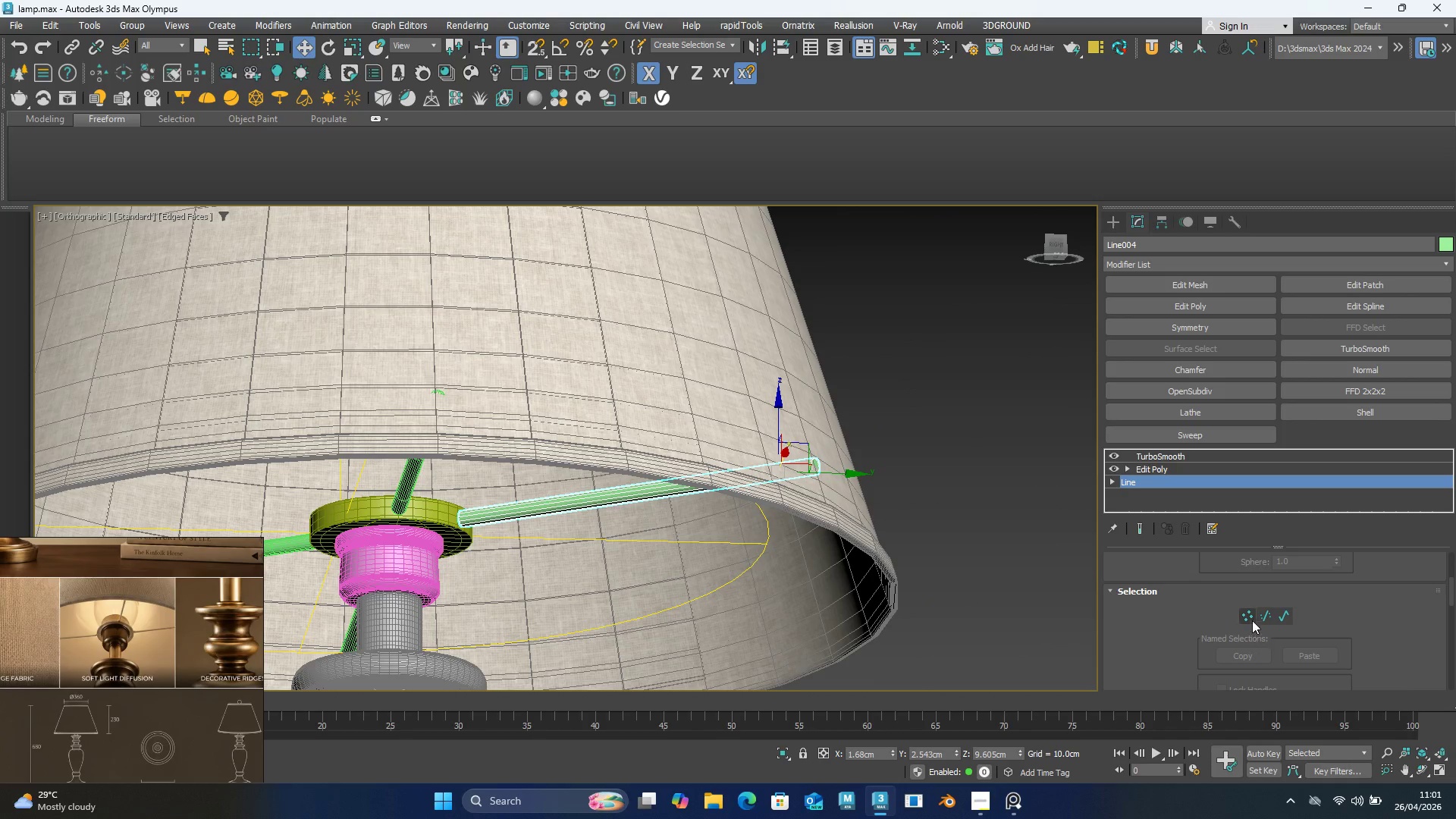 
left_click([1252, 620])
 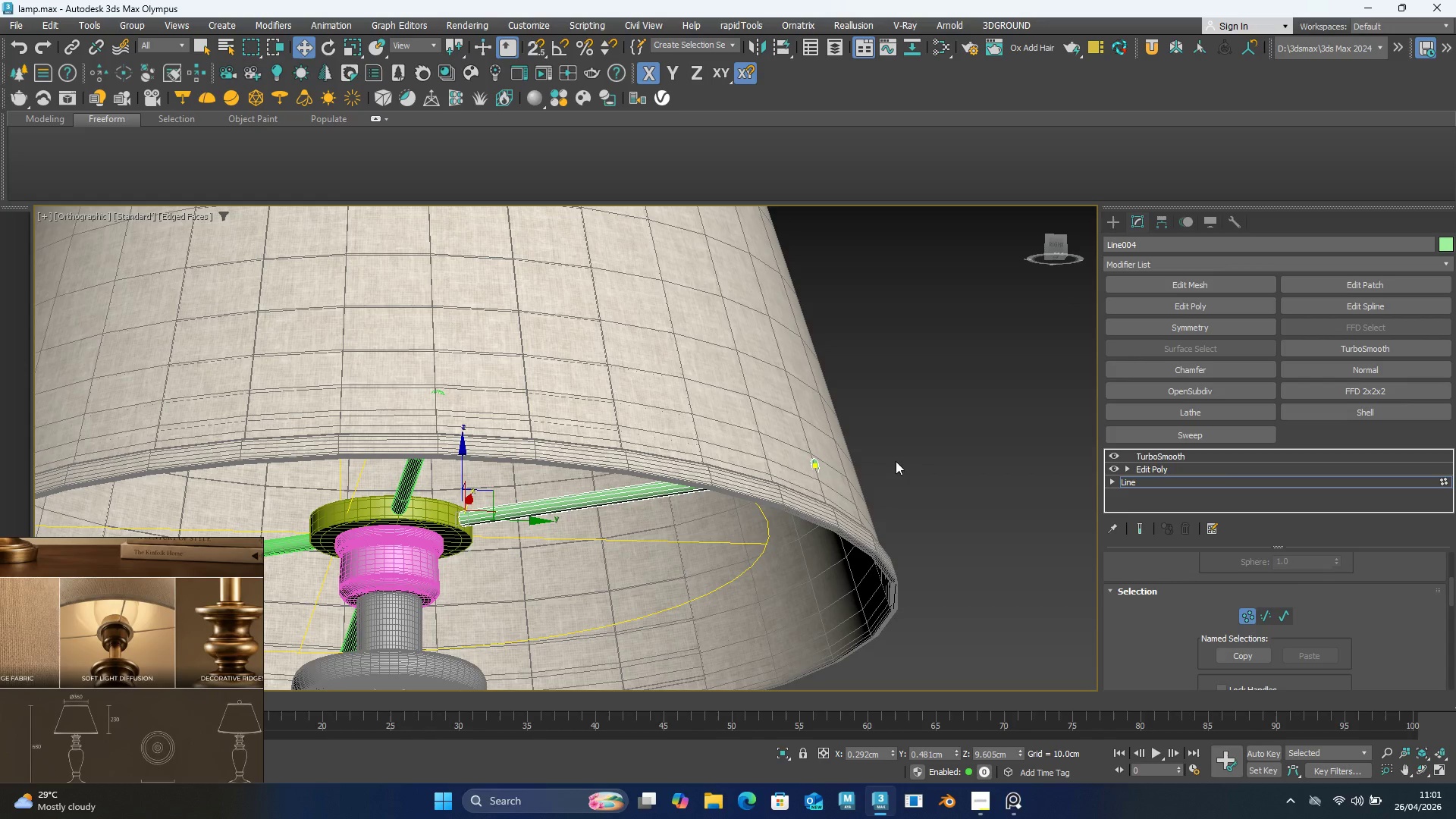 
left_click_drag(start_coordinate=[905, 447], to_coordinate=[802, 510])
 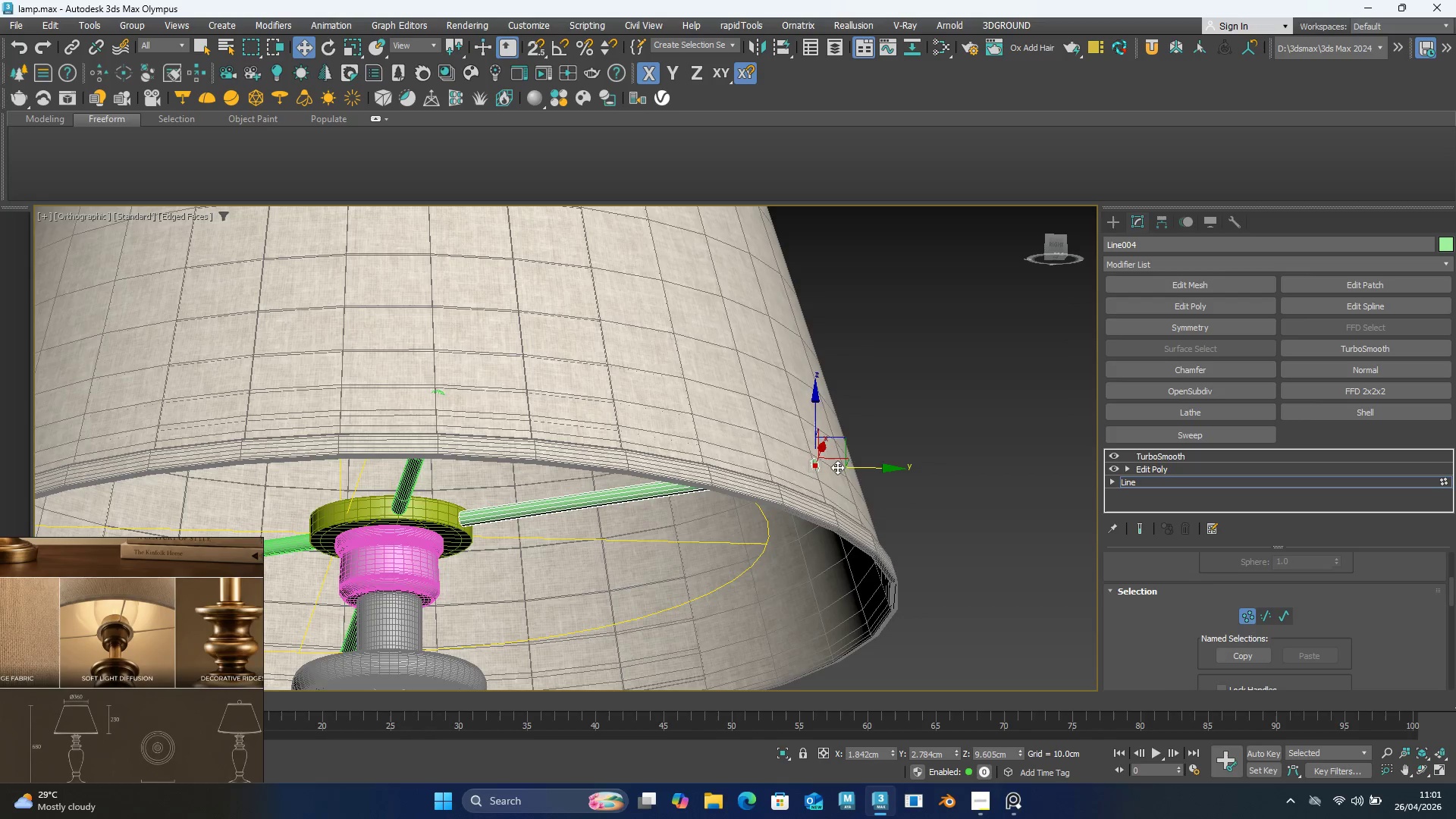 
scroll: coordinate [836, 464], scroll_direction: up, amount: 4.0
 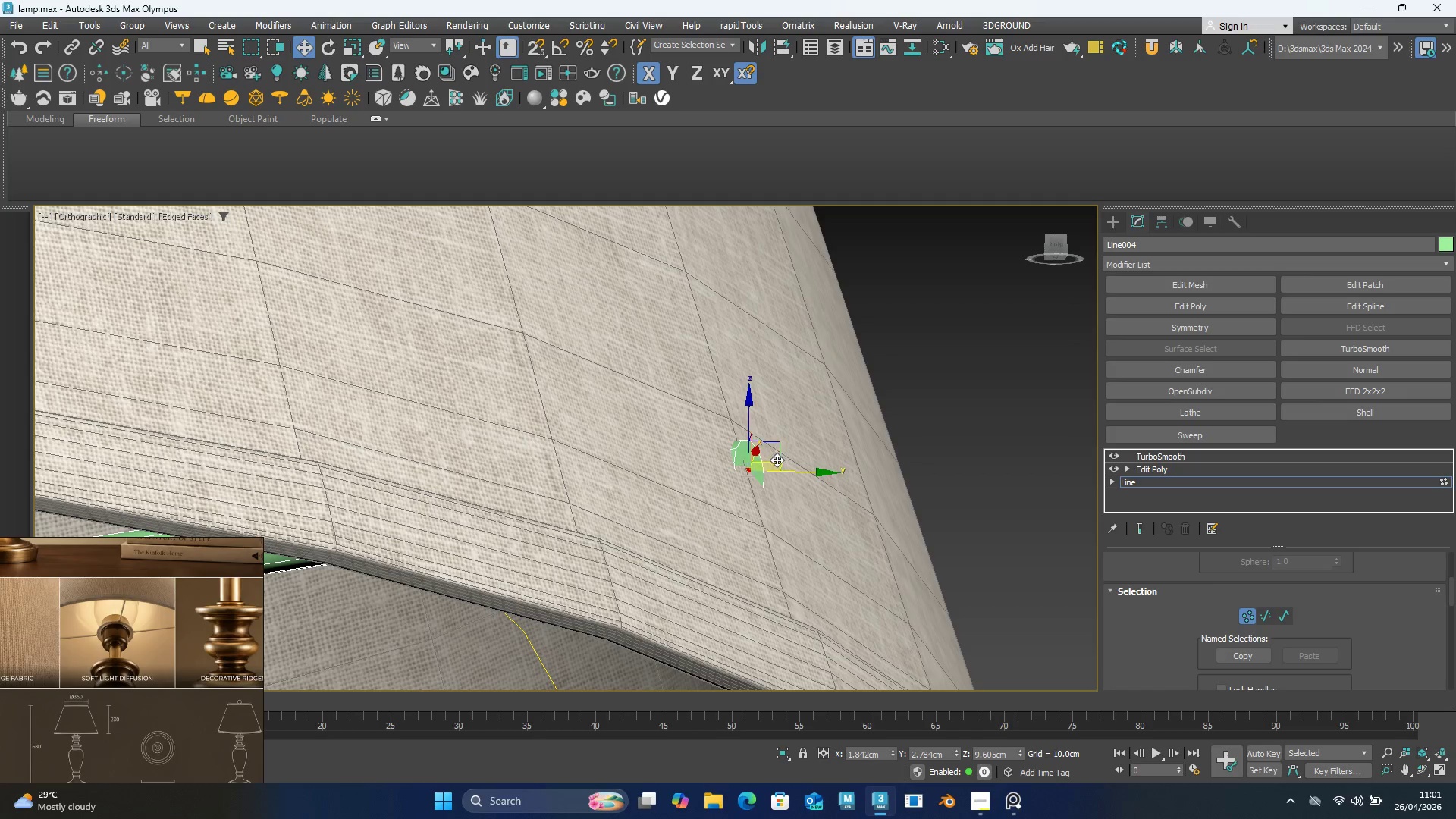 
left_click_drag(start_coordinate=[772, 465], to_coordinate=[757, 469])
 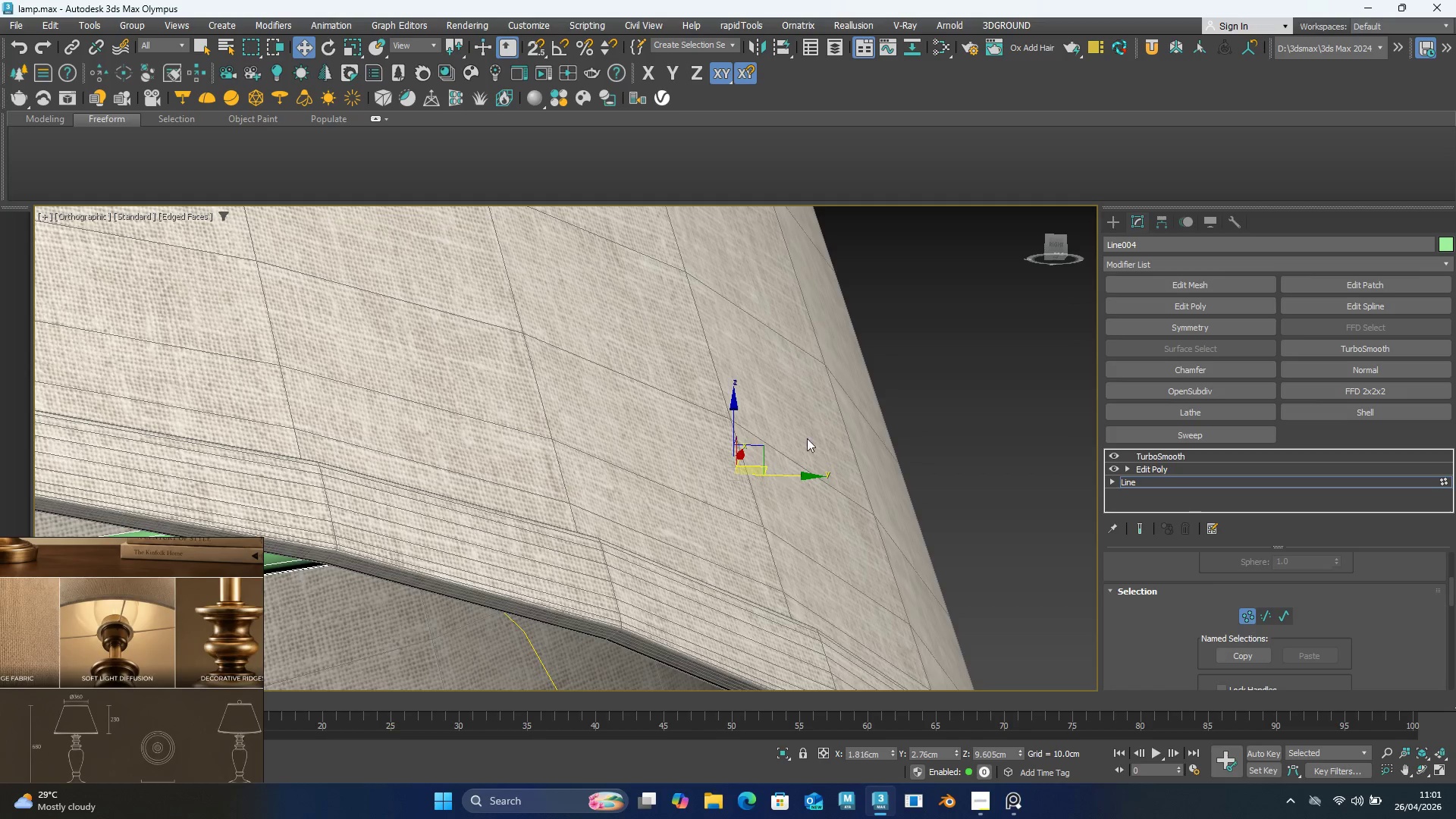 
scroll: coordinate [825, 430], scroll_direction: down, amount: 7.0
 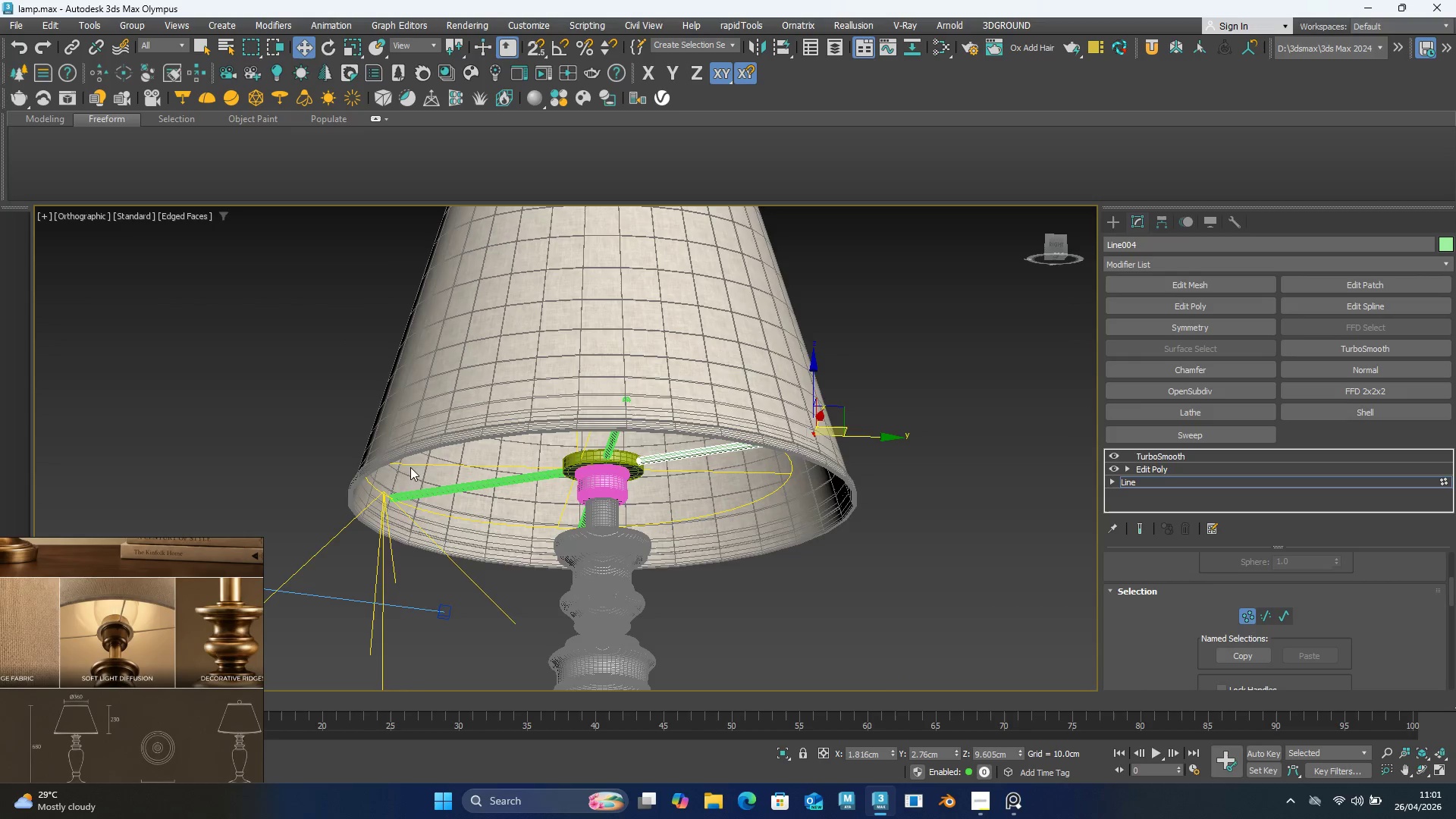 
scroll: coordinate [377, 468], scroll_direction: up, amount: 2.0
 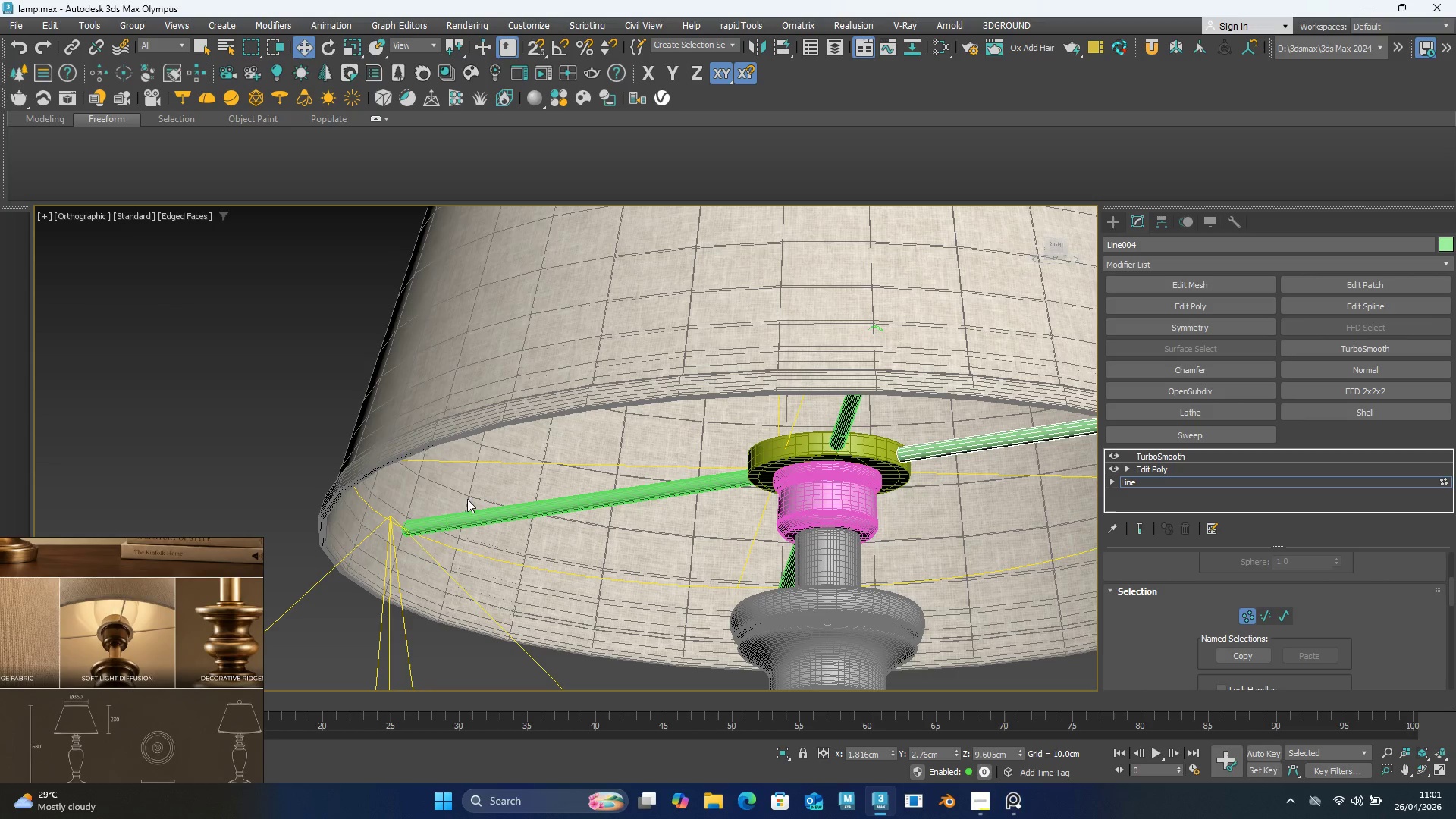 
hold_key(key=AltLeft, duration=0.81)
 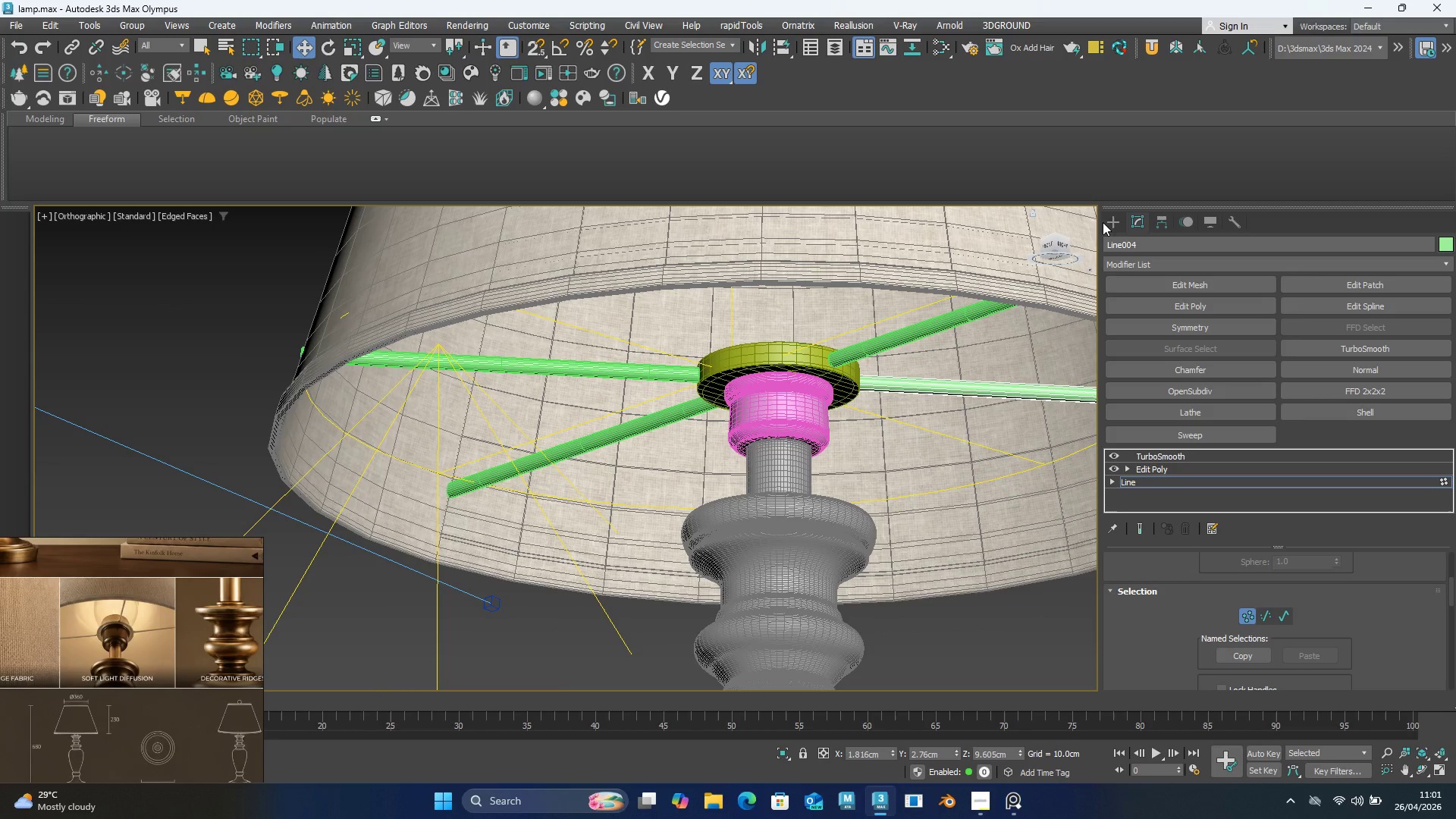 
left_click([1116, 217])
 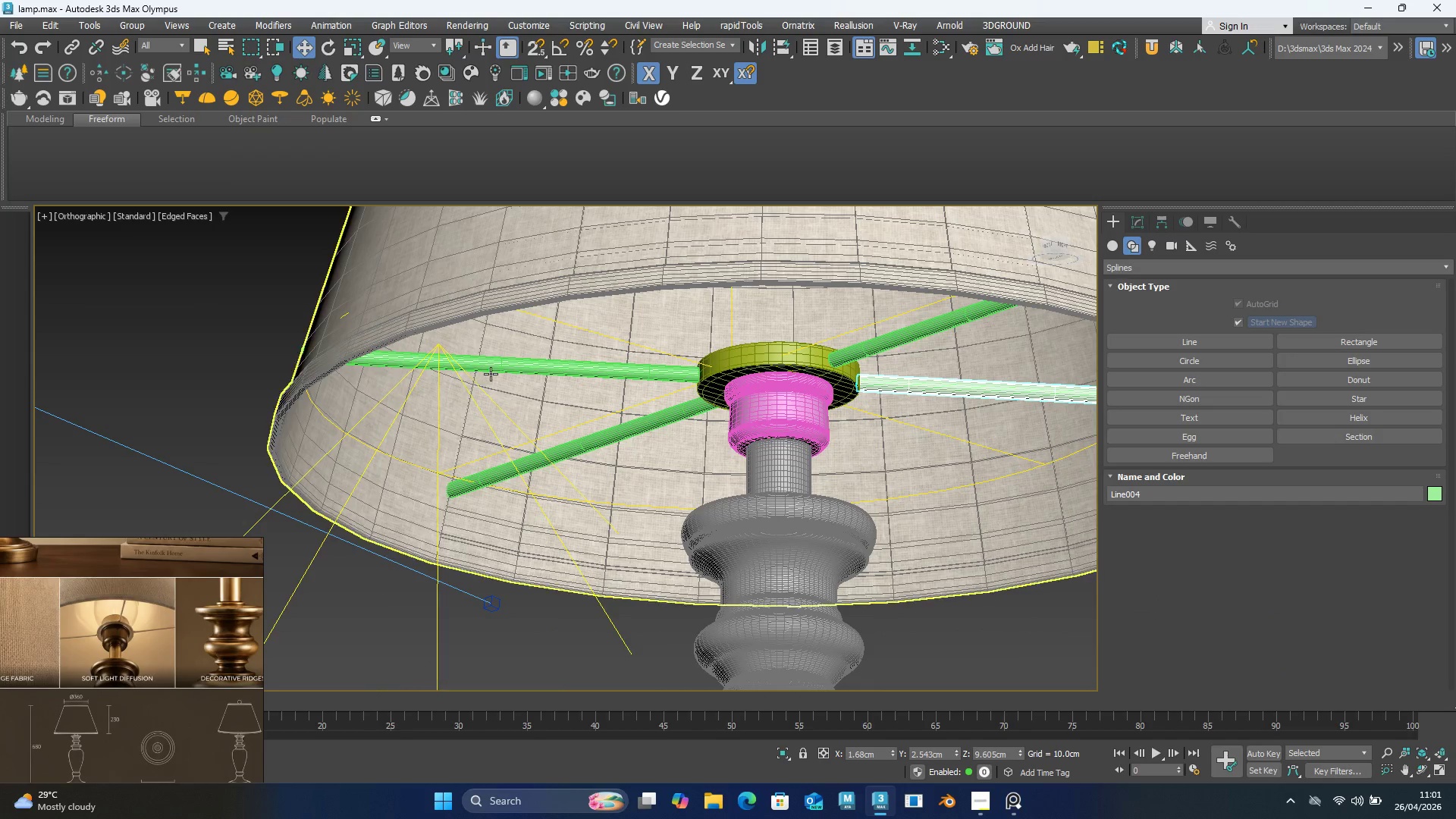 
left_click([501, 369])
 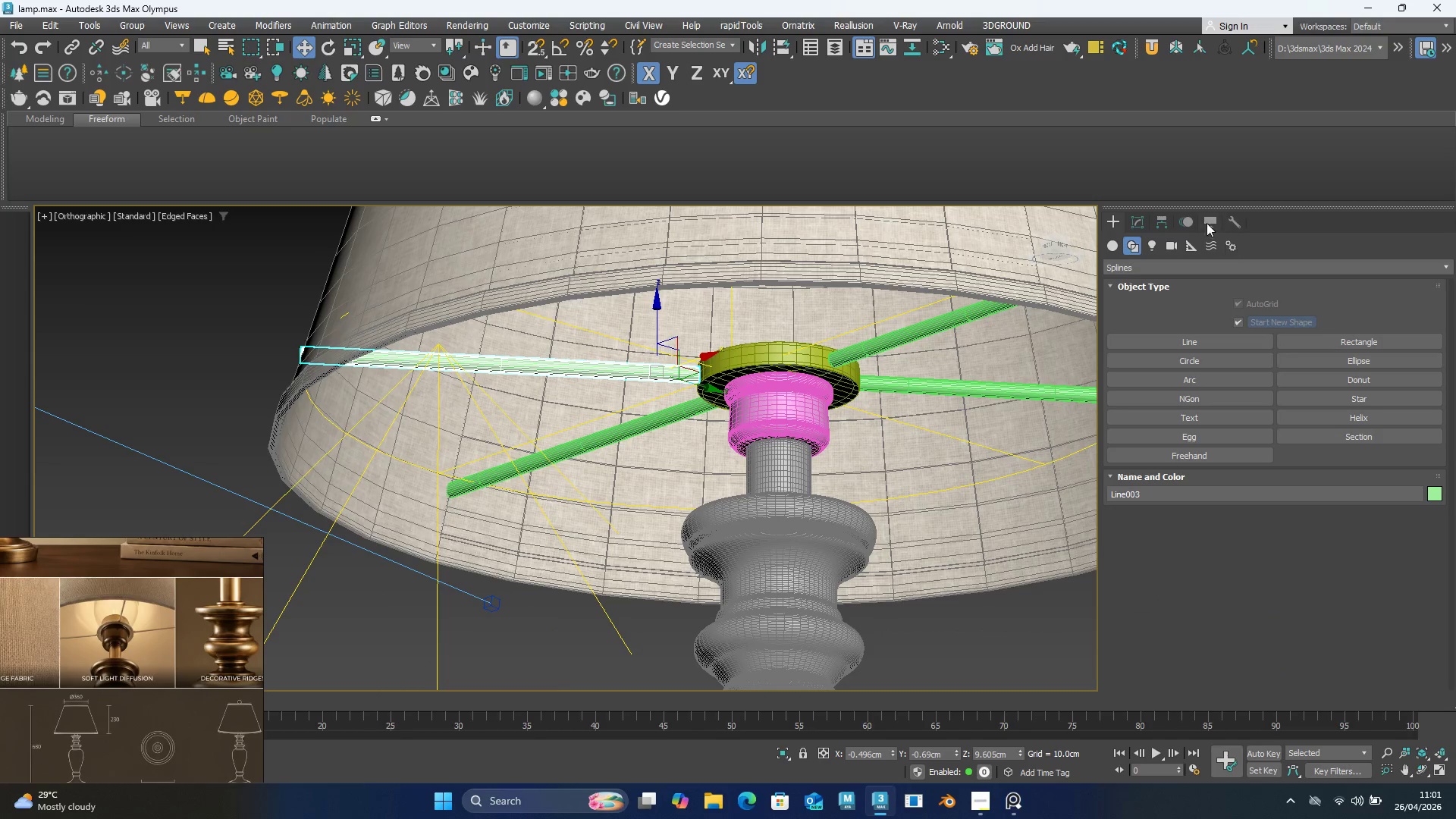 
left_click([1138, 217])
 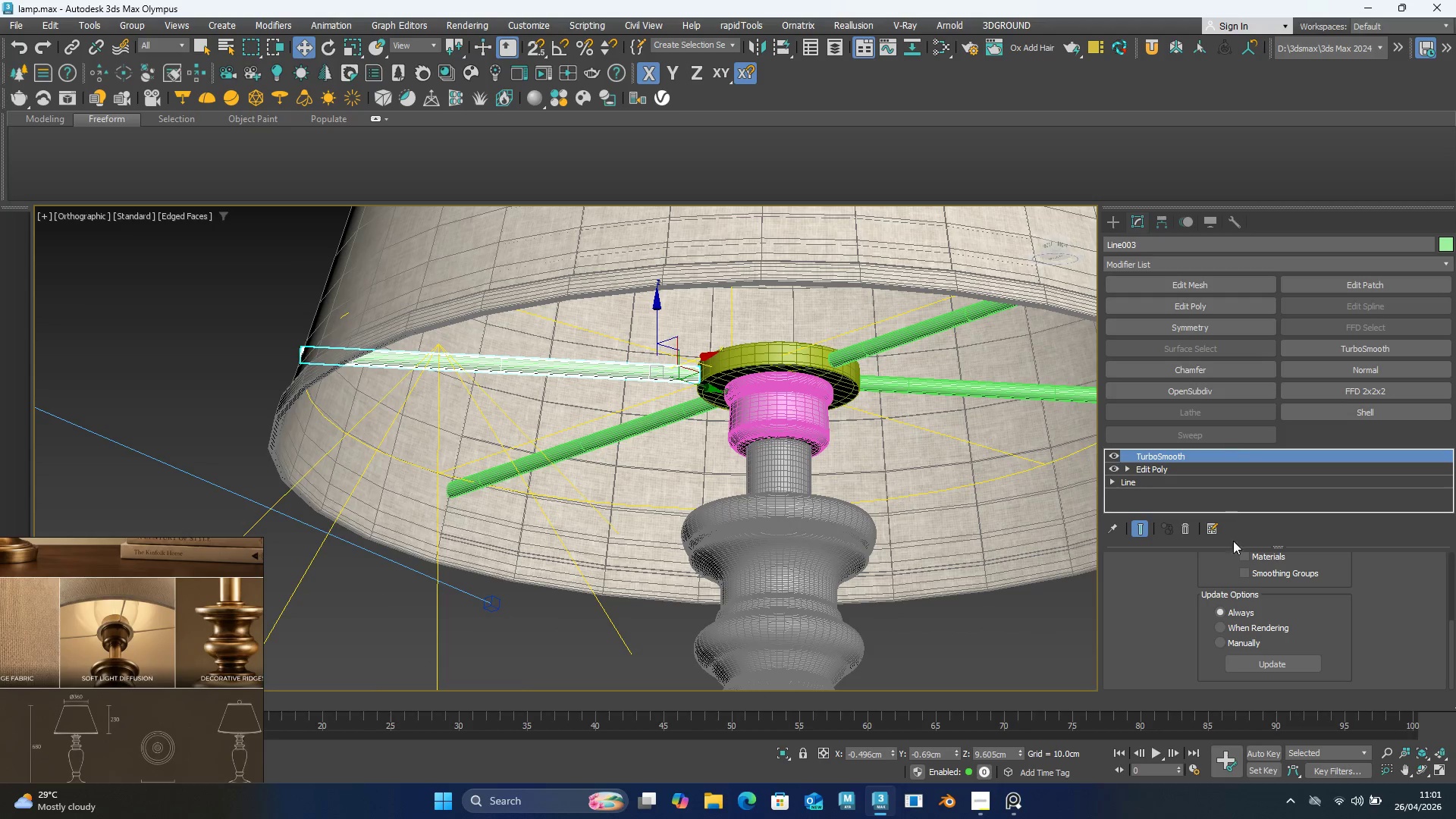 
scroll: coordinate [1323, 636], scroll_direction: up, amount: 1.0
 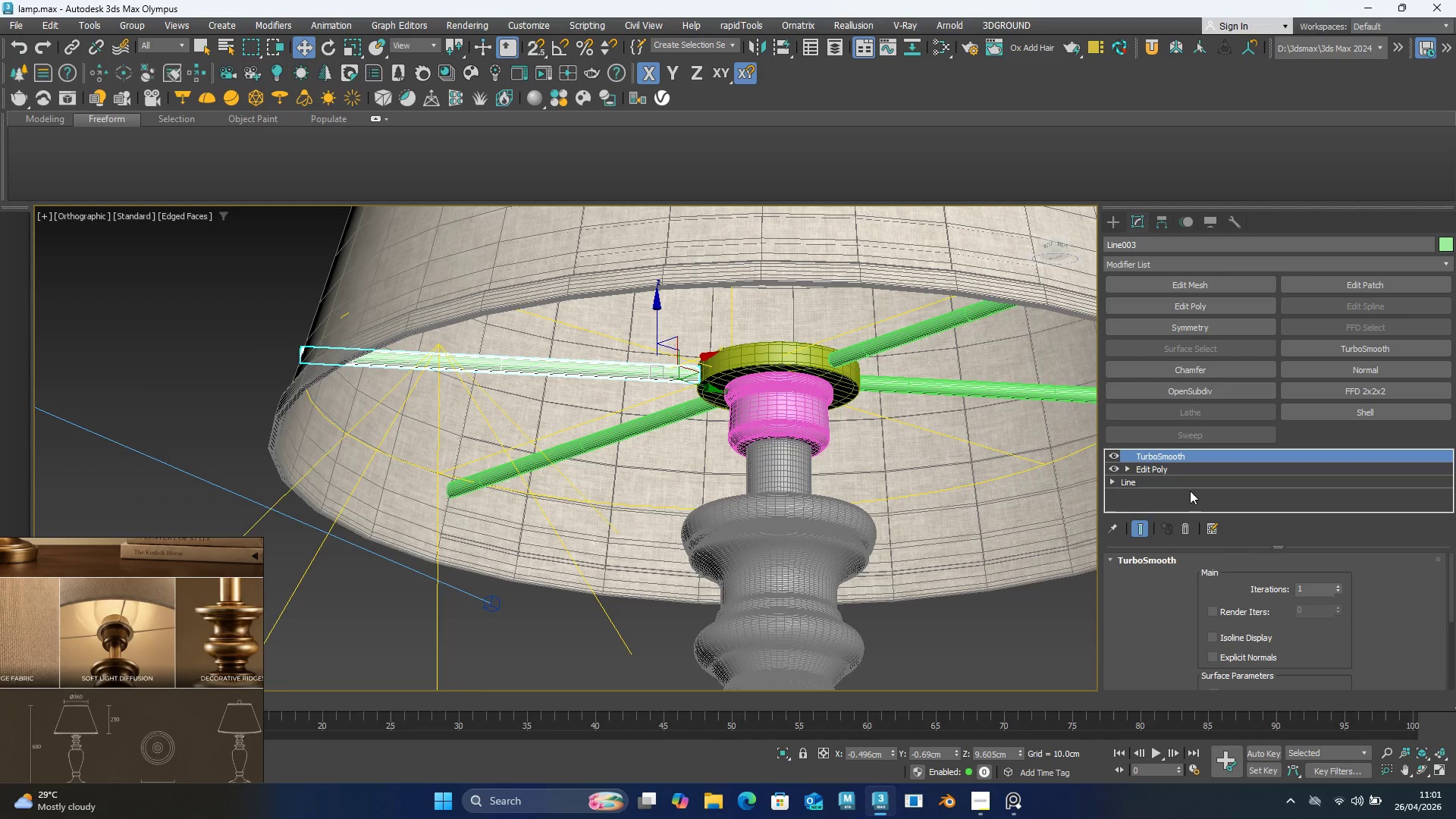 
left_click([1193, 487])
 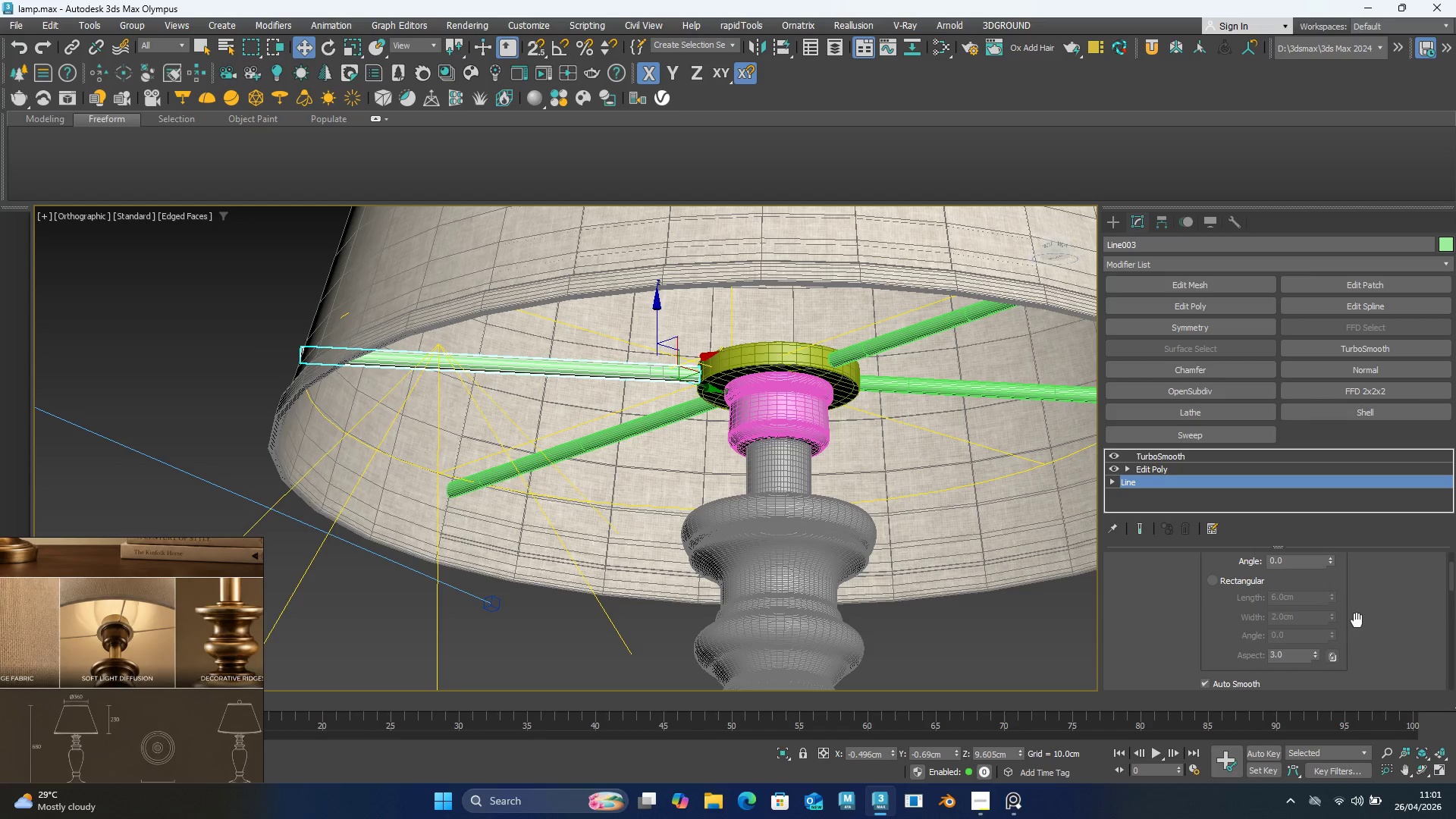 
scroll: coordinate [1338, 627], scroll_direction: down, amount: 10.0
 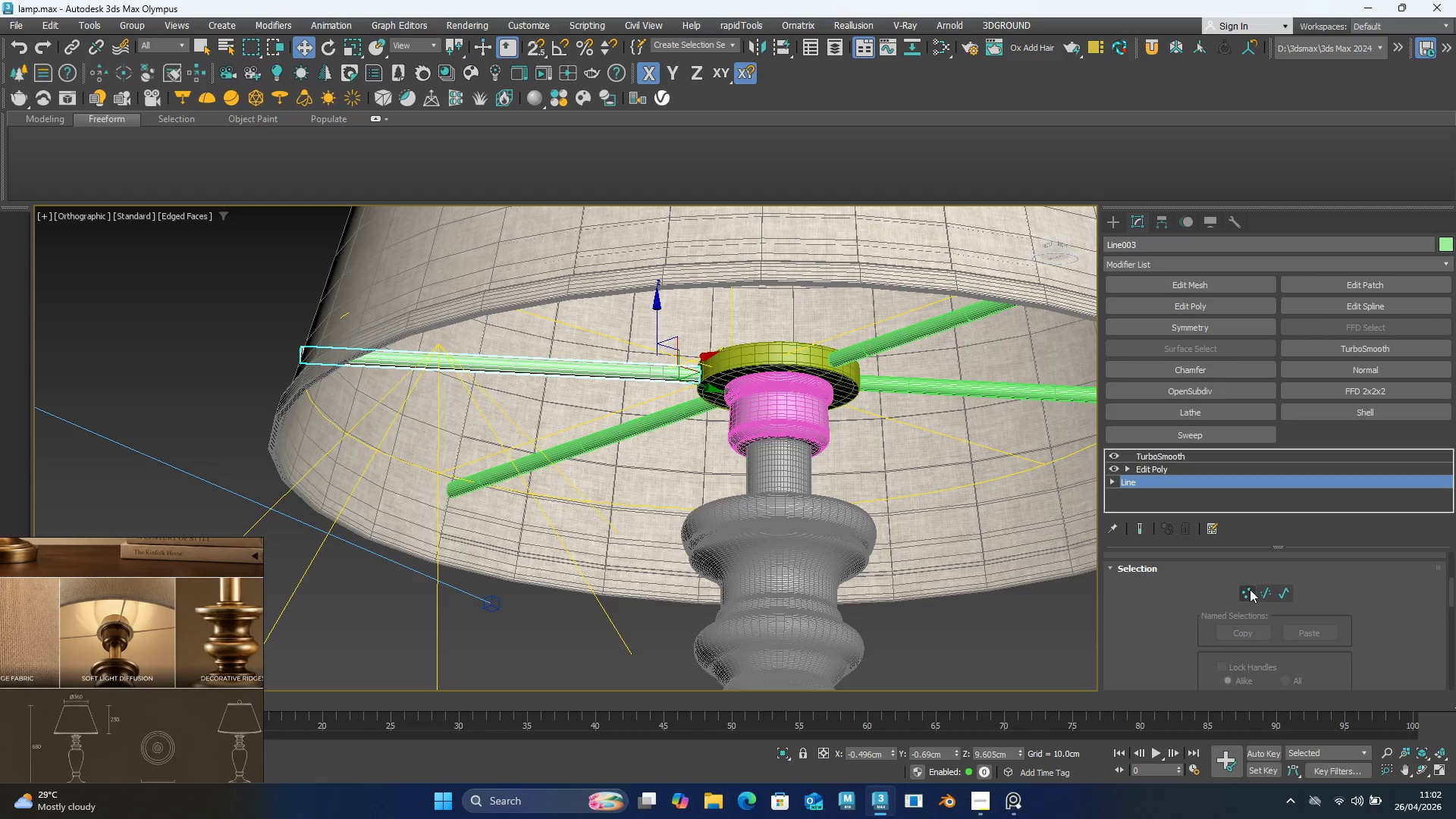 
left_click([1250, 589])
 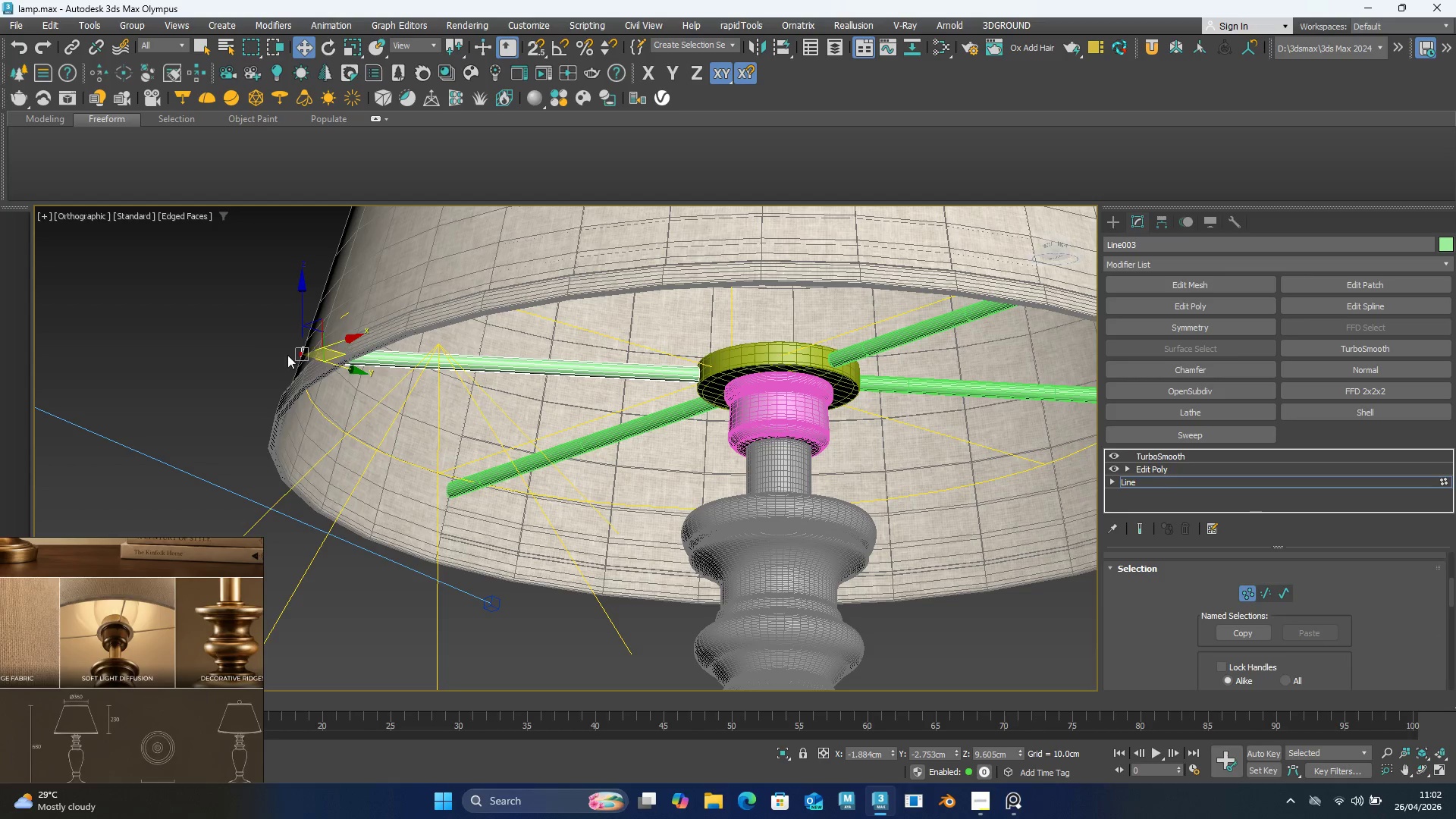 
scroll: coordinate [336, 362], scroll_direction: up, amount: 7.0
 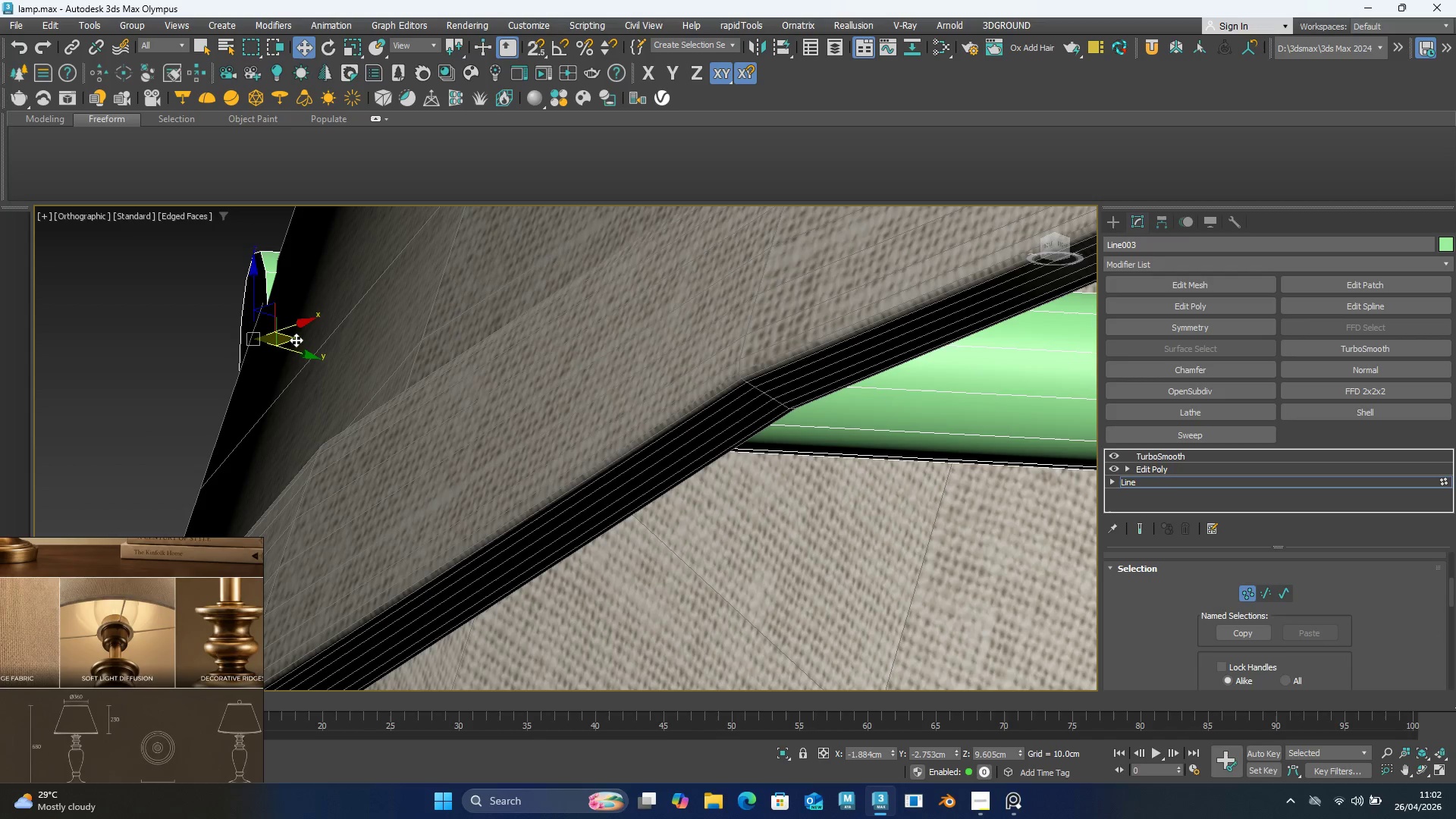 
left_click_drag(start_coordinate=[293, 337], to_coordinate=[328, 339])
 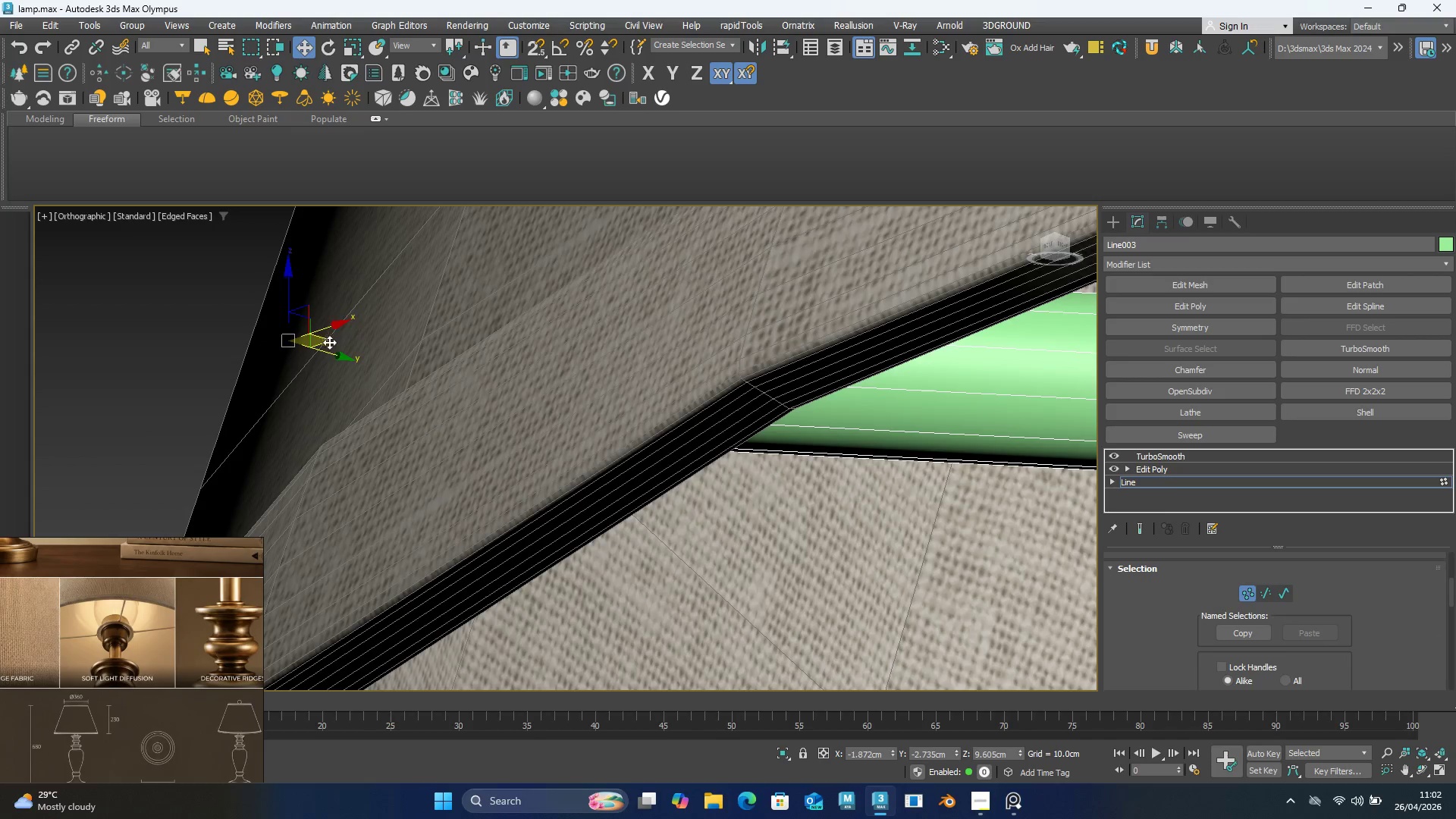 
scroll: coordinate [331, 343], scroll_direction: down, amount: 6.0
 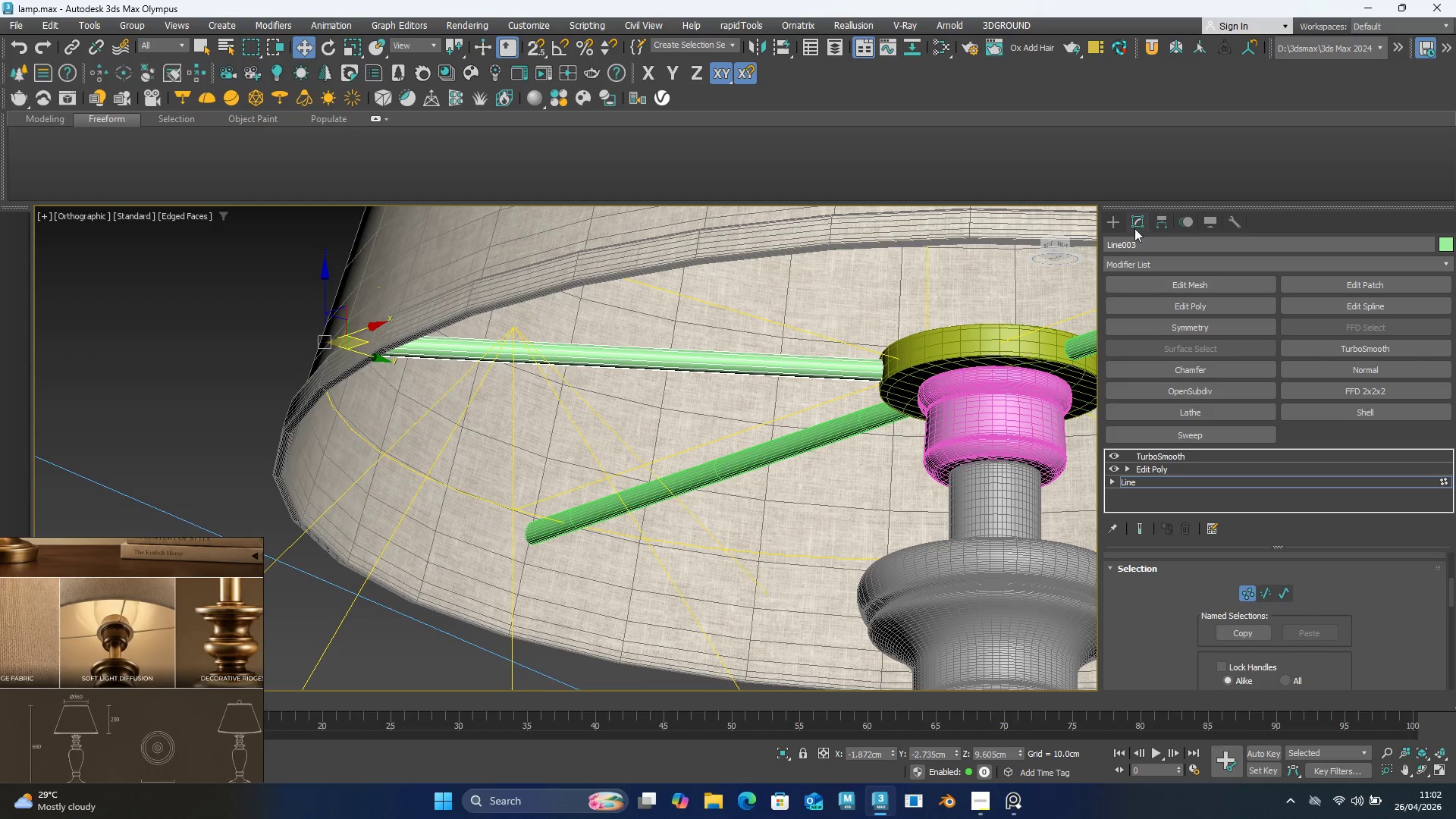 
left_click([1117, 224])
 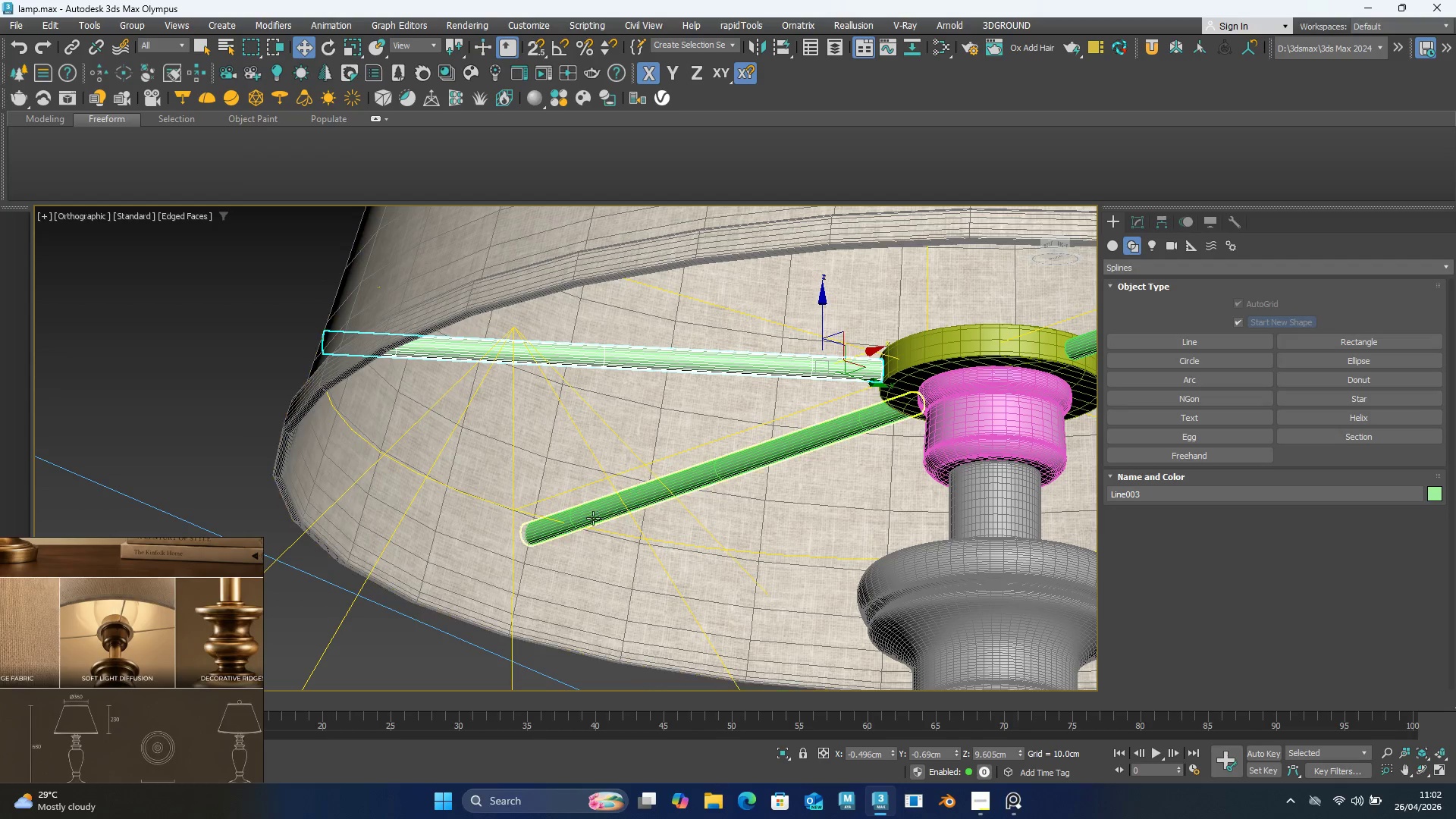 
left_click([591, 518])
 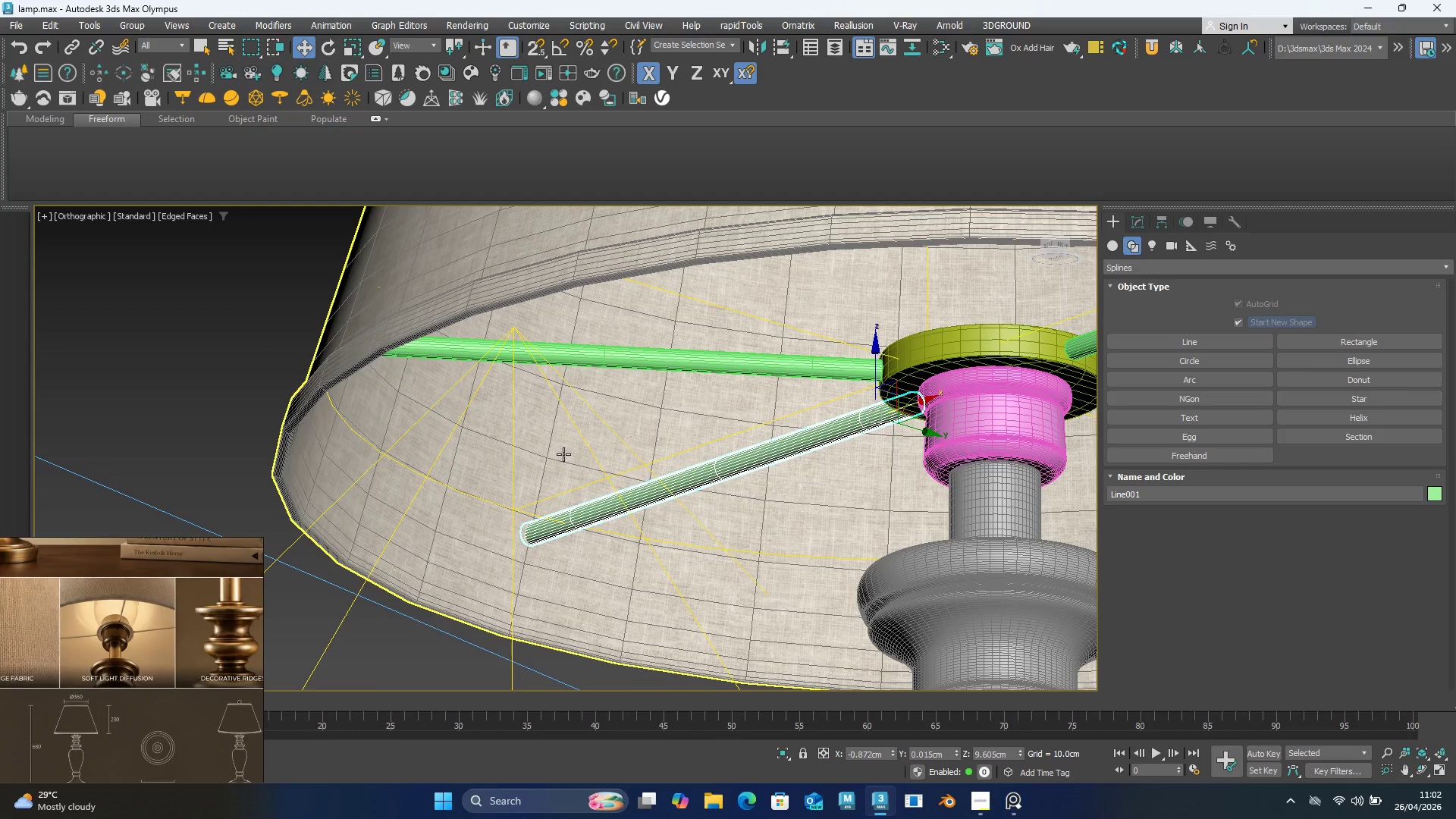 
scroll: coordinate [563, 454], scroll_direction: down, amount: 1.0
 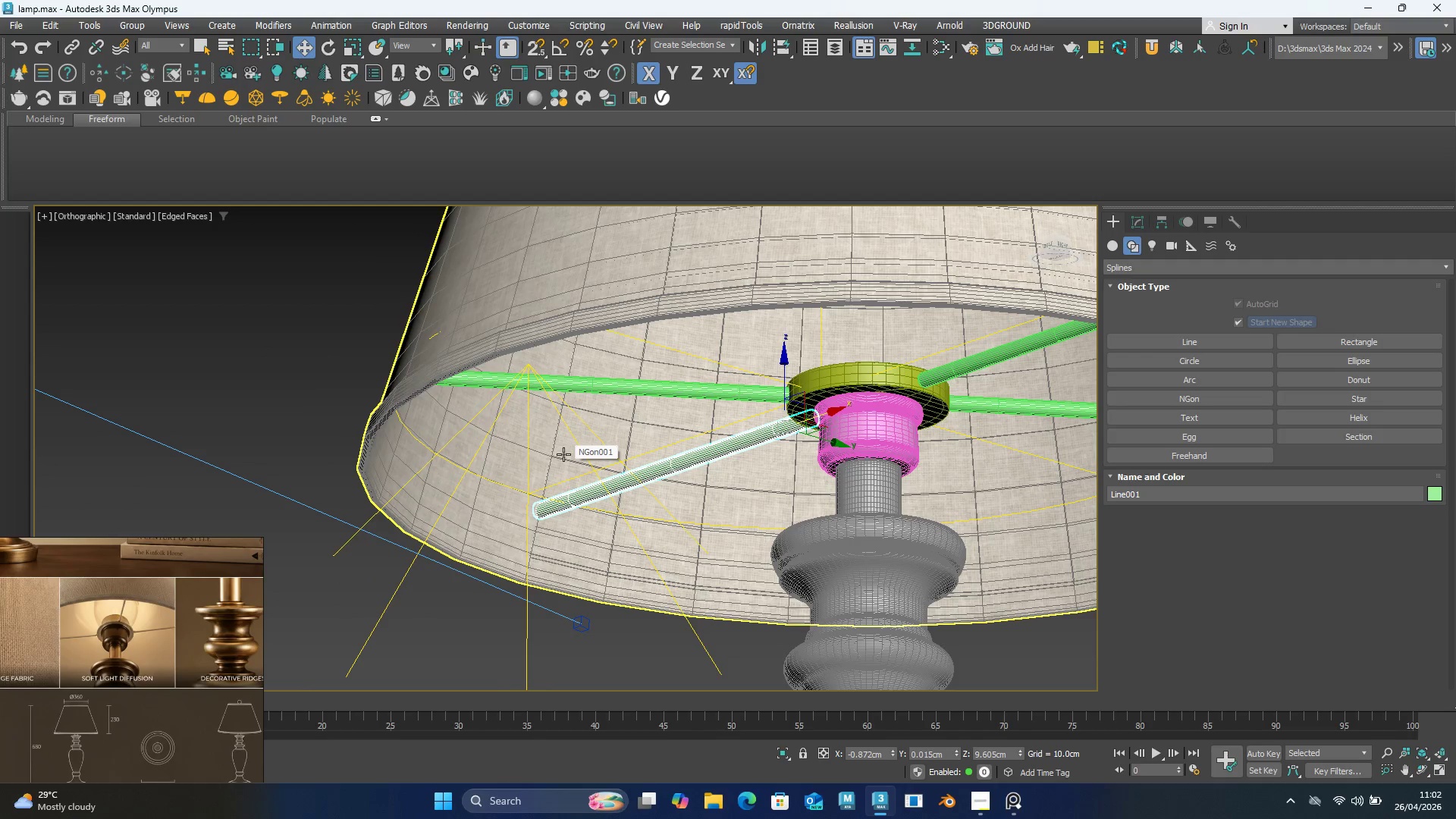 
hold_key(key=AltLeft, duration=1.19)
scroll: coordinate [701, 530], scroll_direction: down, amount: 1.0
 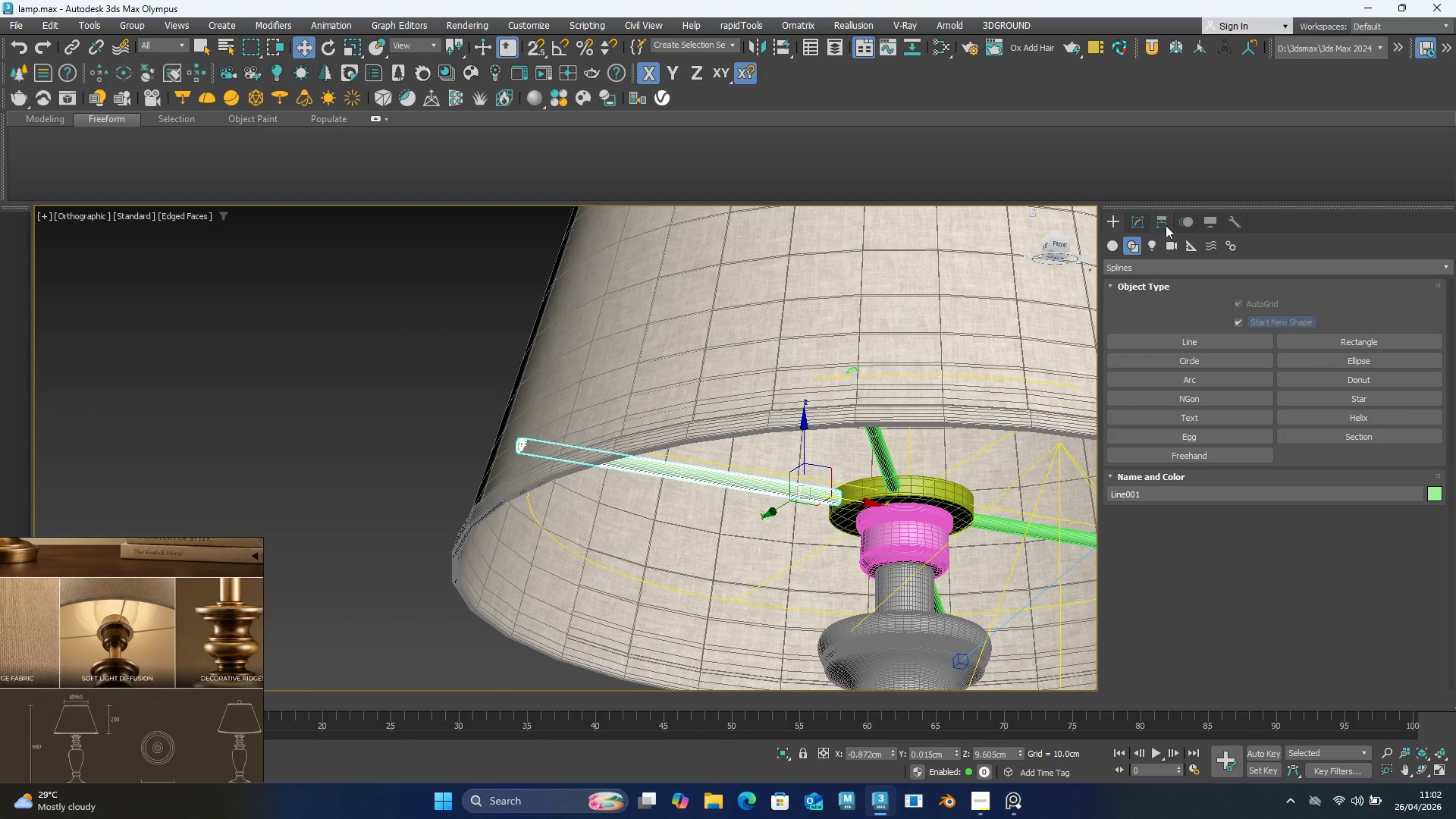 
left_click([1149, 222])
 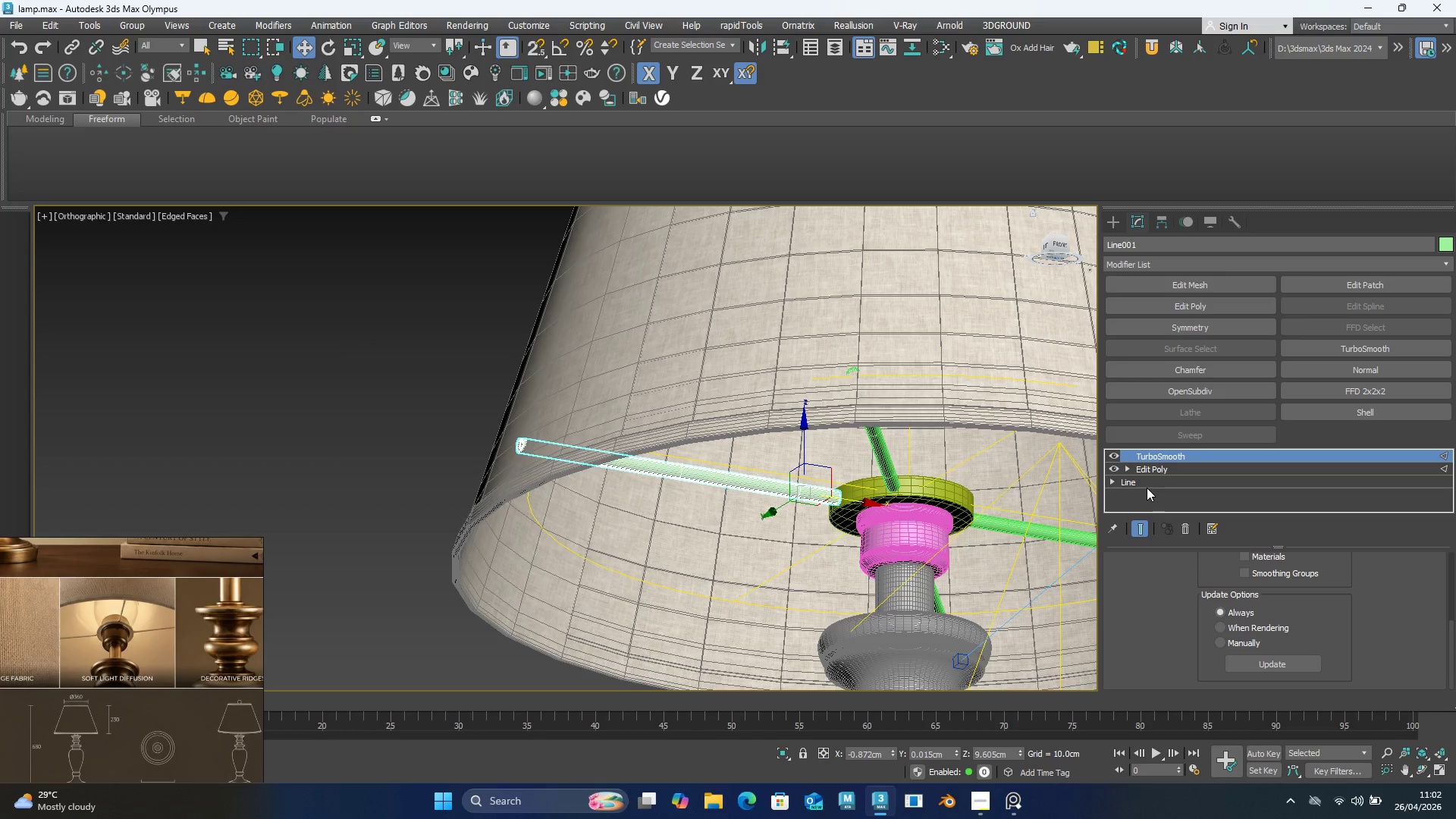 
left_click([1171, 468])
 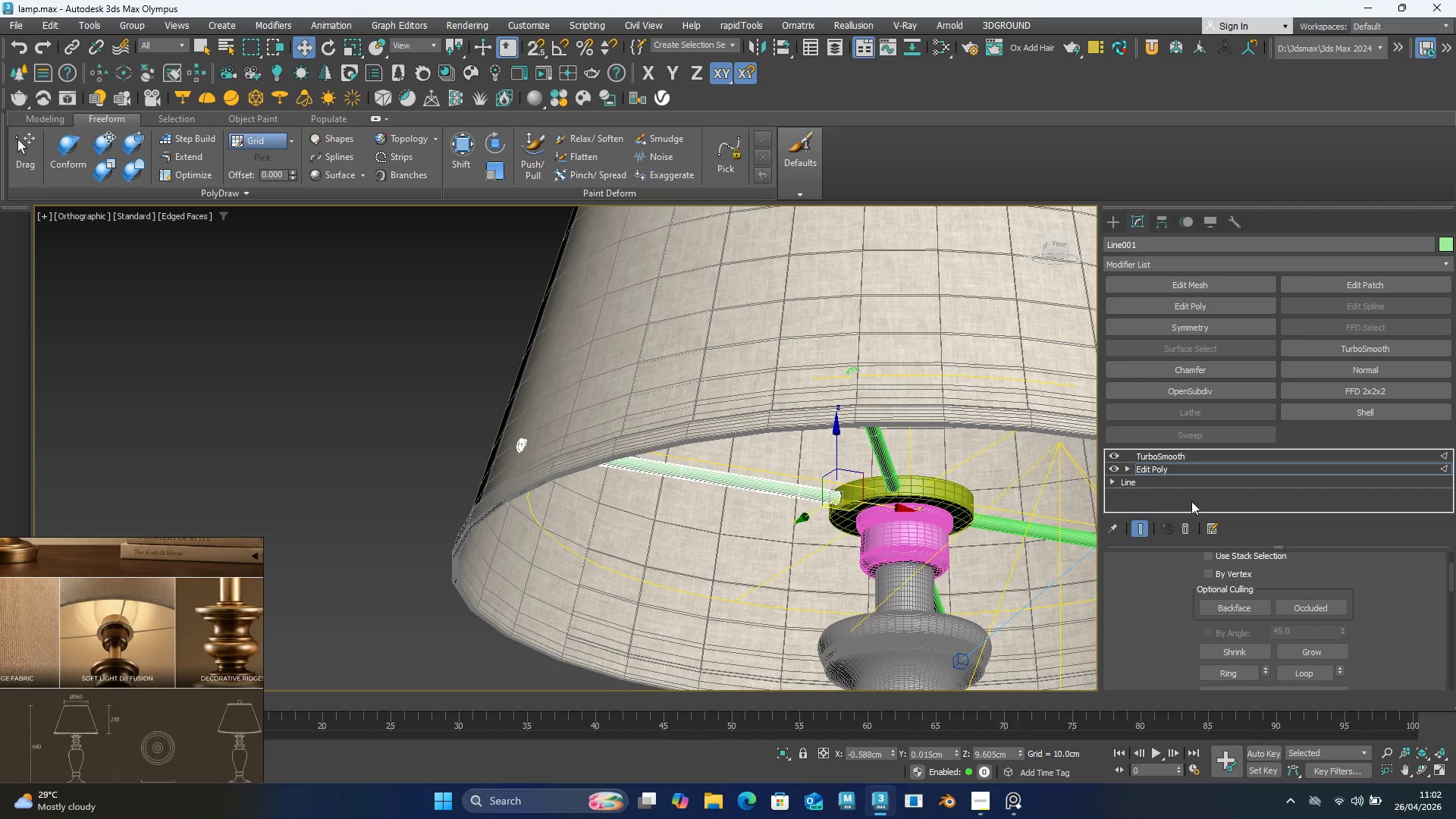 
scroll: coordinate [1282, 620], scroll_direction: up, amount: 4.0
 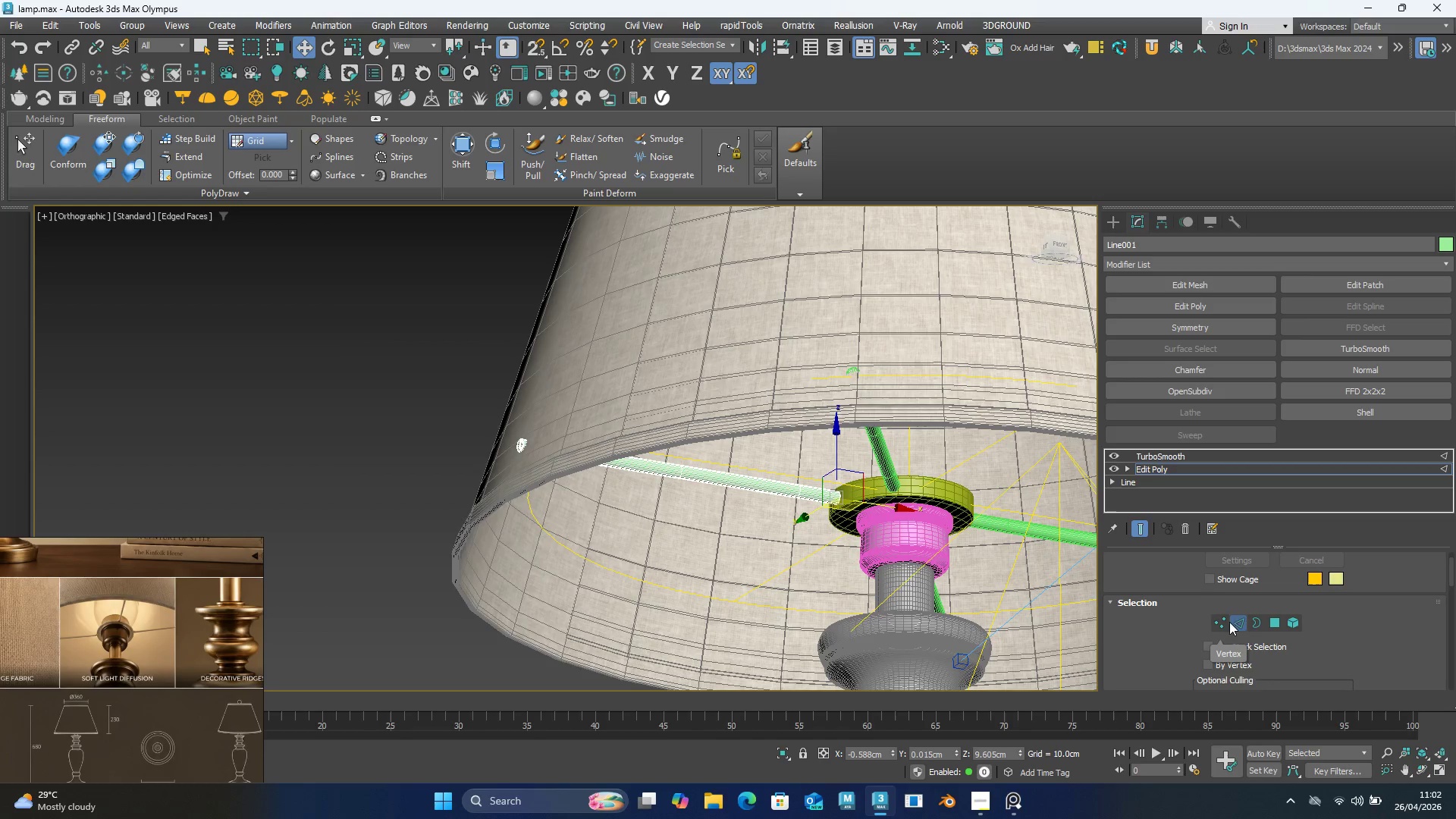 
left_click([1222, 622])
 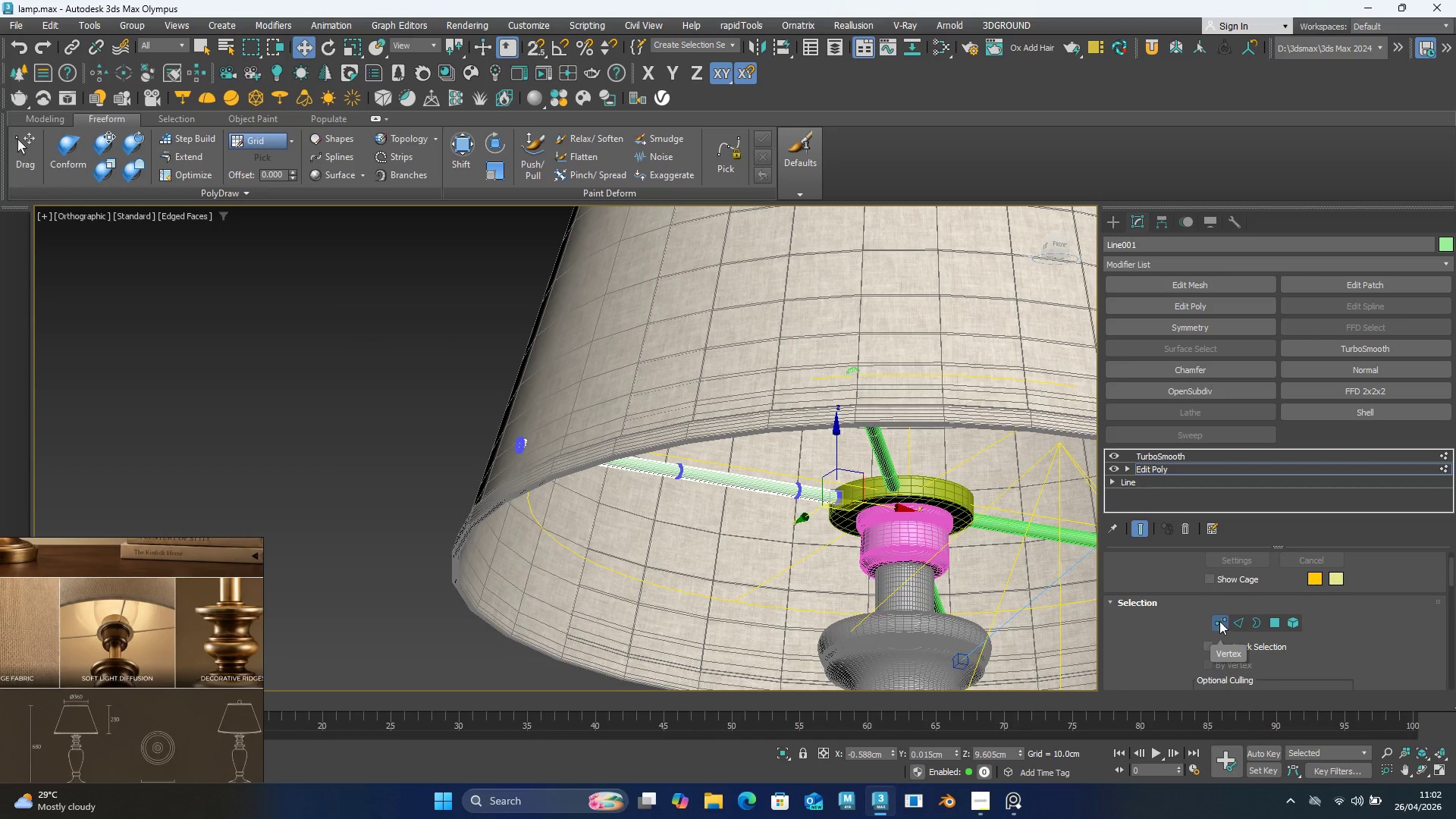 
left_click_drag(start_coordinate=[362, 374], to_coordinate=[519, 536])
 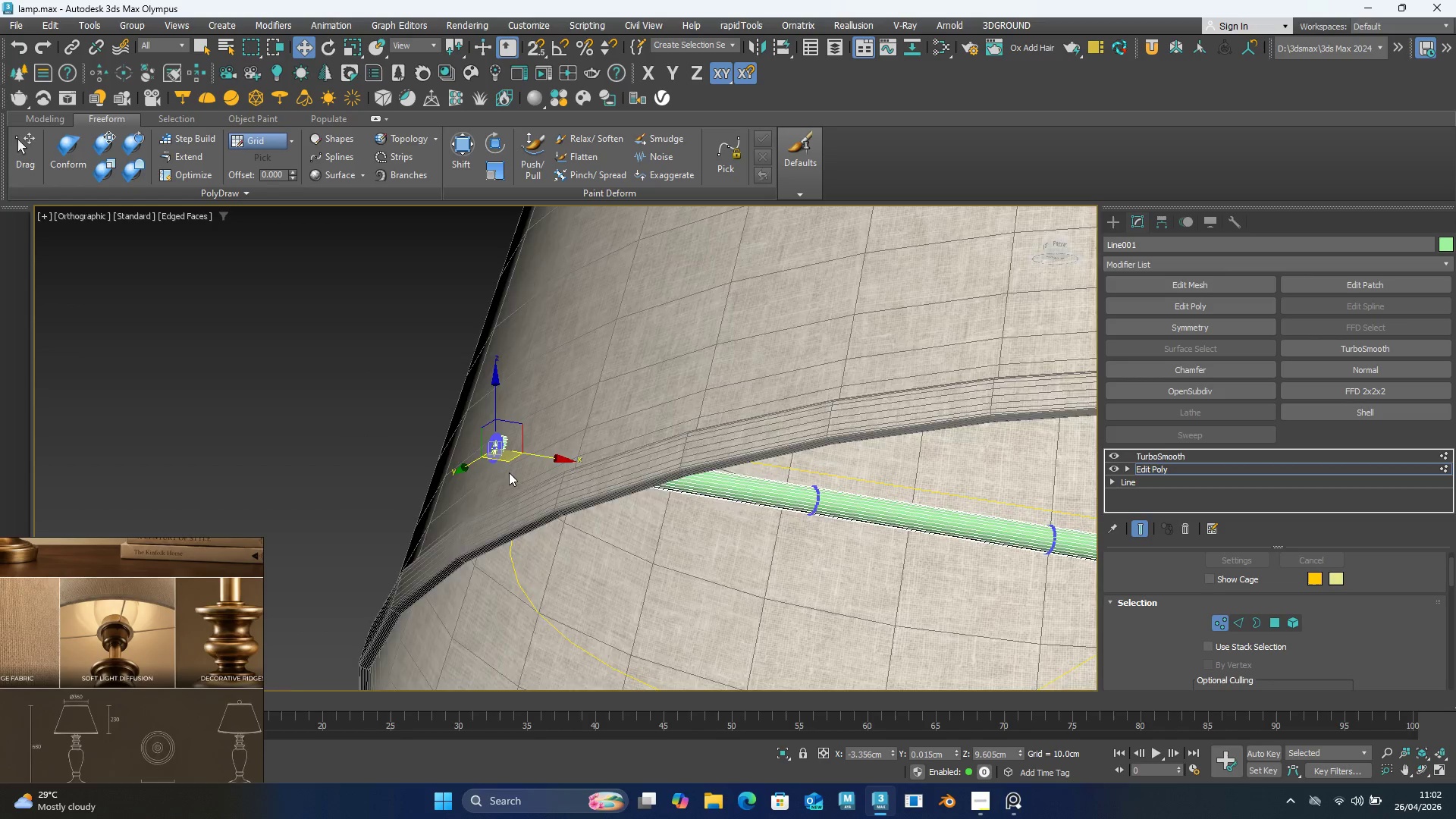 
scroll: coordinate [508, 468], scroll_direction: up, amount: 6.0
 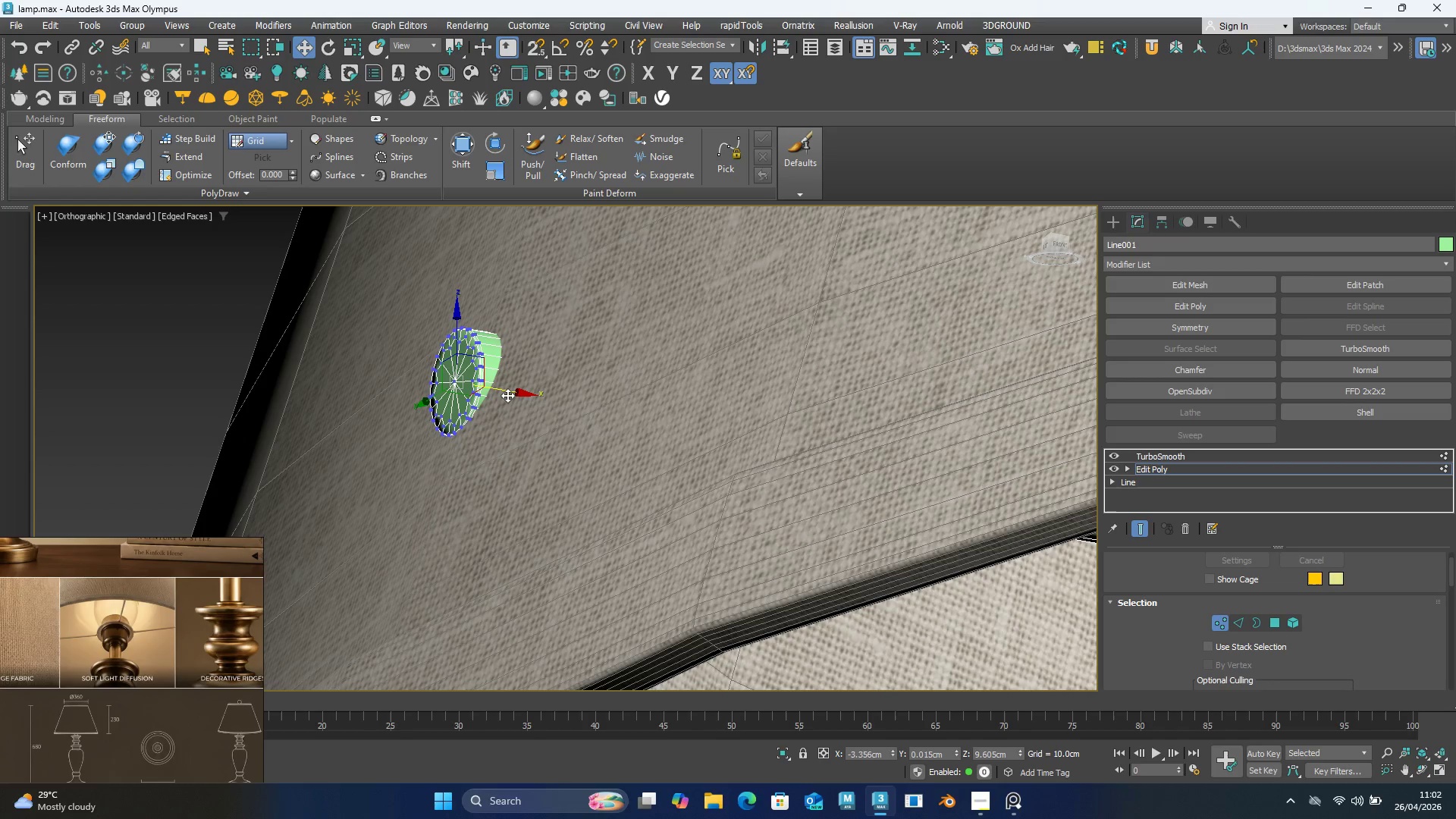 
left_click_drag(start_coordinate=[504, 392], to_coordinate=[542, 404])
 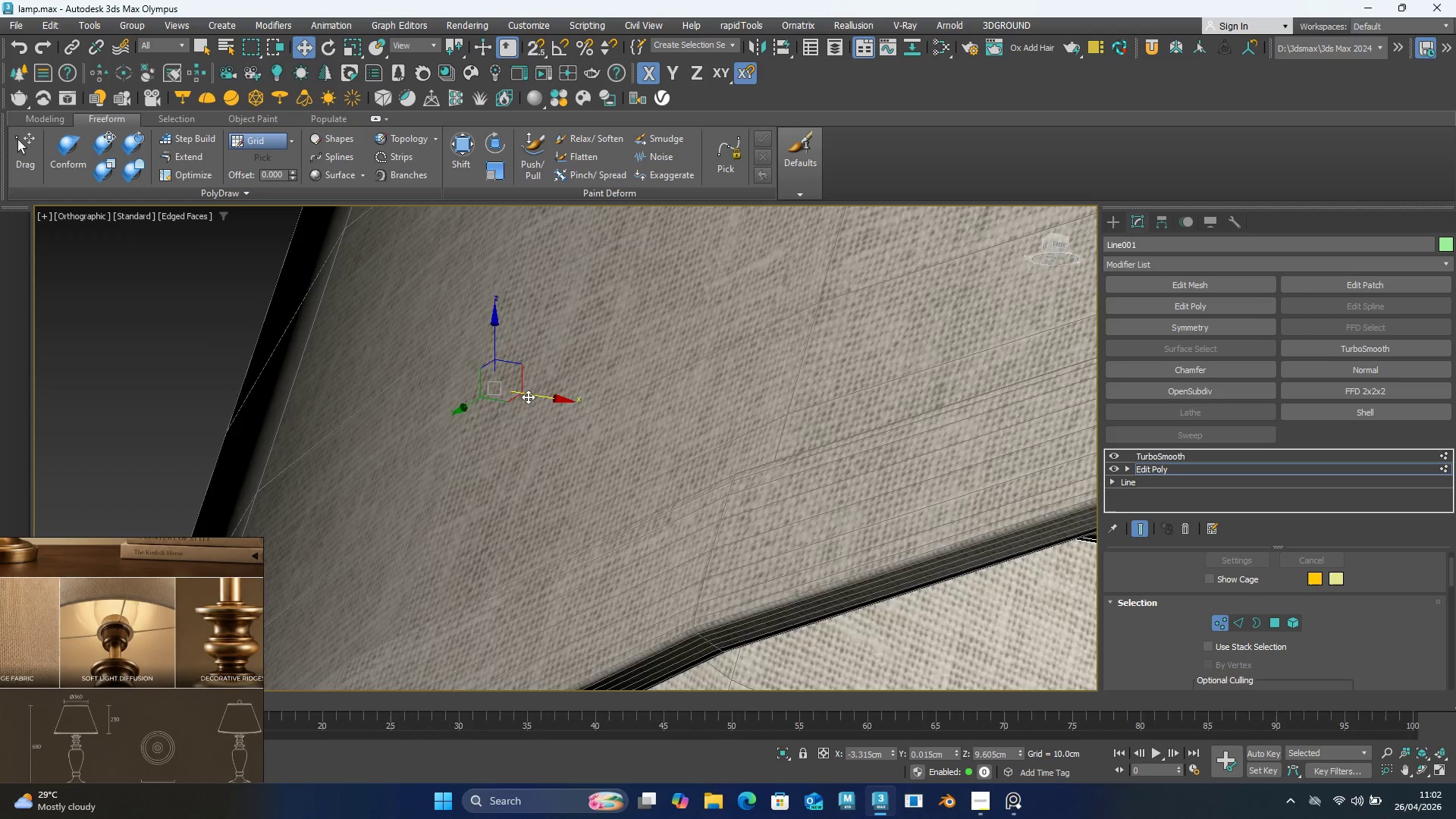 
hold_key(key=AltLeft, duration=1.51)
 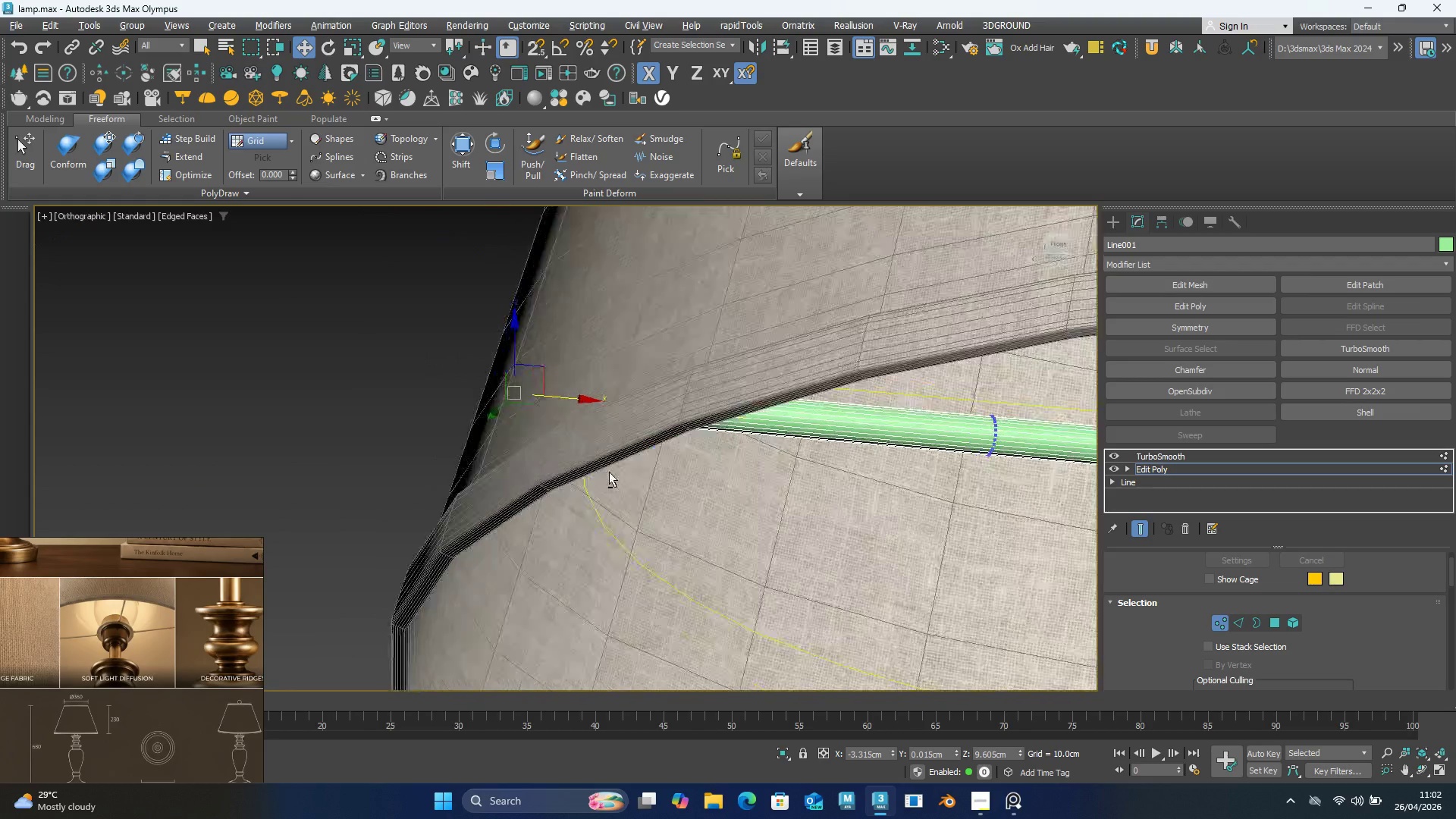 
scroll: coordinate [525, 396], scroll_direction: down, amount: 3.0
 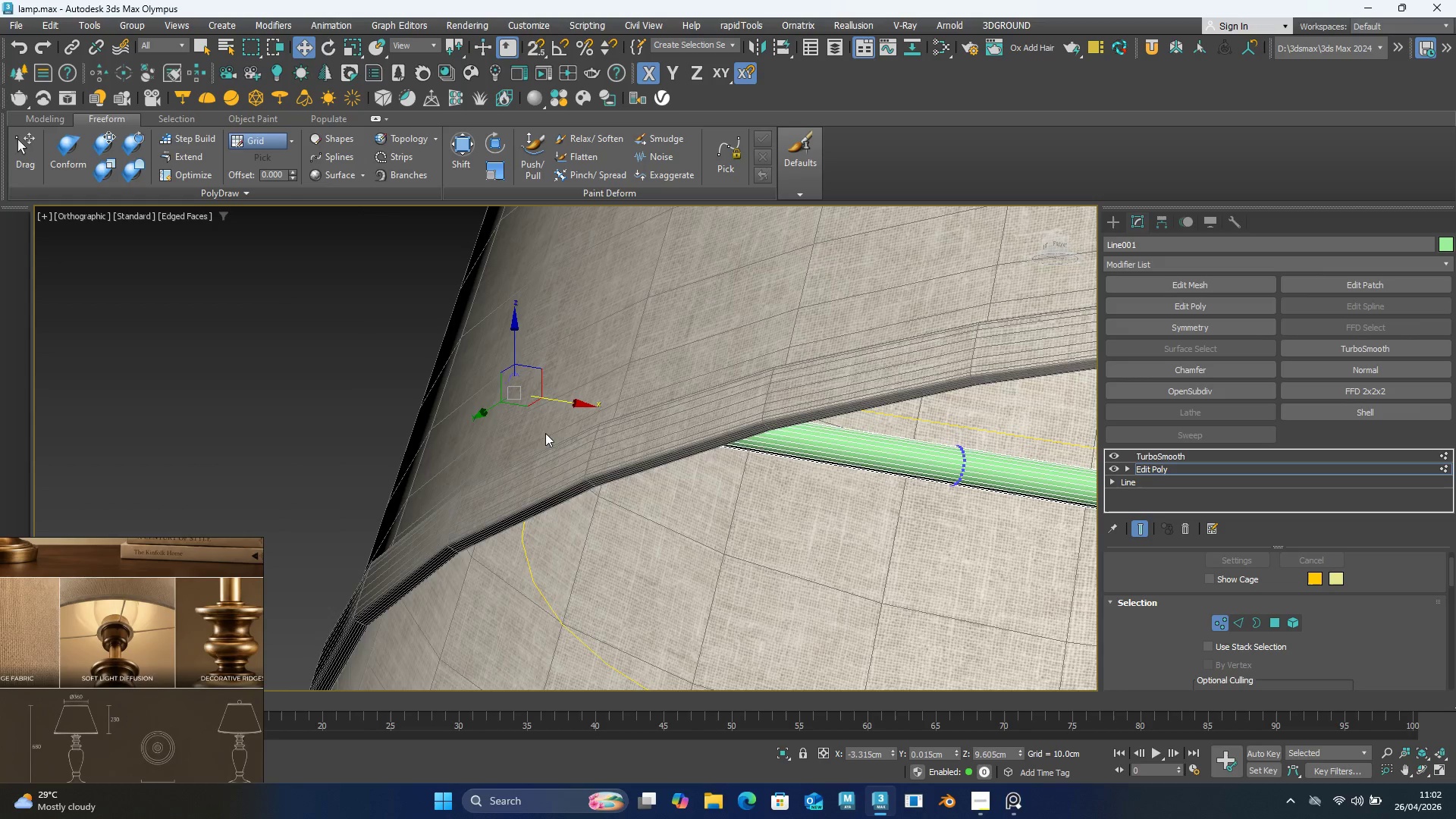 
hold_key(key=AltLeft, duration=0.97)
 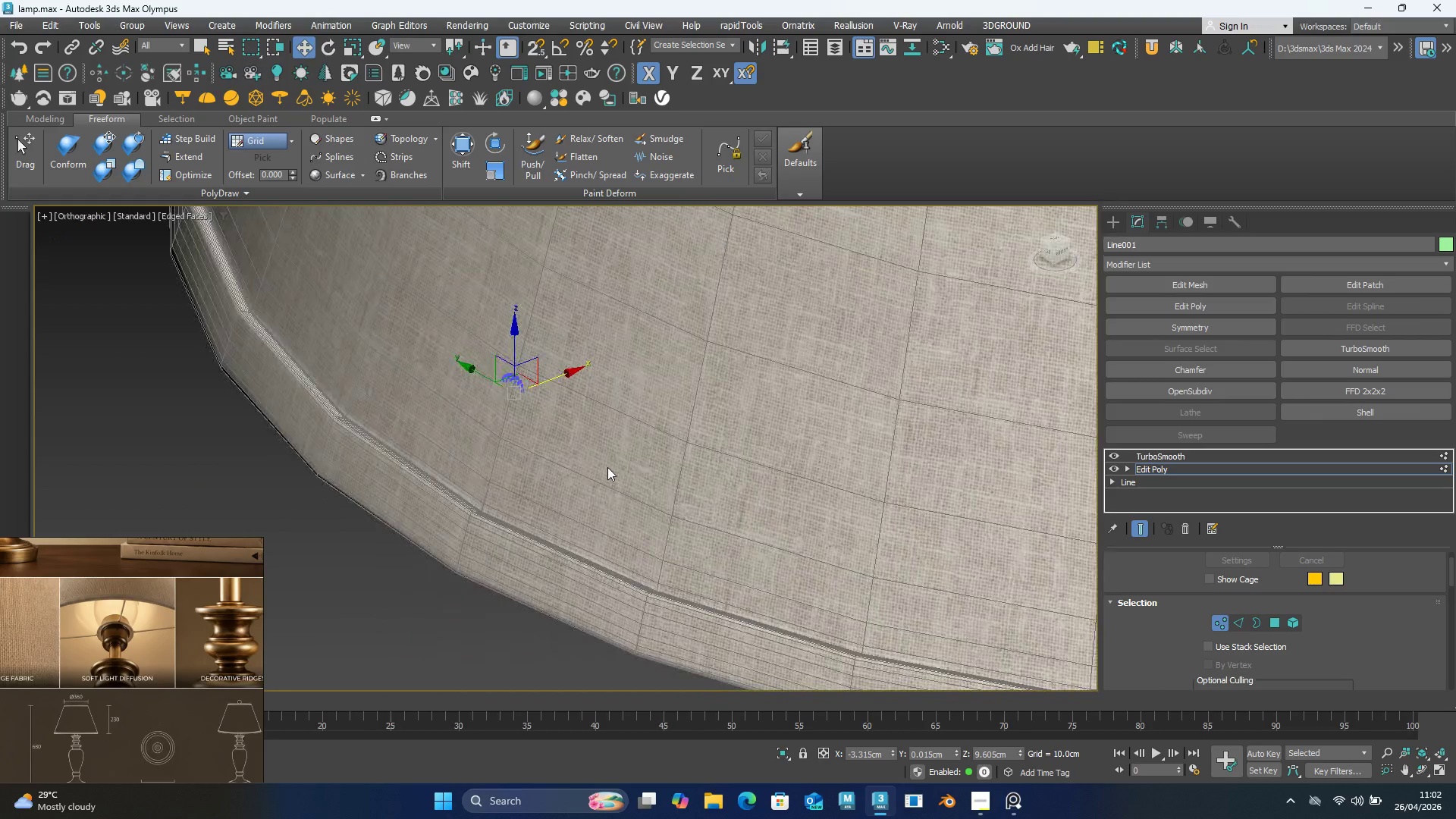 
hold_key(key=AltLeft, duration=0.53)
 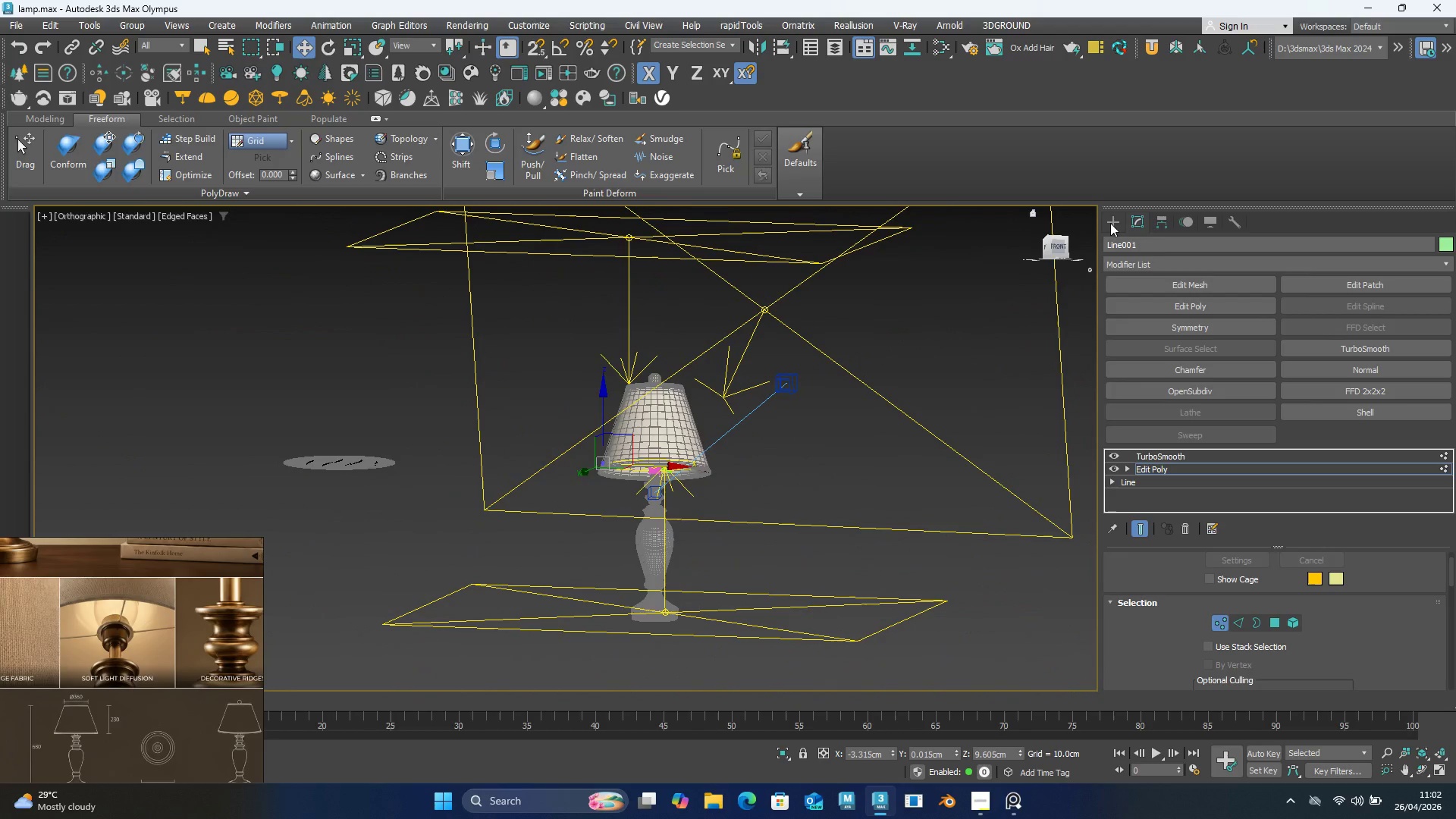 
scroll: coordinate [607, 467], scroll_direction: down, amount: 10.0
 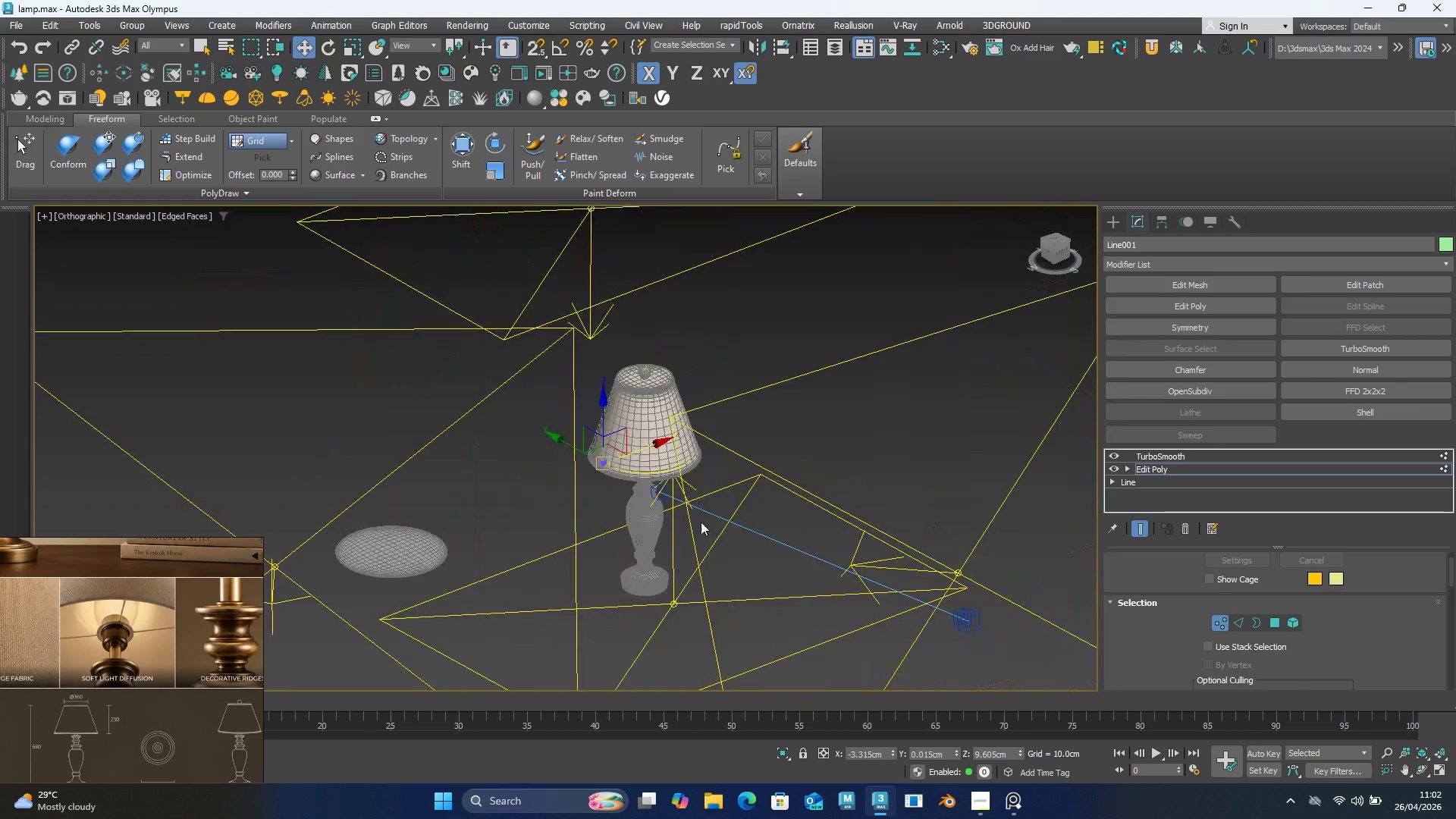 
left_click([1110, 223])
 